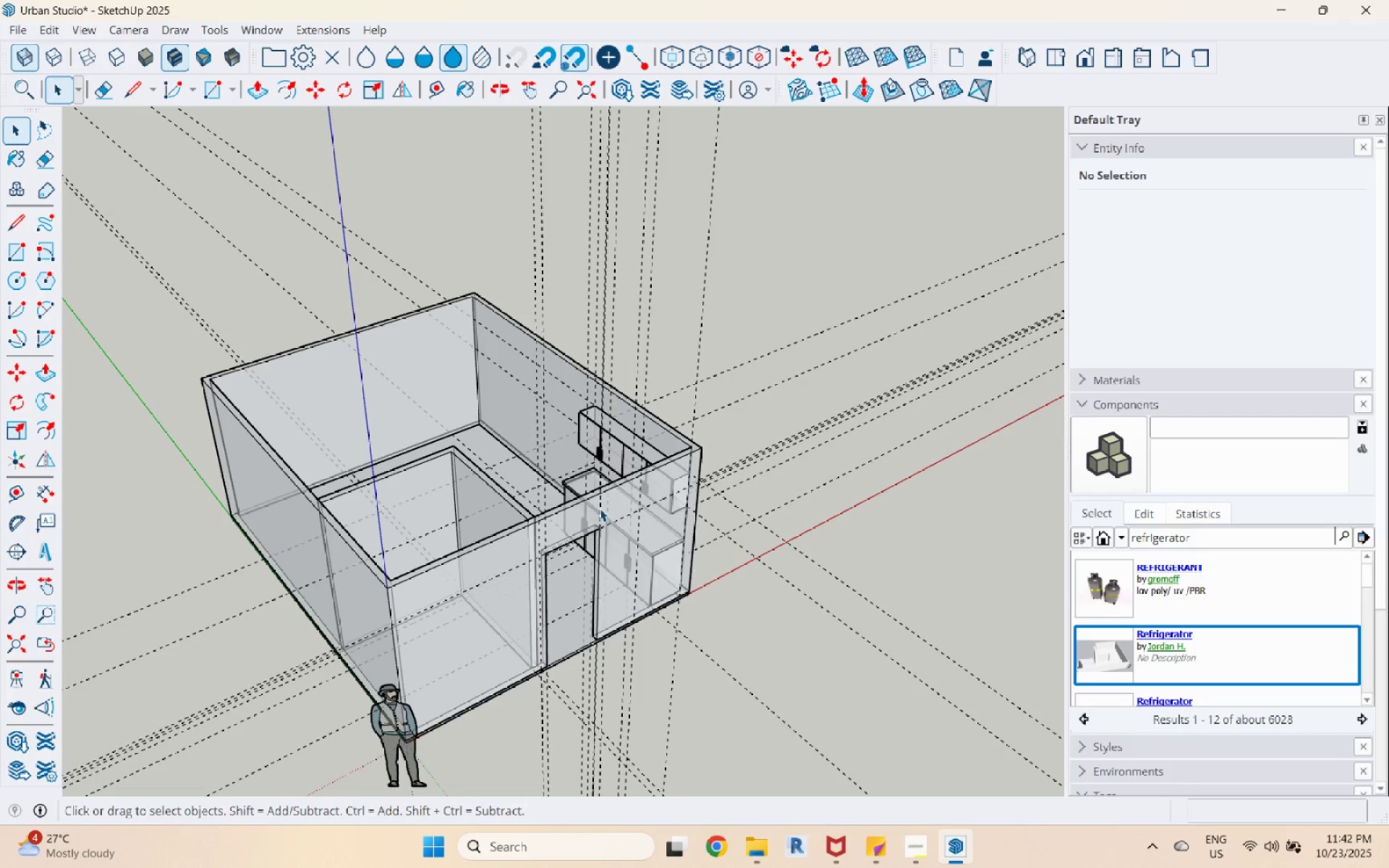 
scroll: coordinate [449, 533], scroll_direction: up, amount: 5.0
 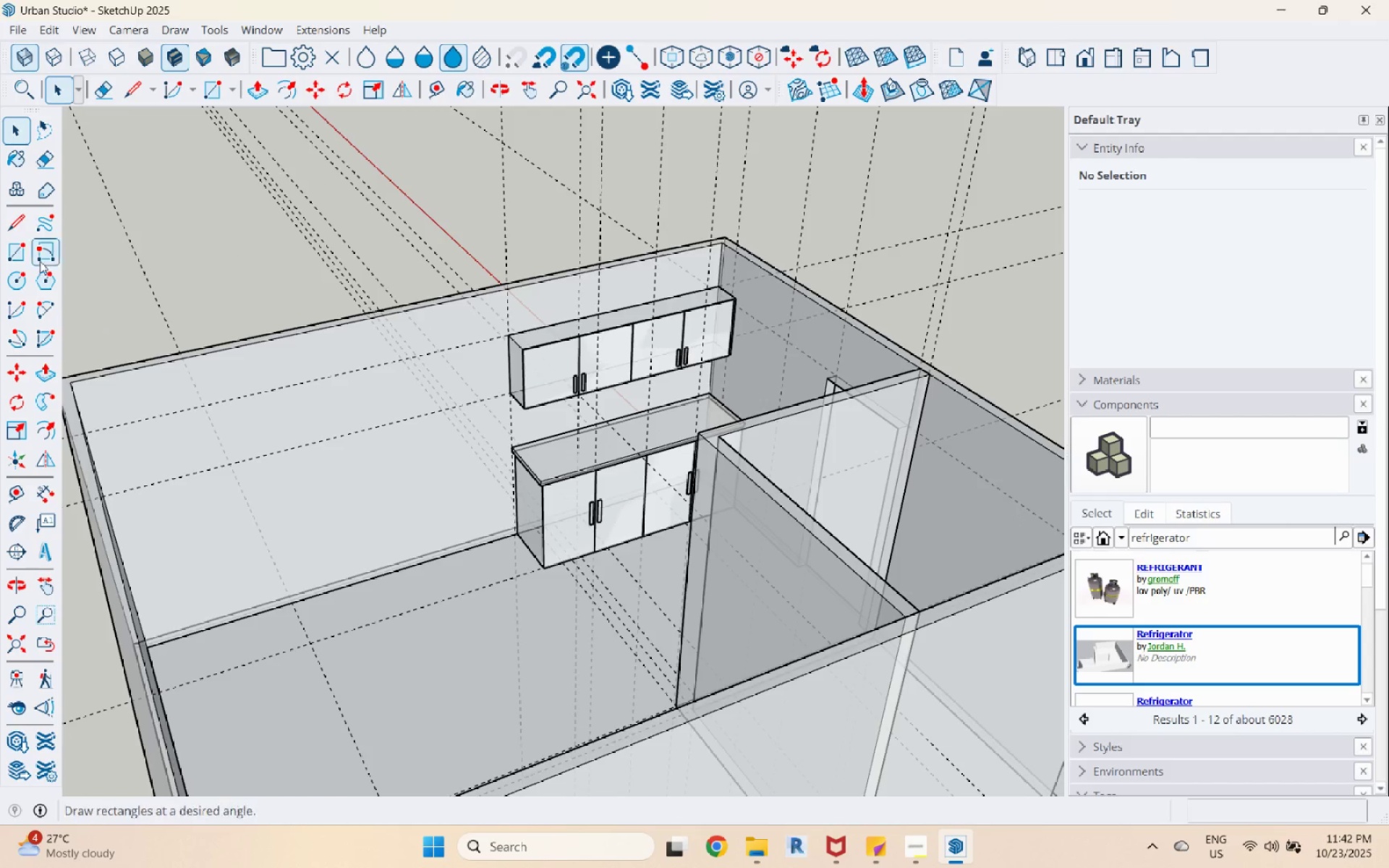 
left_click([19, 249])
 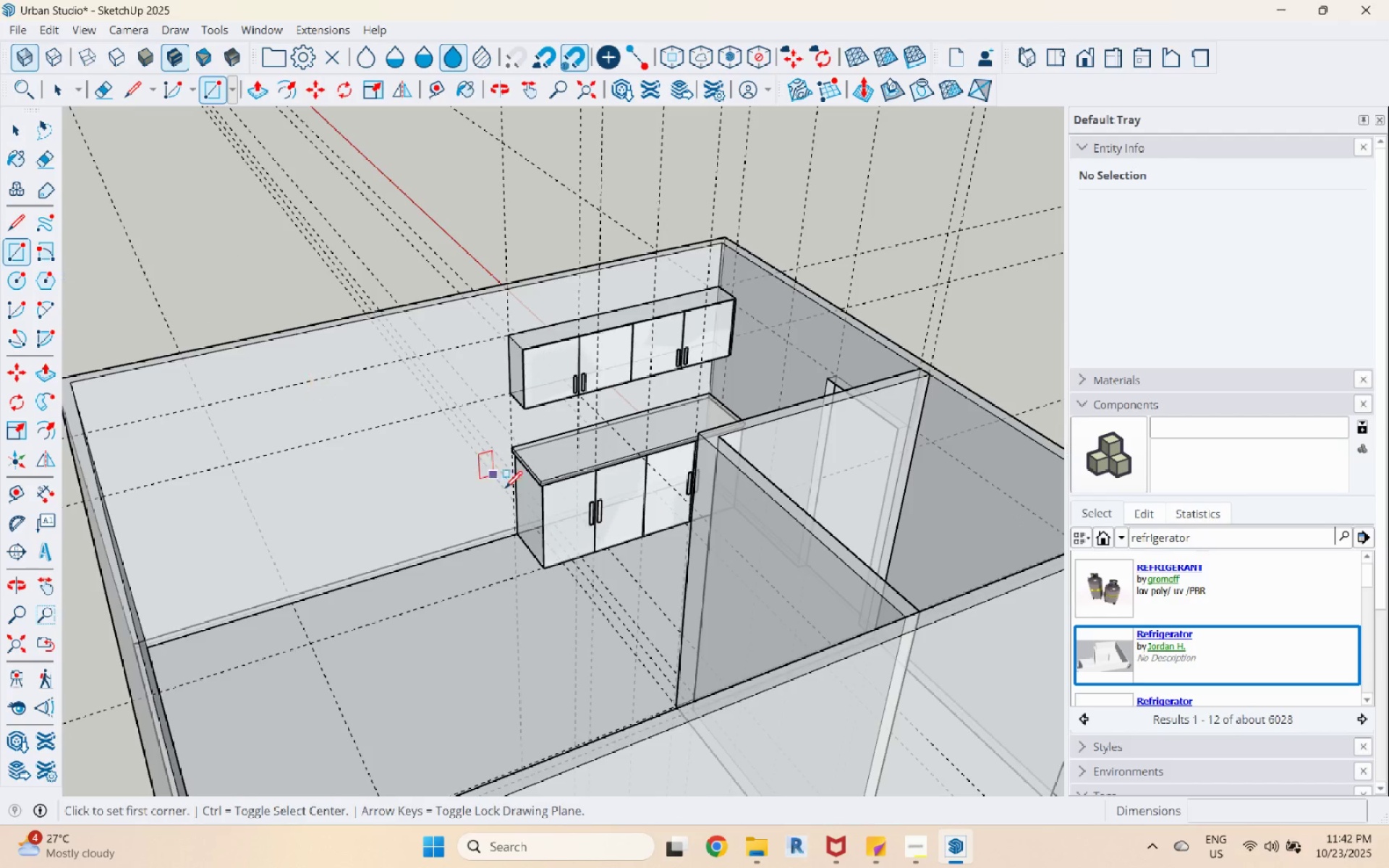 
scroll: coordinate [513, 528], scroll_direction: up, amount: 8.0
 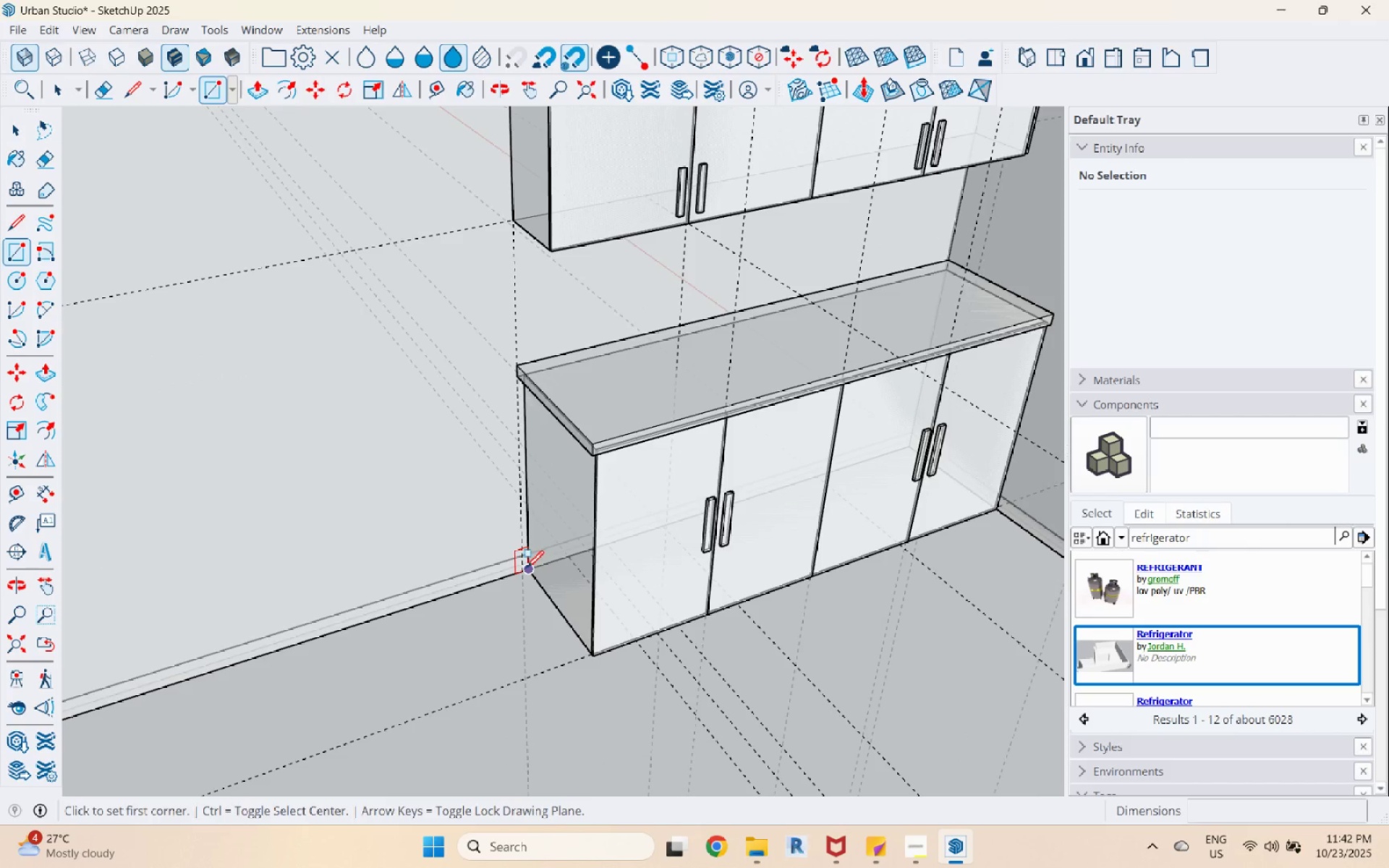 
left_click([527, 569])
 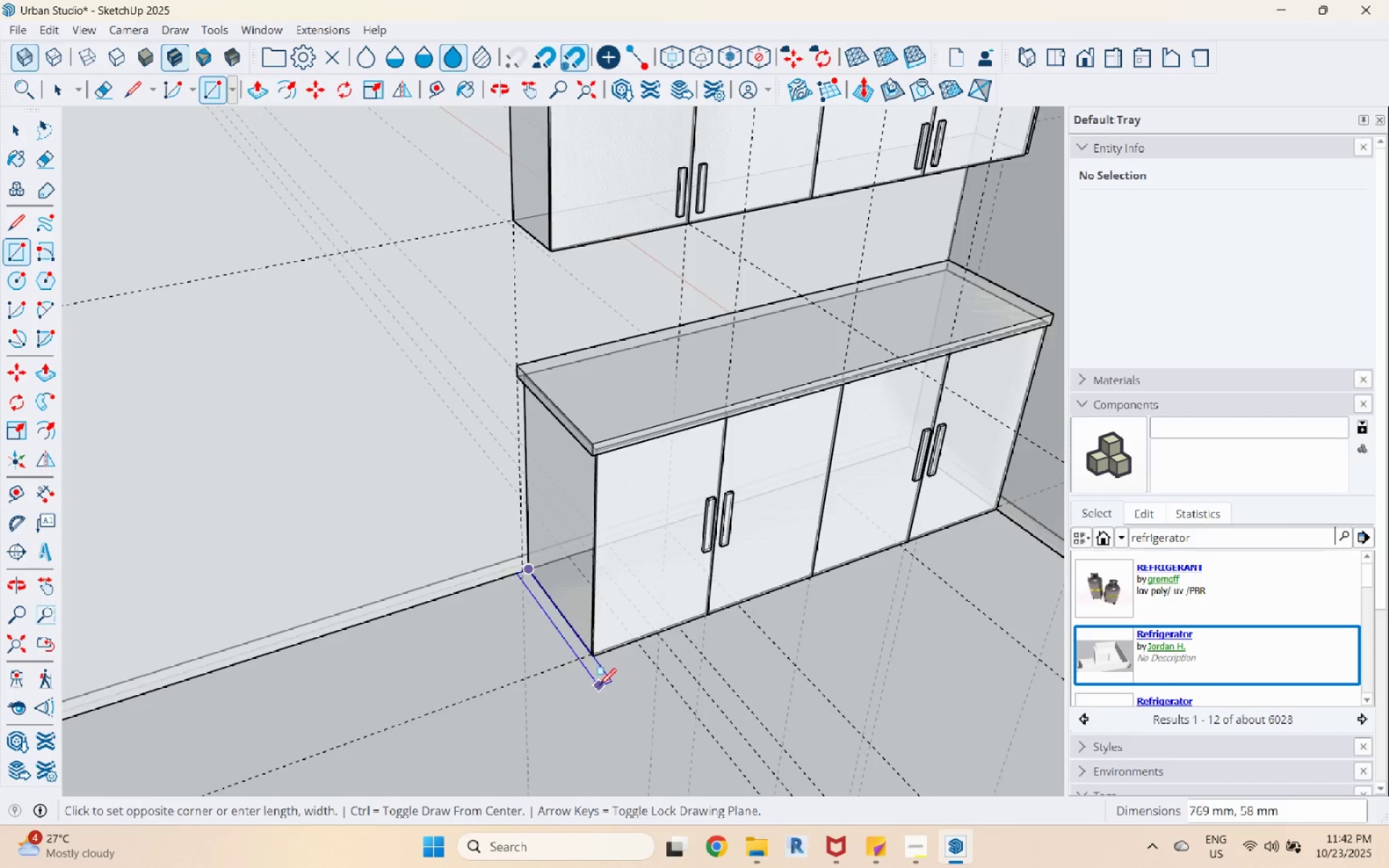 
scroll: coordinate [621, 668], scroll_direction: down, amount: 7.0
 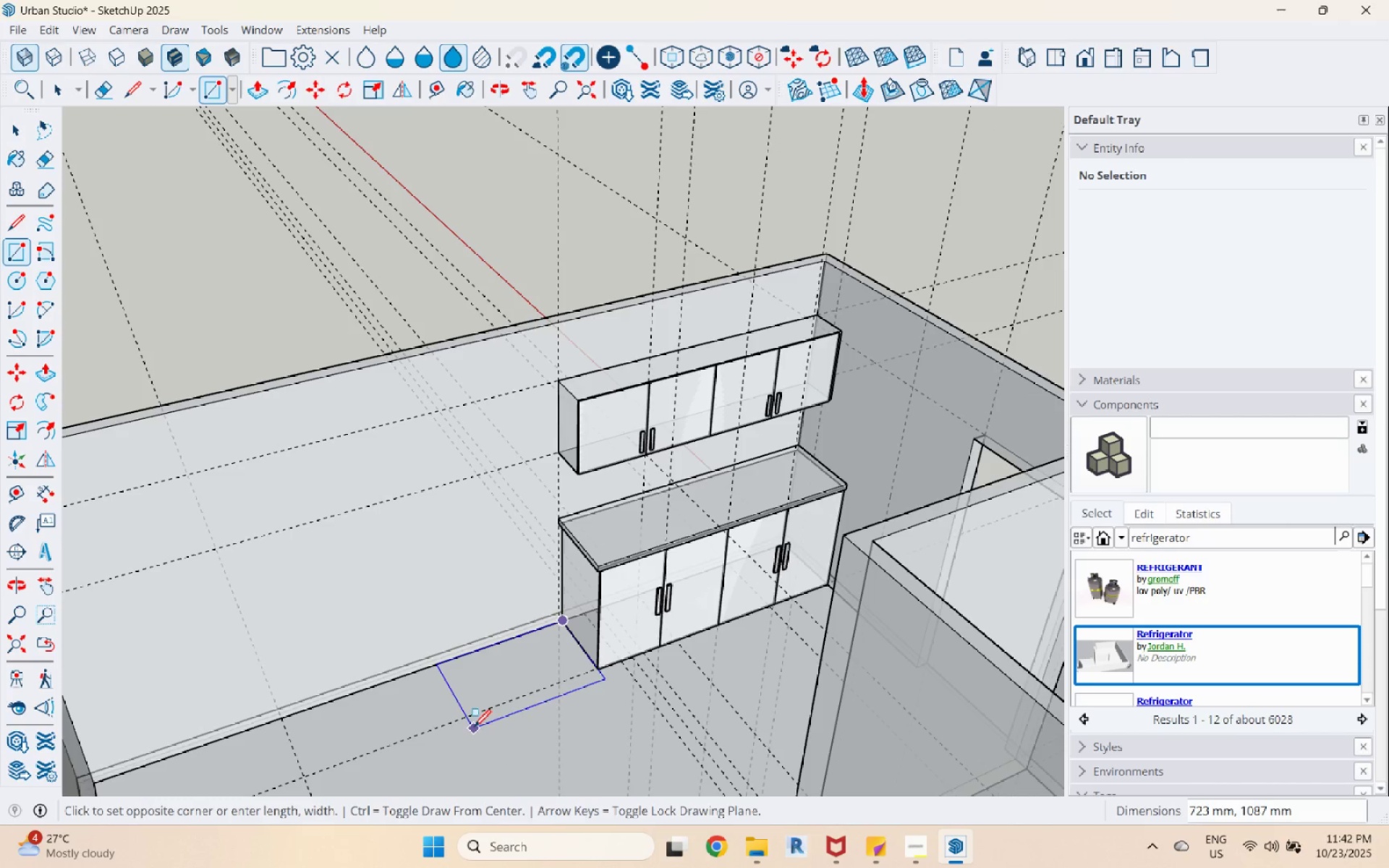 
mouse_move([473, 734])
 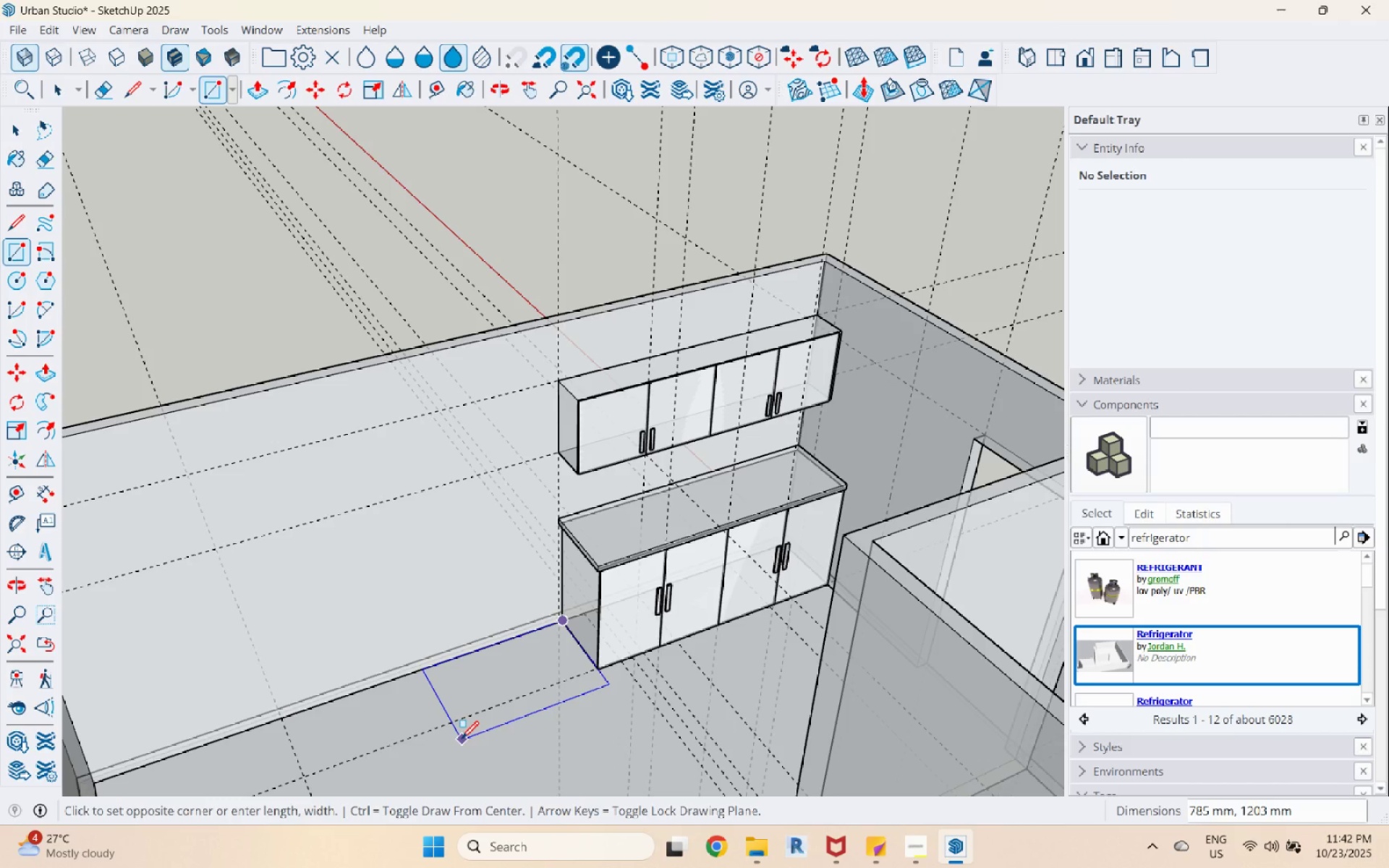 
wait(7.85)
 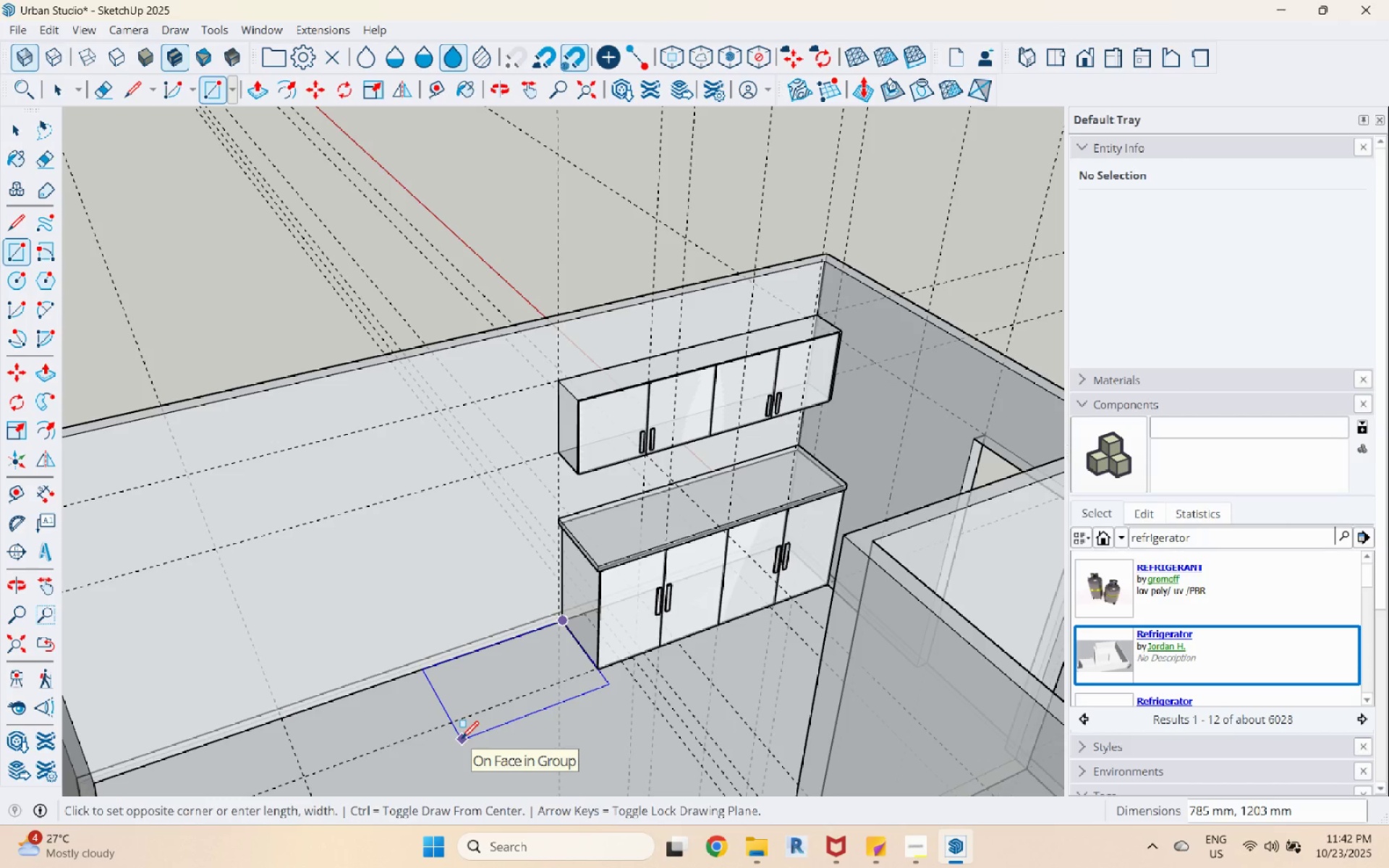 
key(Numpad8)
 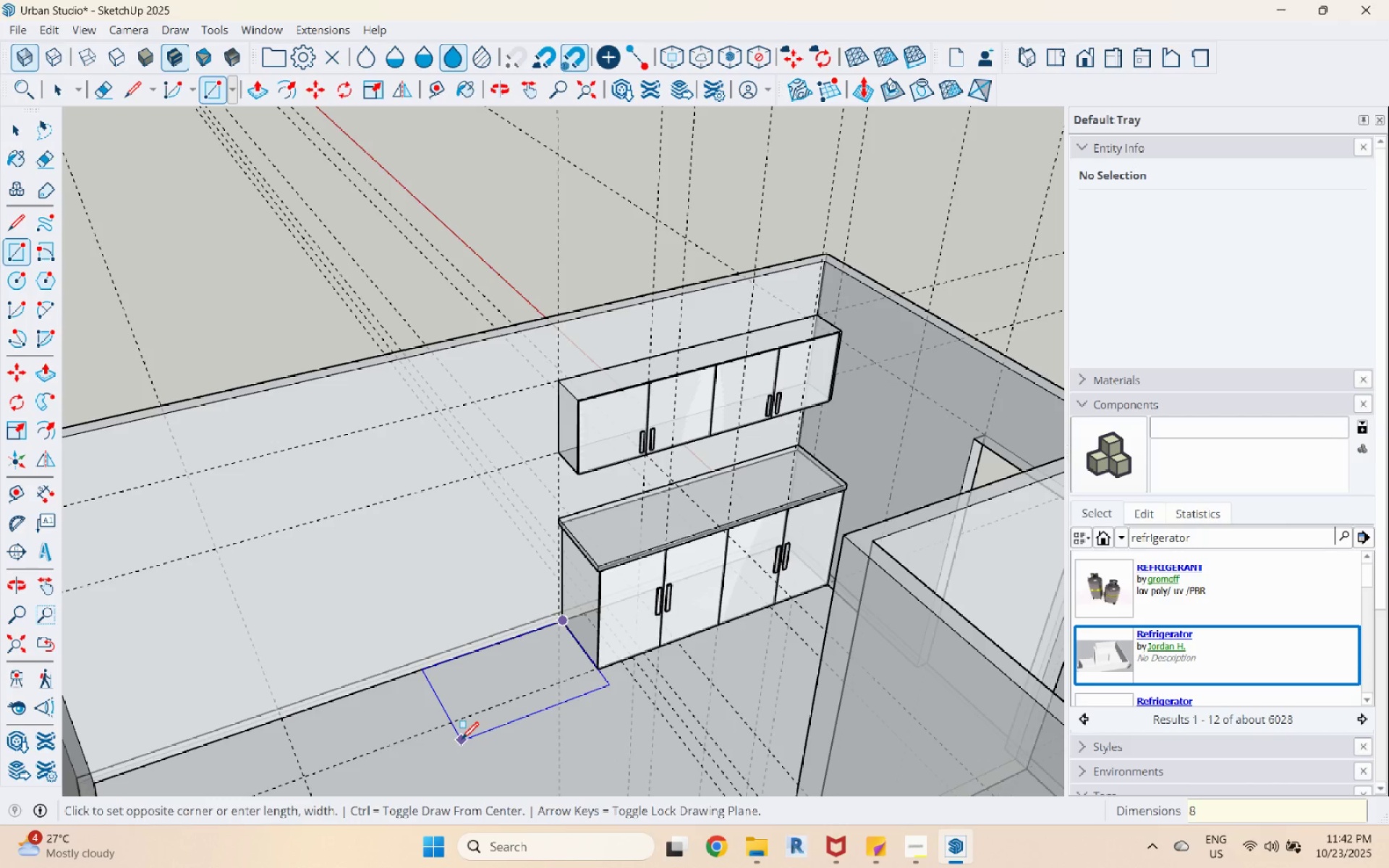 
key(Numpad0)
 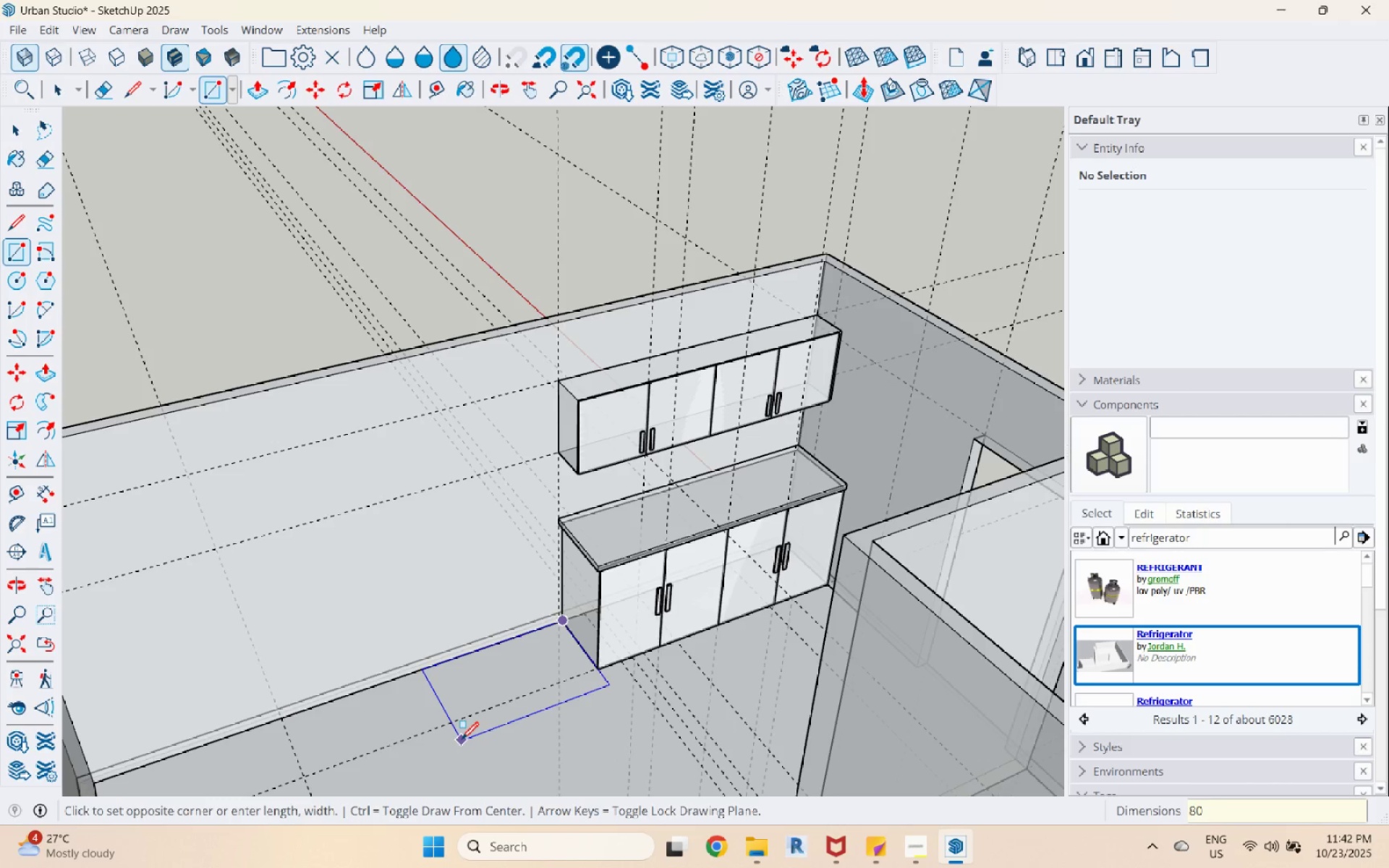 
key(Numpad0)
 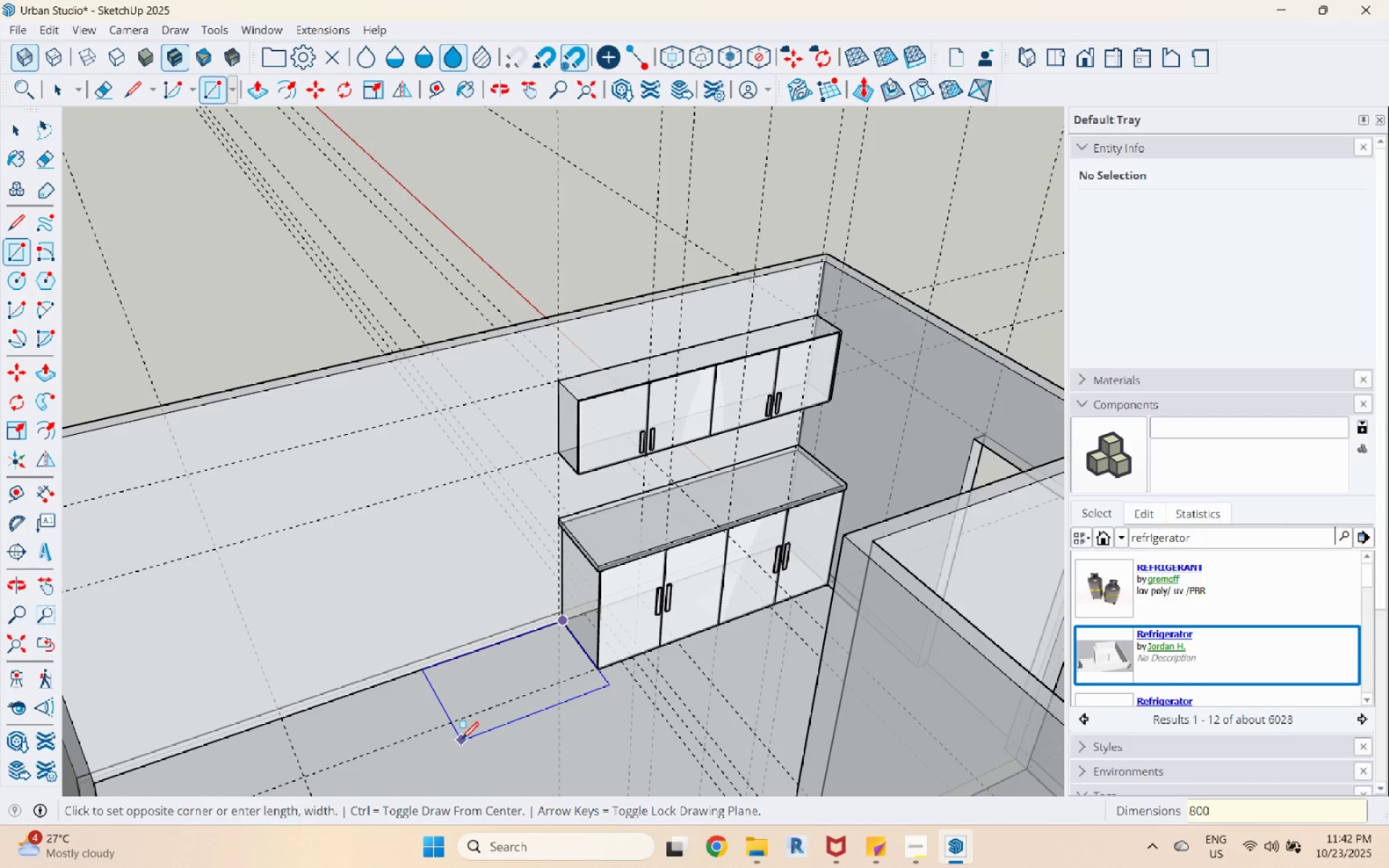 
key(Comma)
 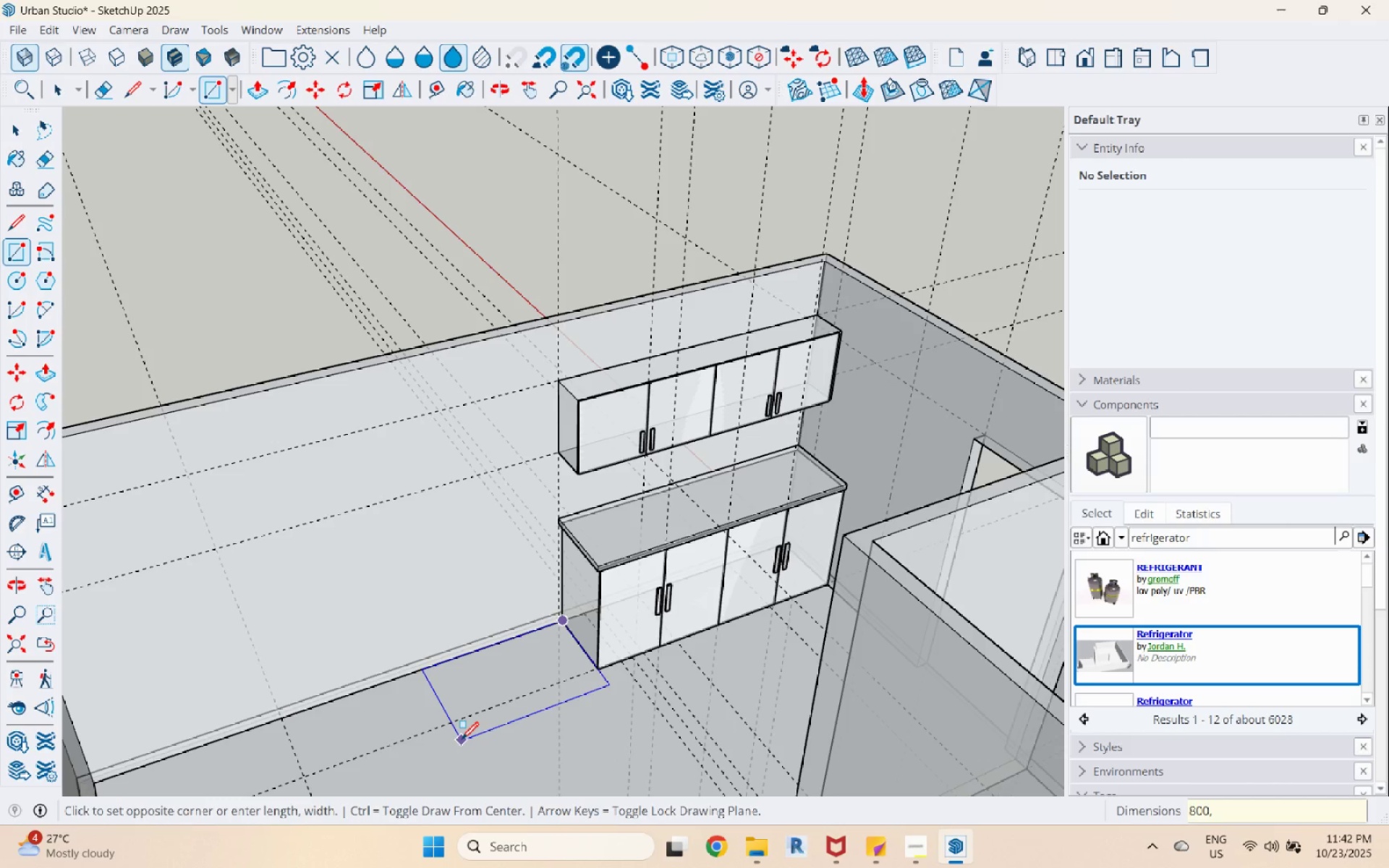 
key(Numpad7)
 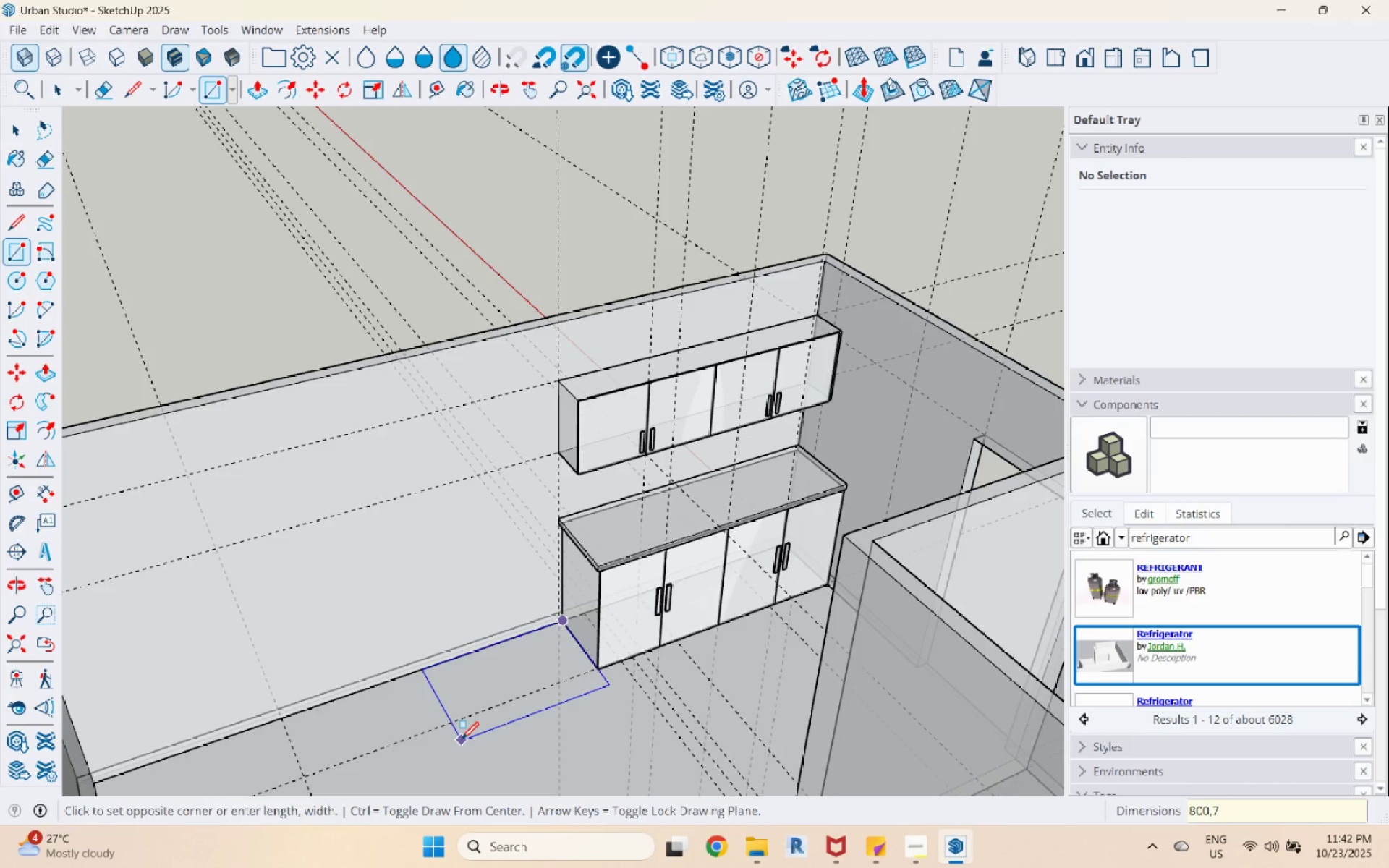 
key(Numpad0)
 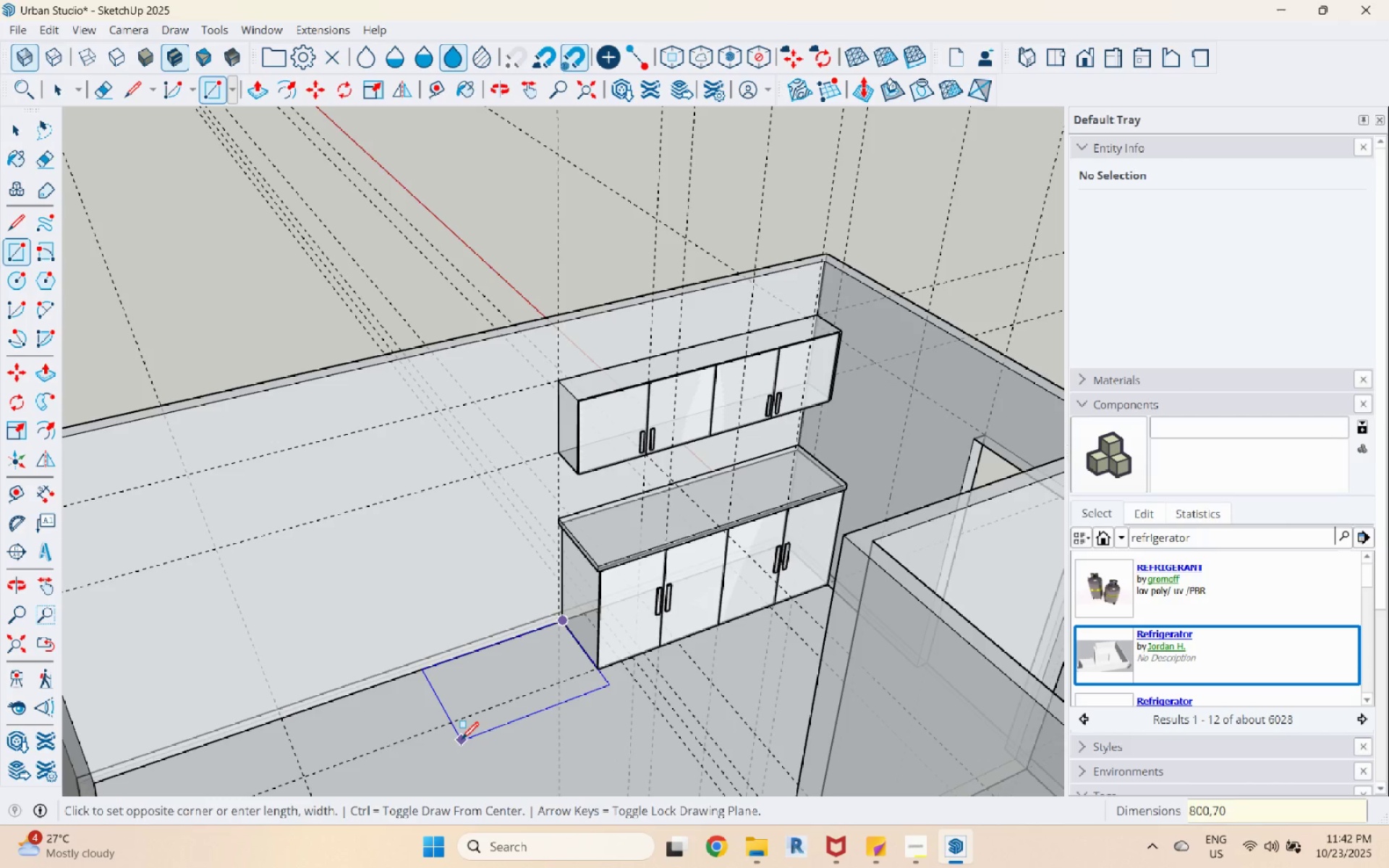 
key(Numpad0)
 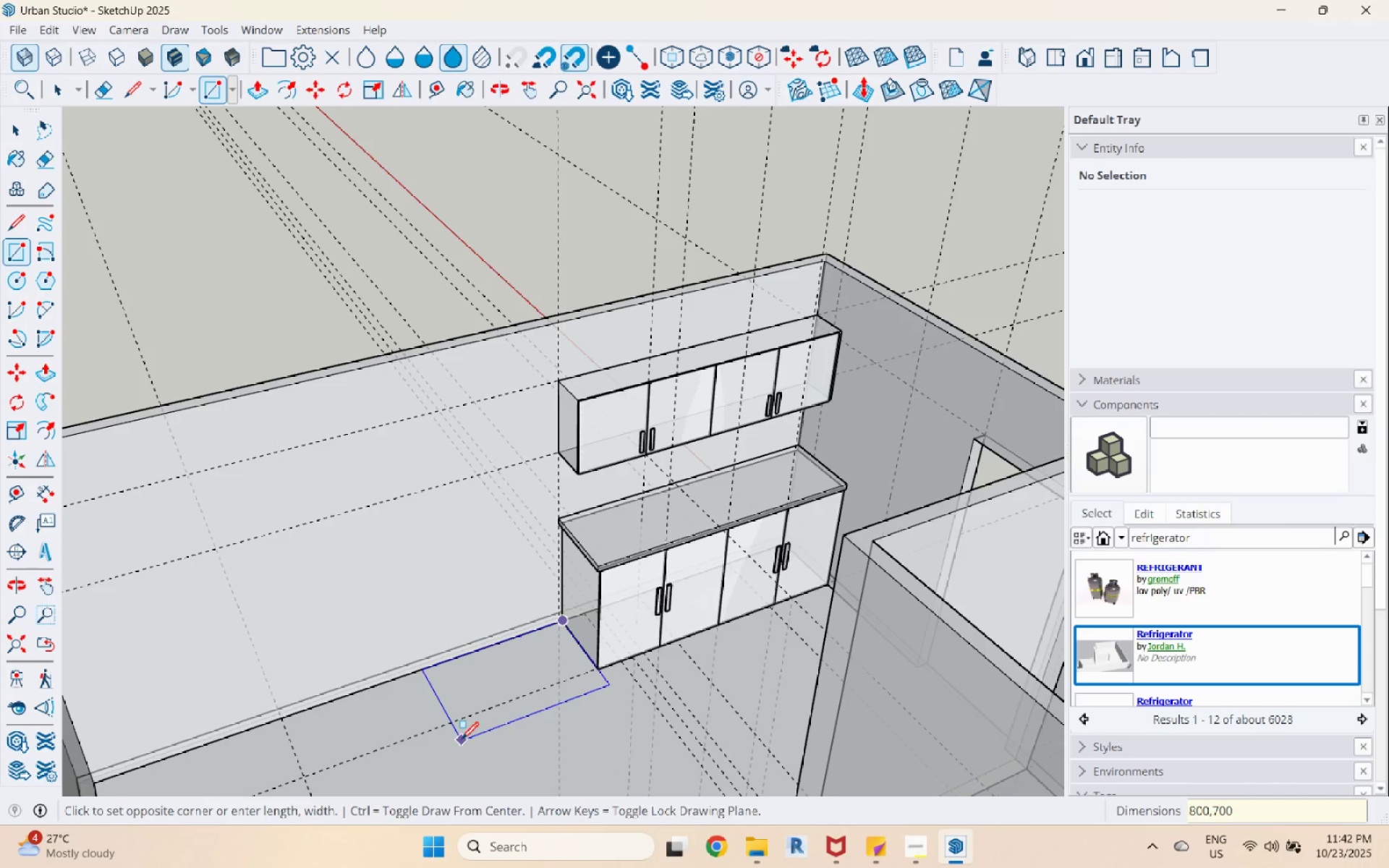 
key(Enter)
 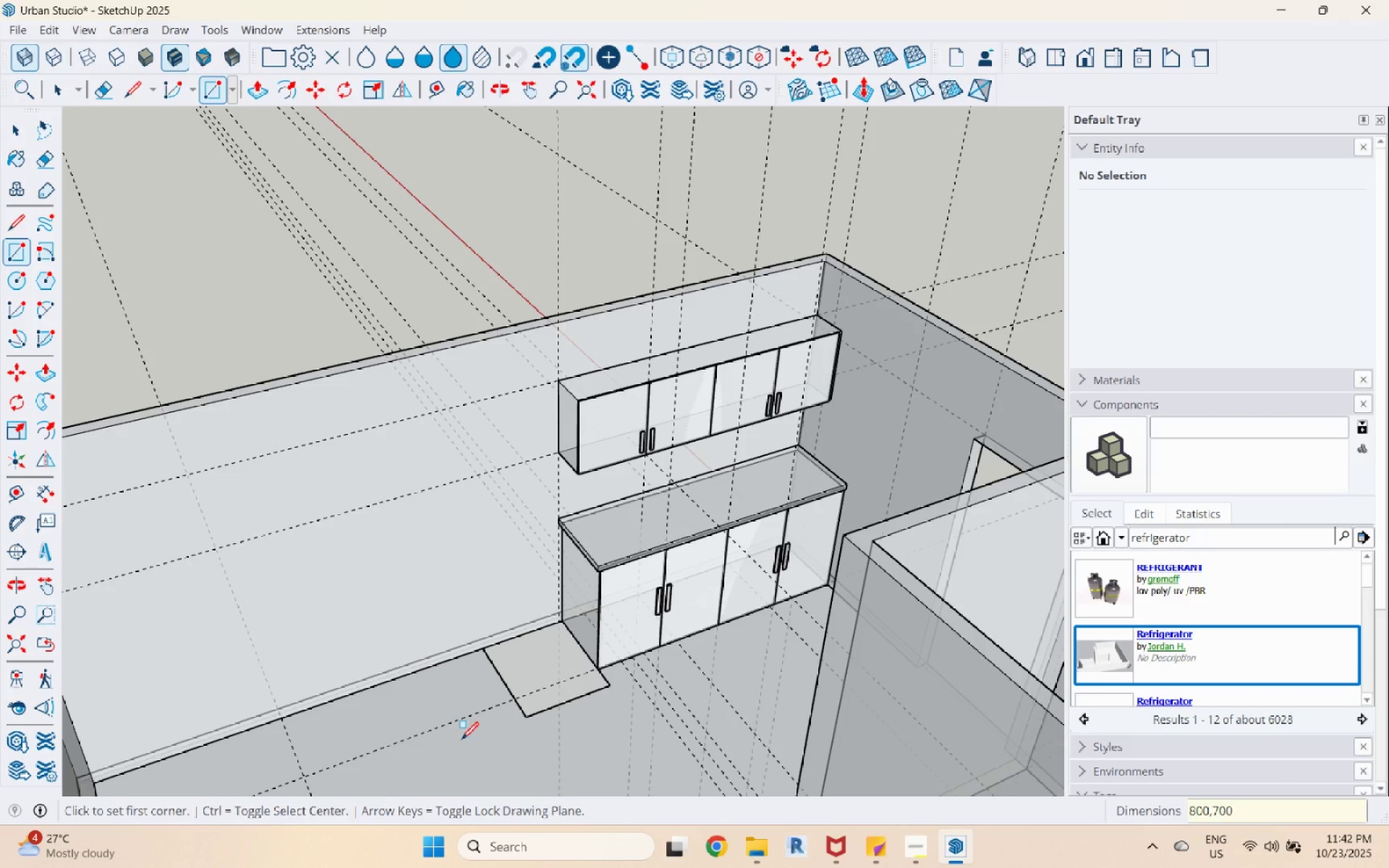 
key(Space)
 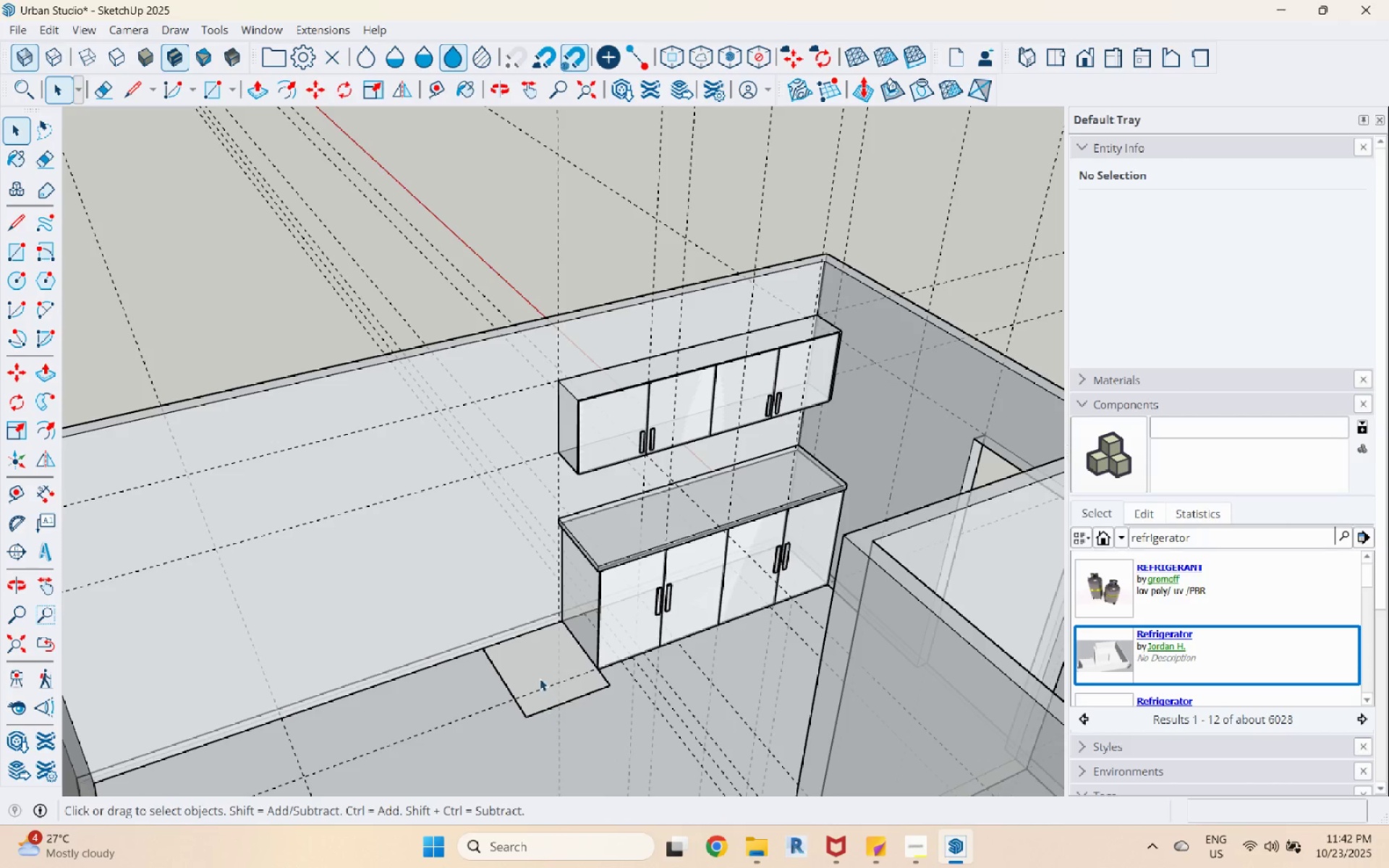 
left_click([534, 673])
 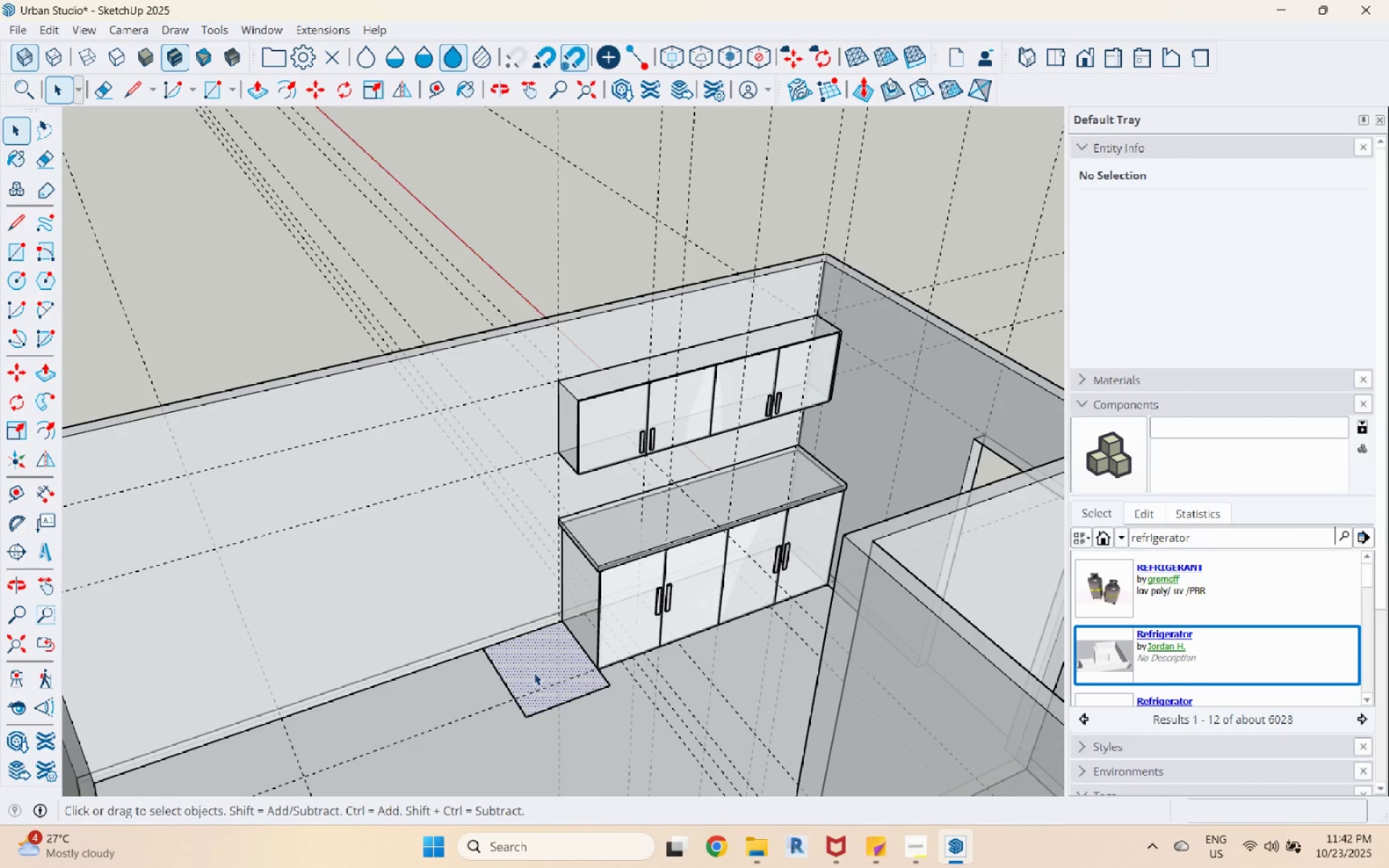 
scroll: coordinate [534, 673], scroll_direction: up, amount: 1.0
 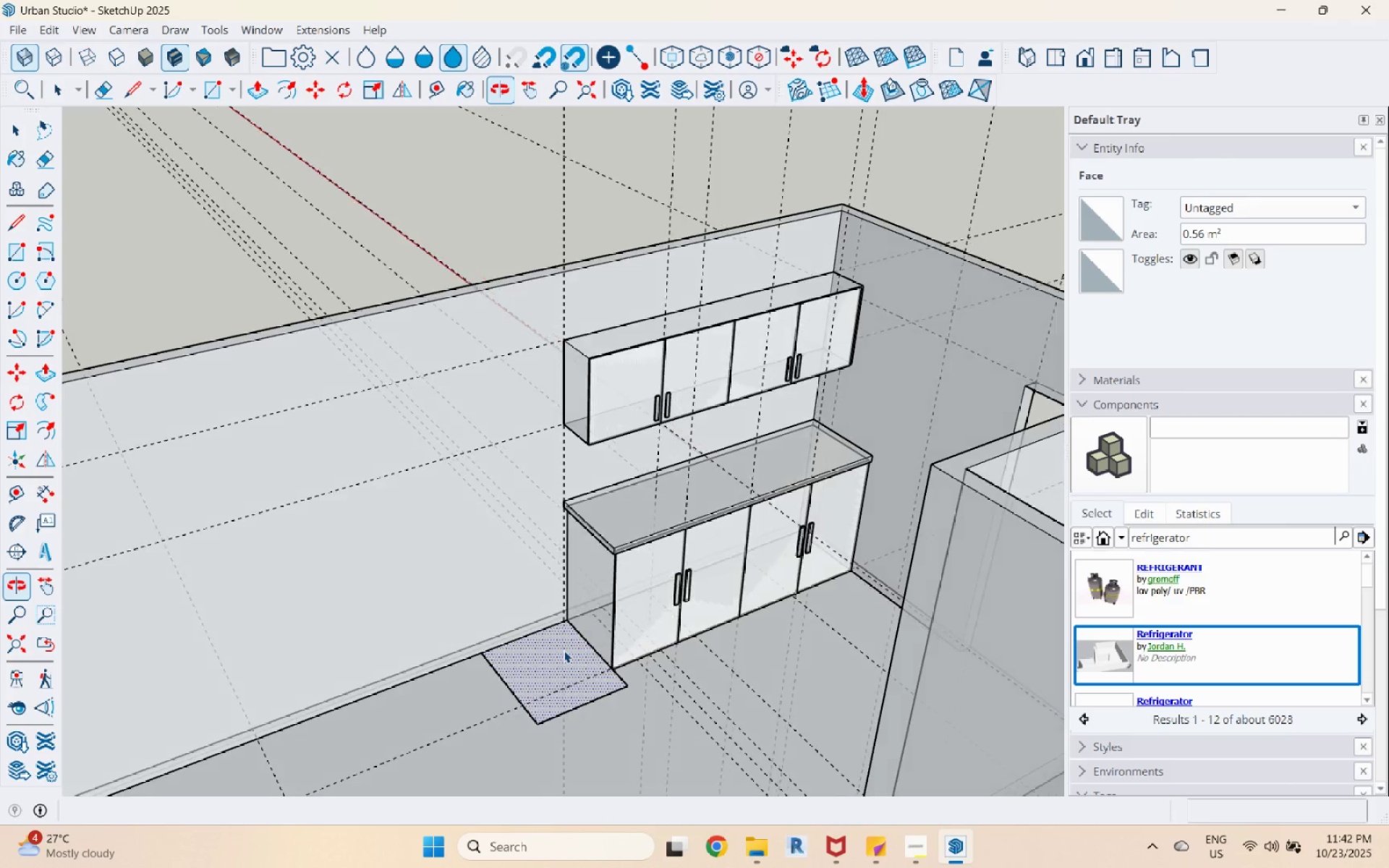 
key(P)
 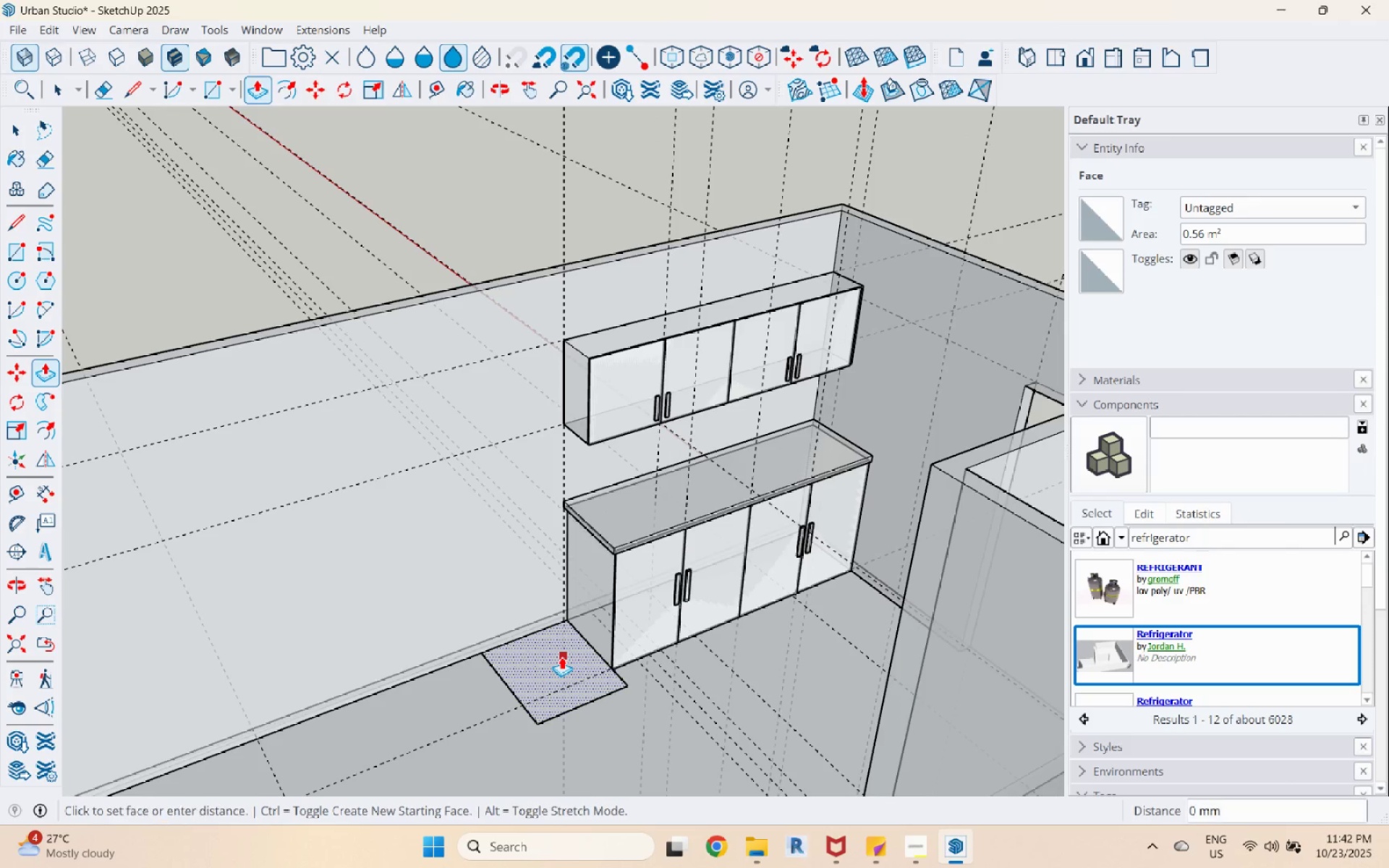 
left_click([561, 657])
 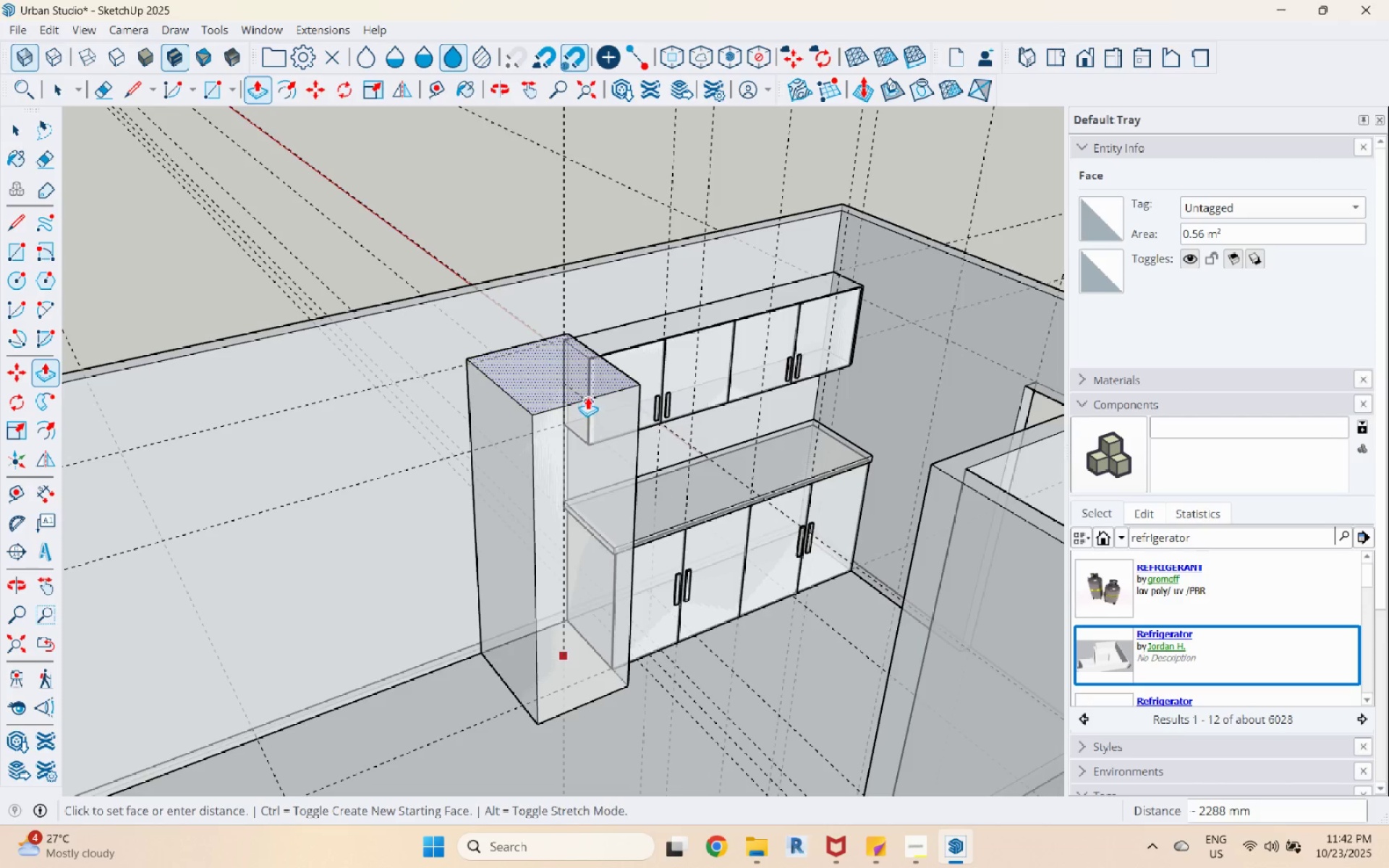 
wait(6.41)
 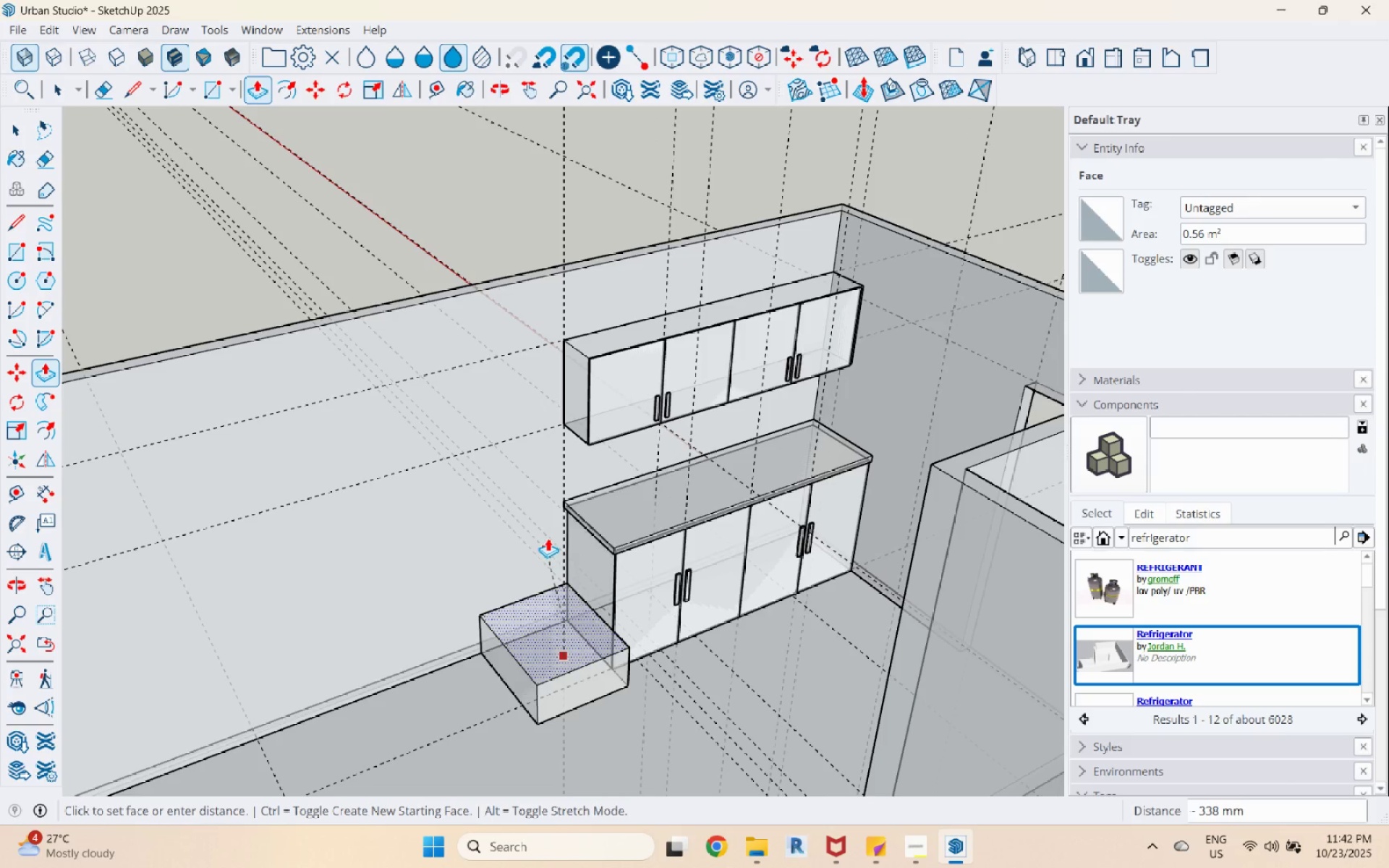 
scroll: coordinate [603, 386], scroll_direction: up, amount: 5.0
 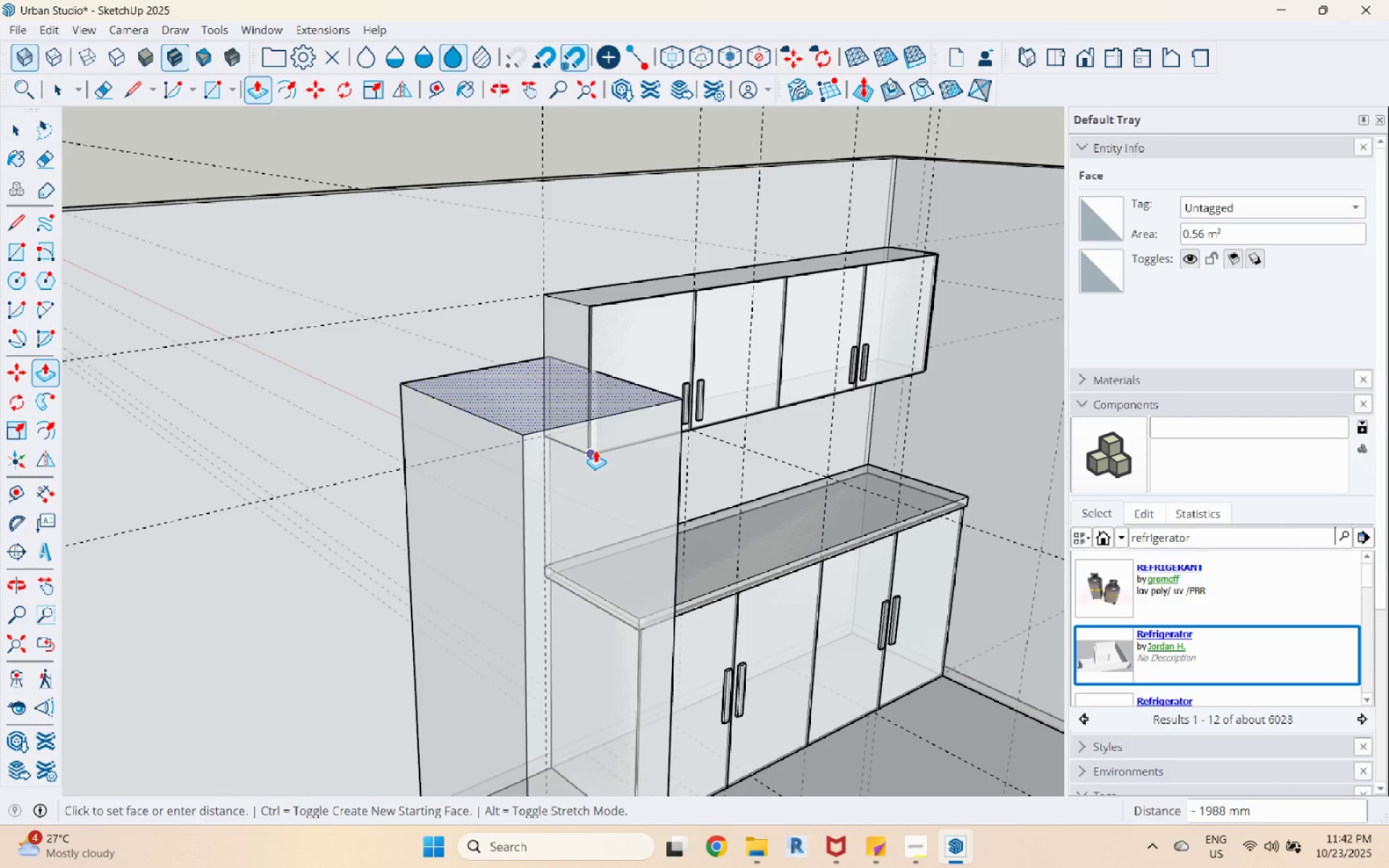 
scroll: coordinate [595, 451], scroll_direction: down, amount: 2.0
 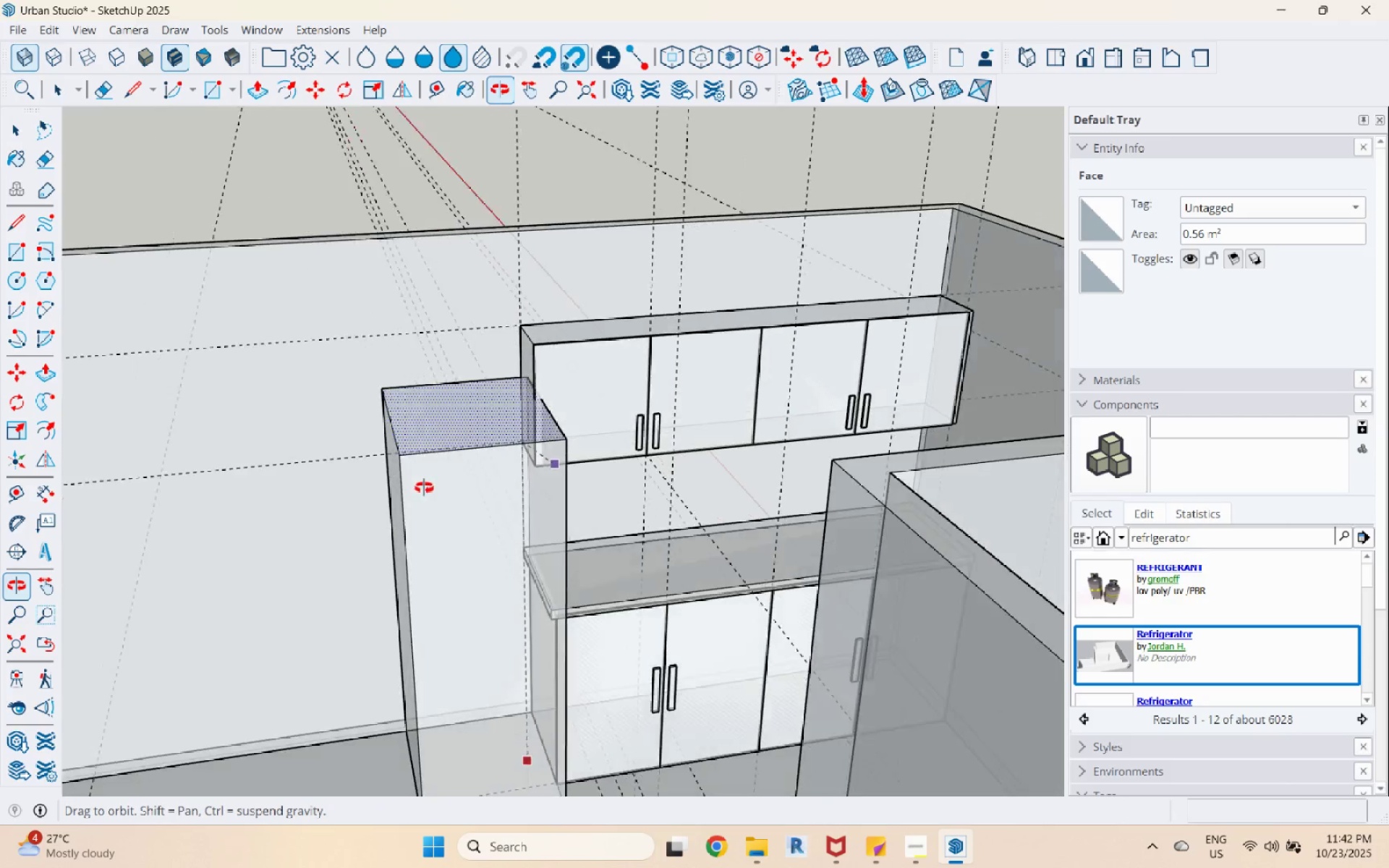 
key(Escape)
 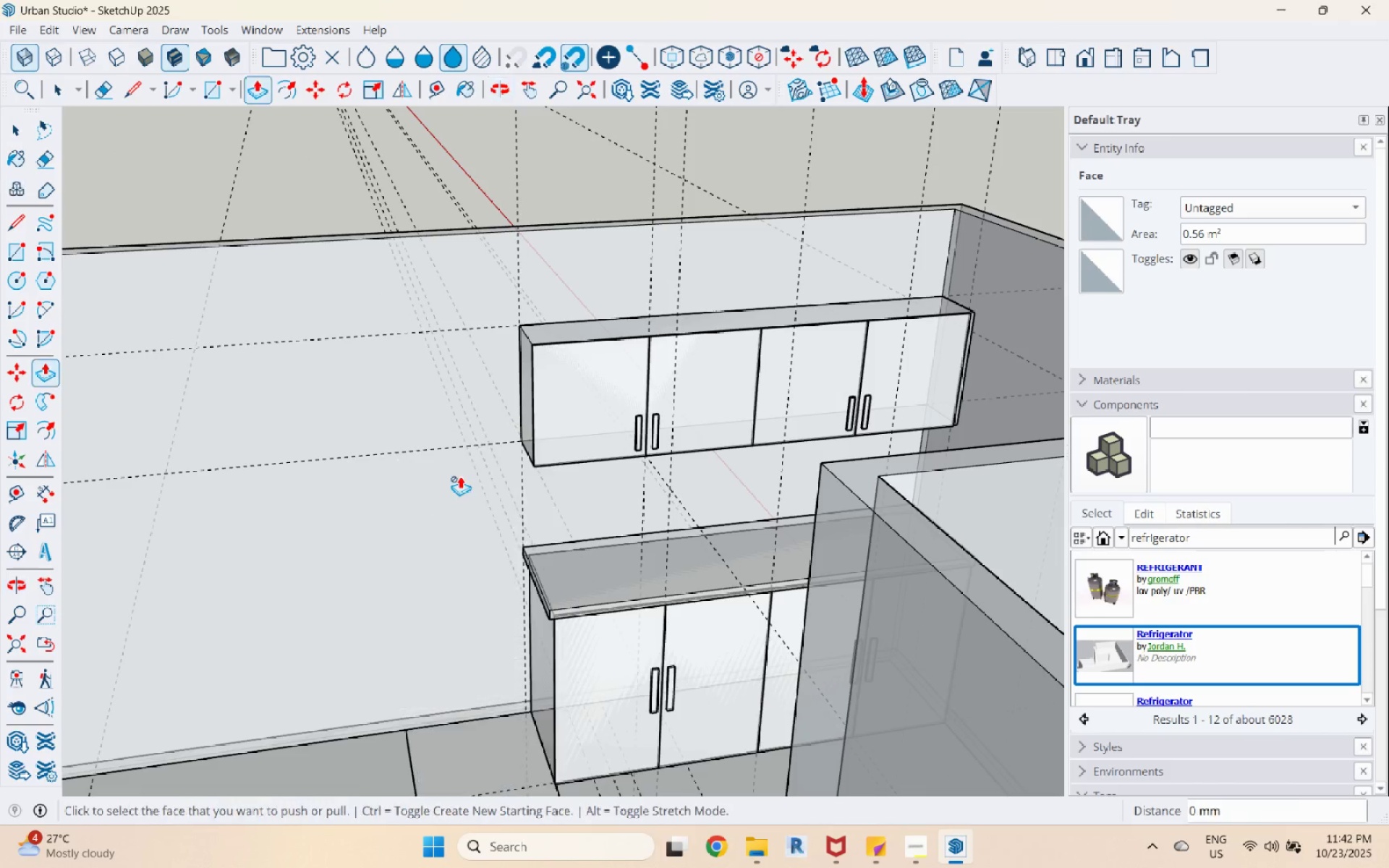 
key(Escape)
 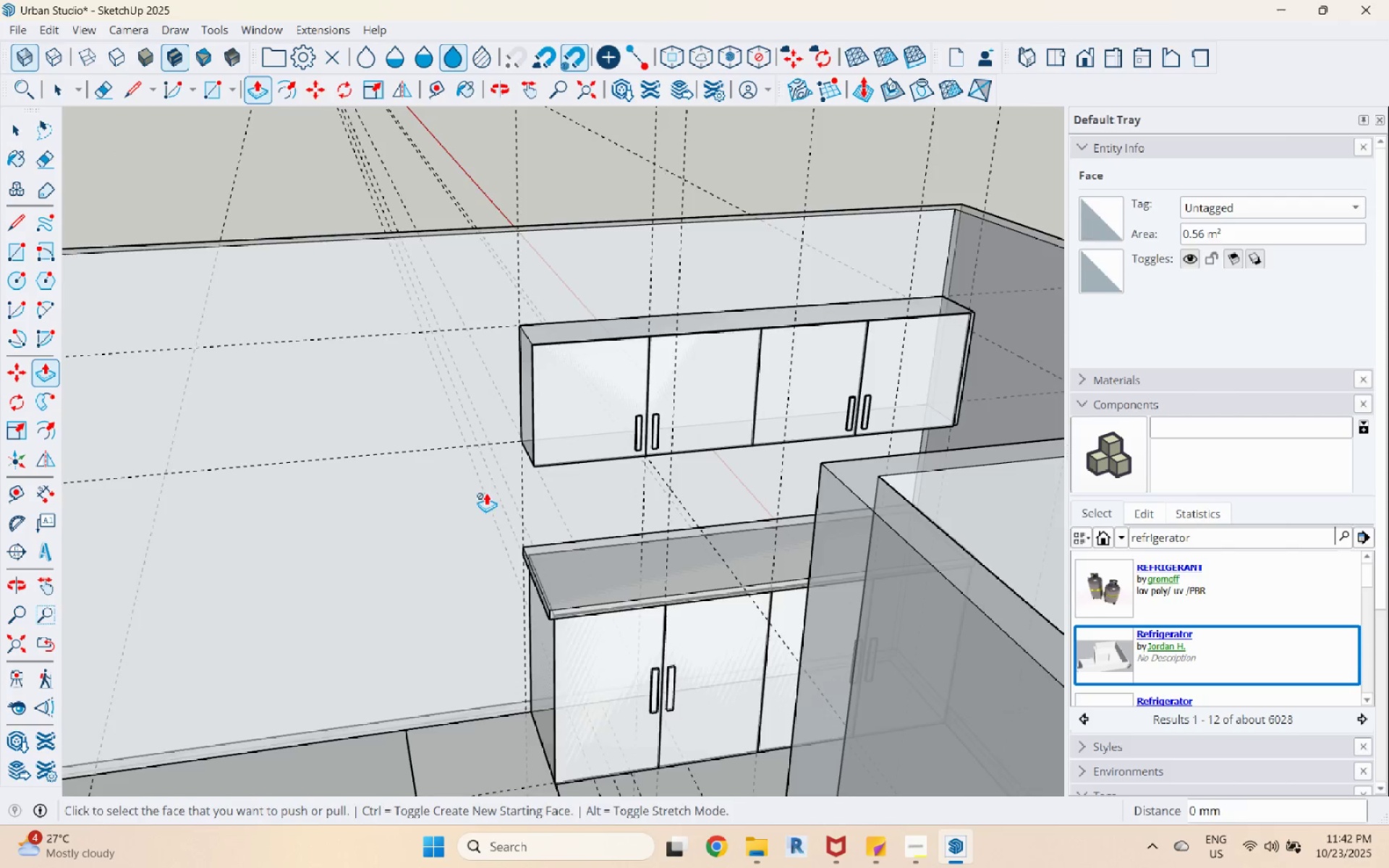 
scroll: coordinate [512, 495], scroll_direction: down, amount: 6.0
 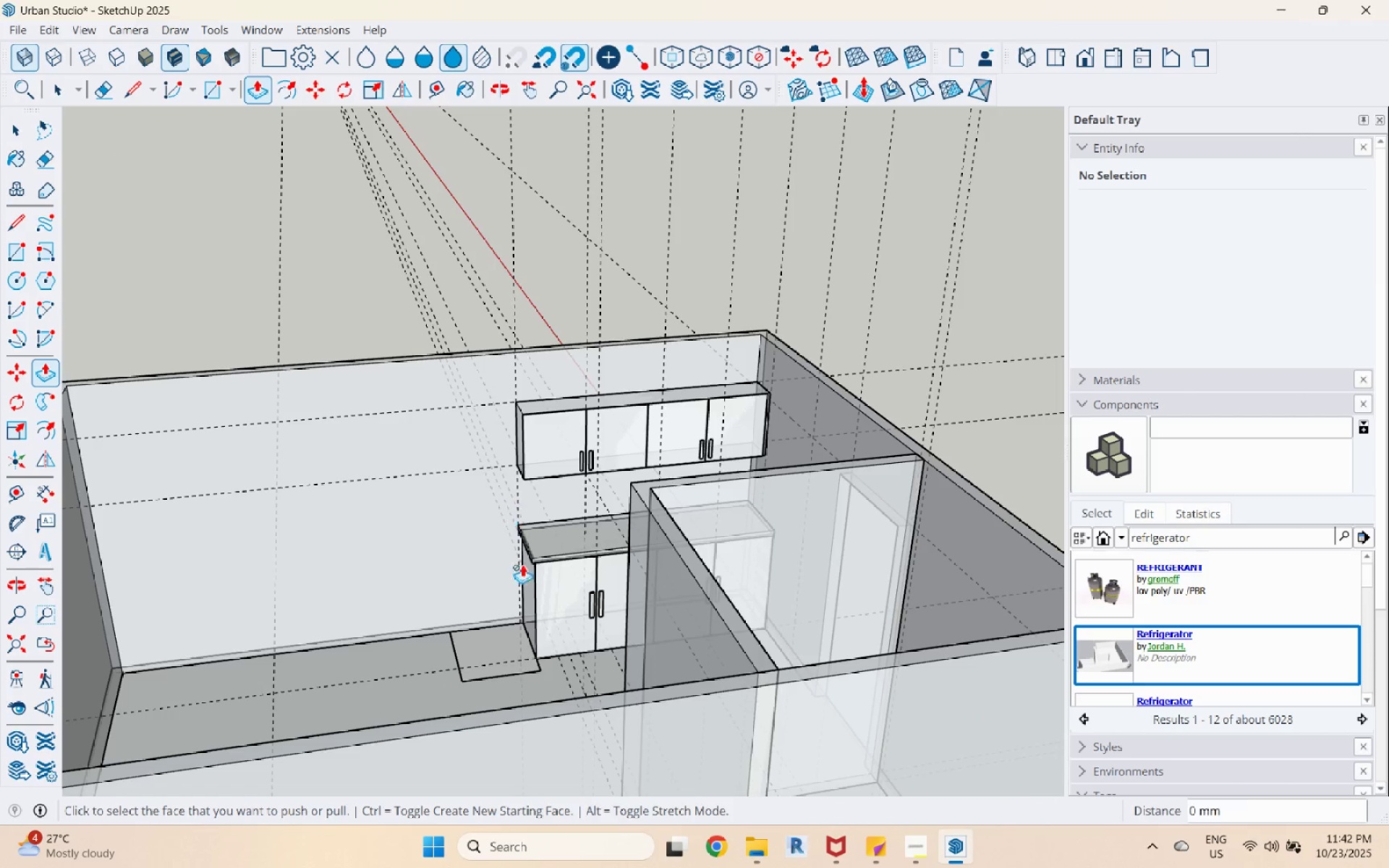 
key(Space)
 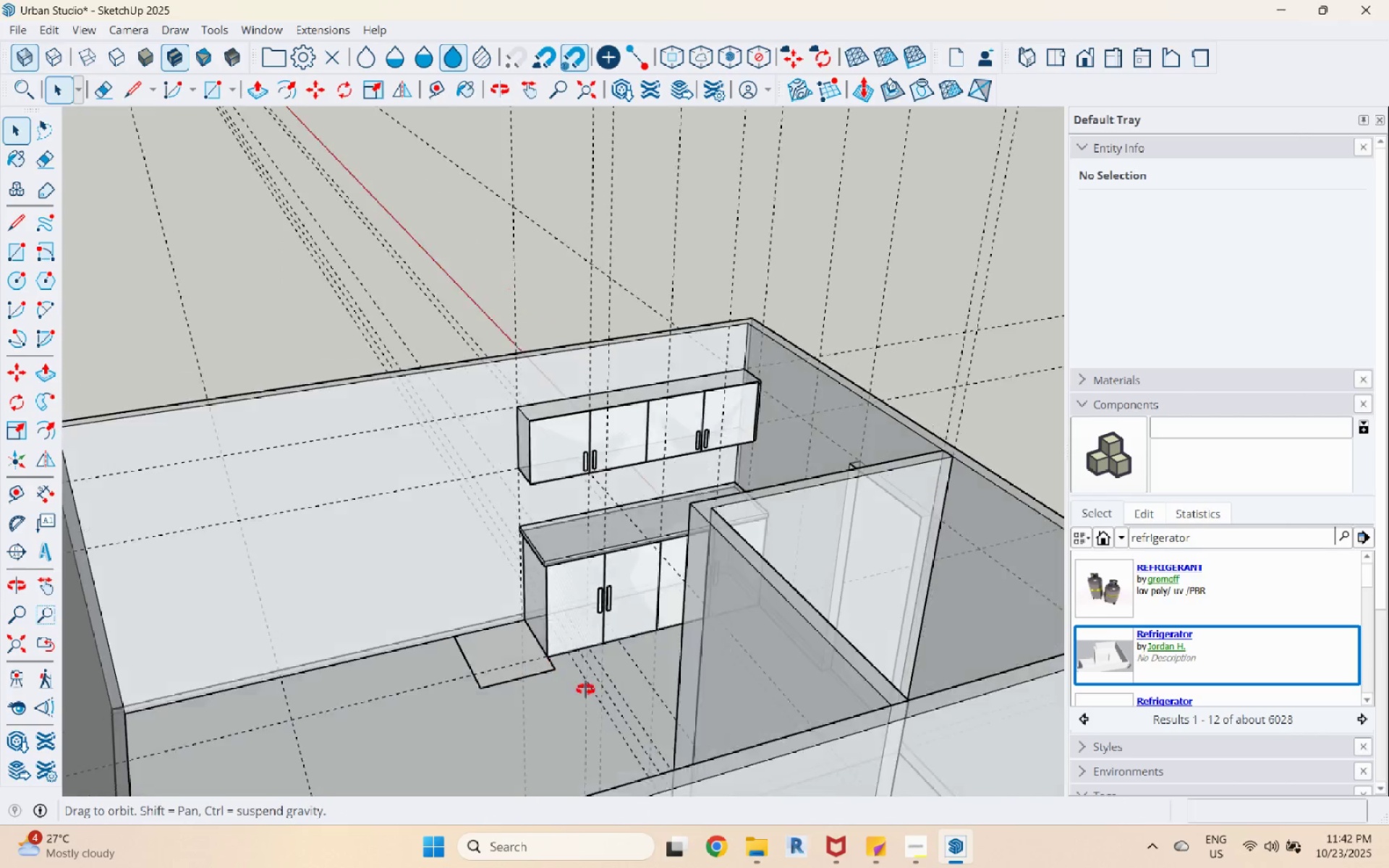 
scroll: coordinate [507, 689], scroll_direction: up, amount: 6.0
 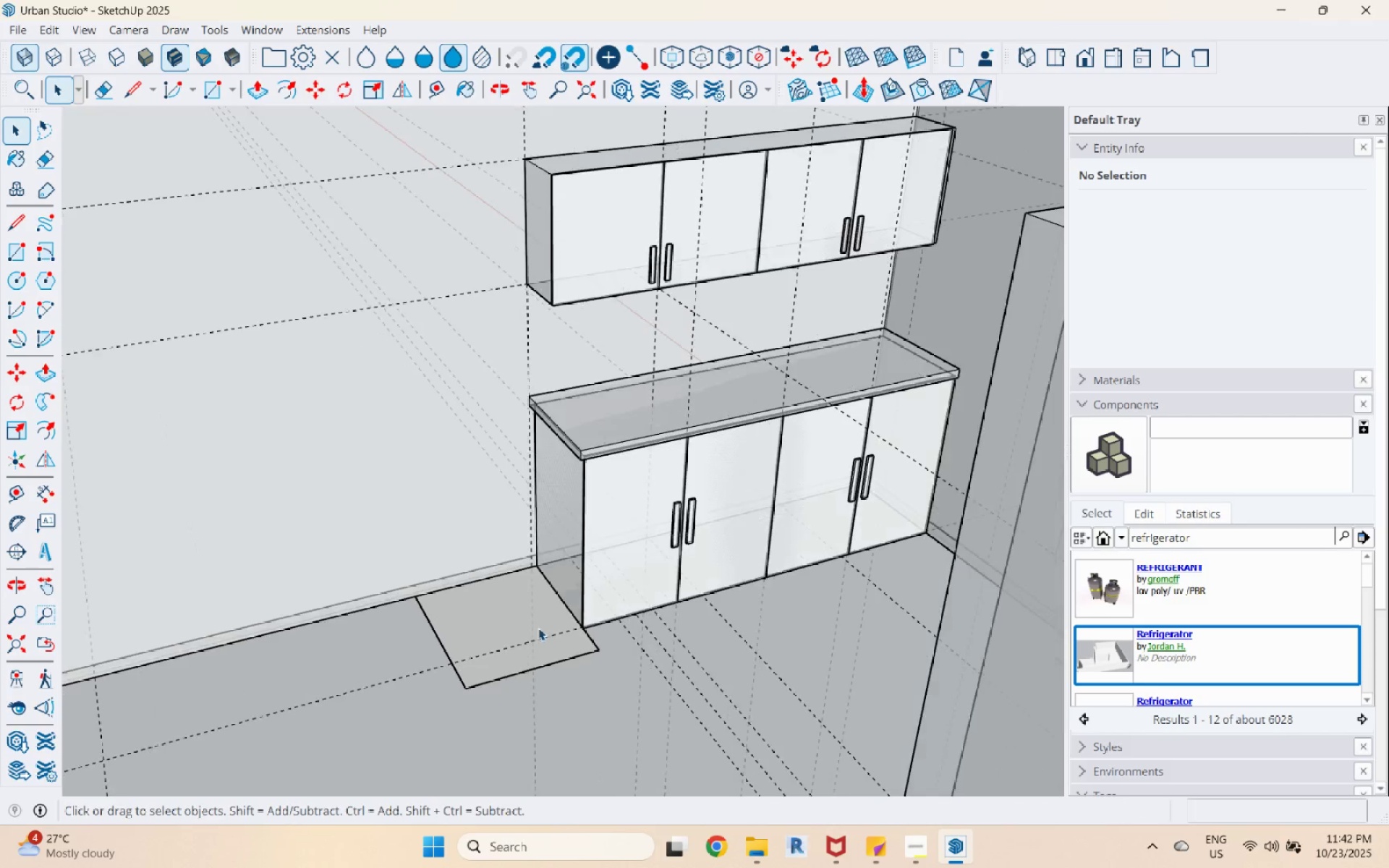 
left_click([539, 615])
 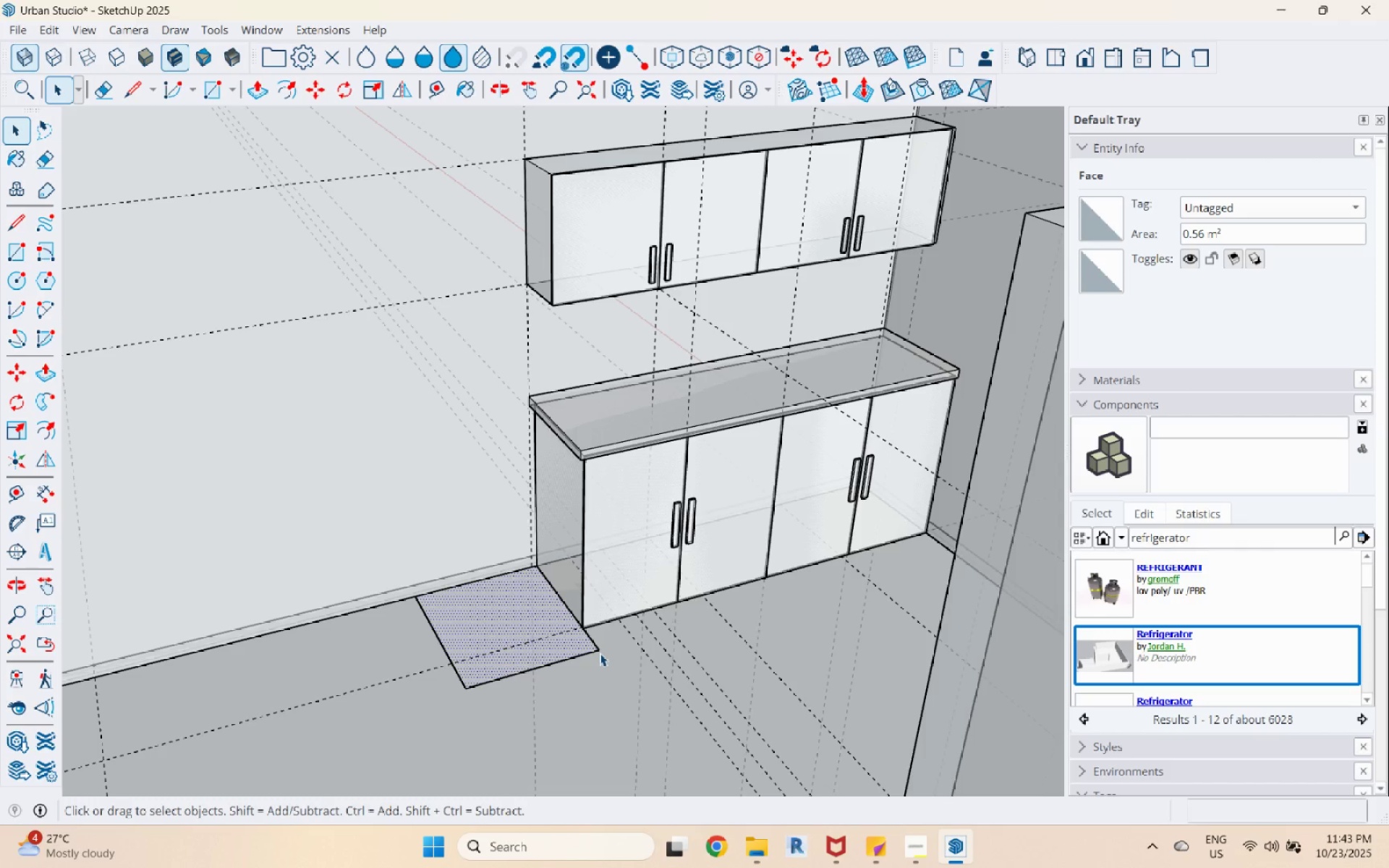 
wait(42.24)
 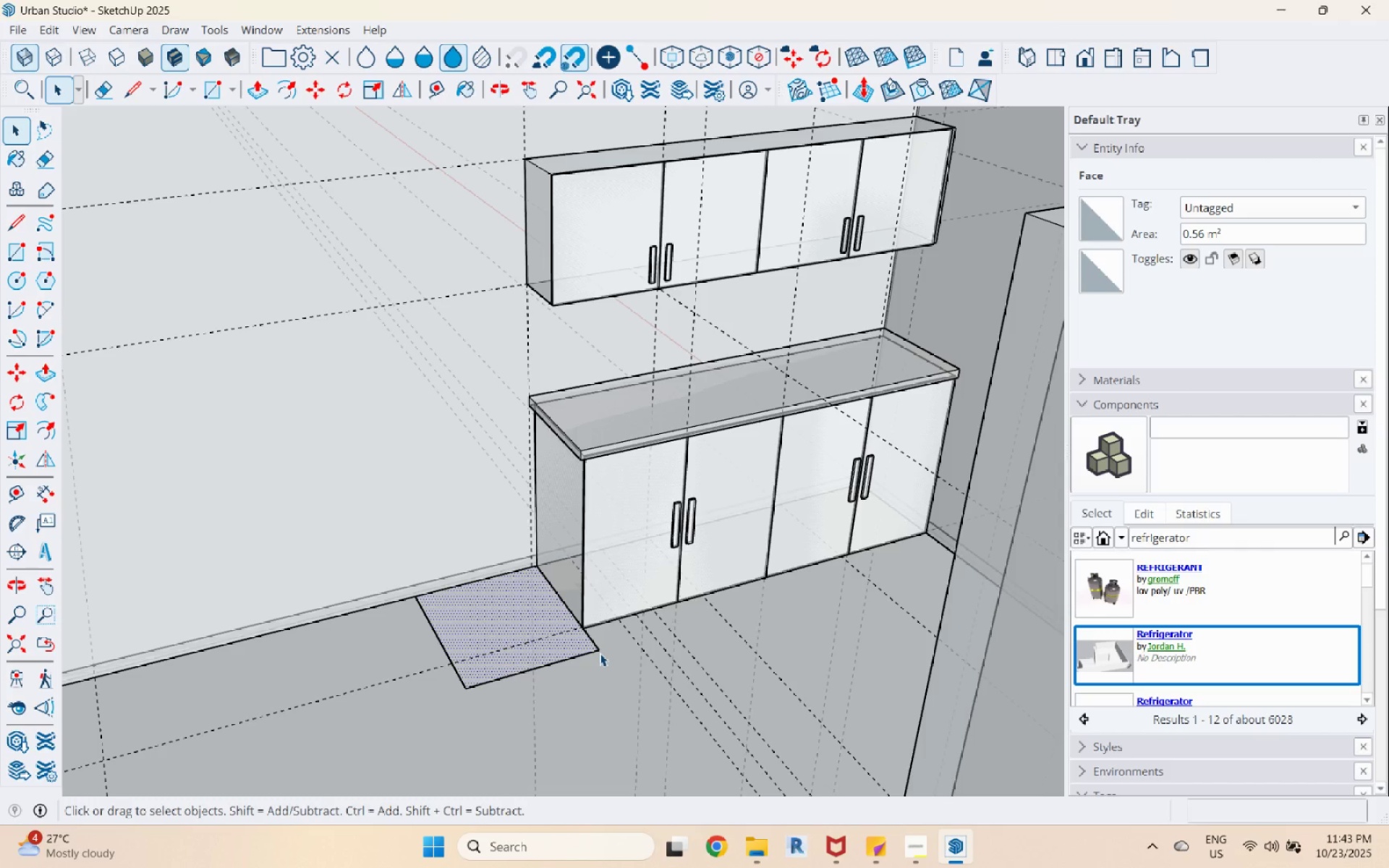 
left_click([509, 621])
 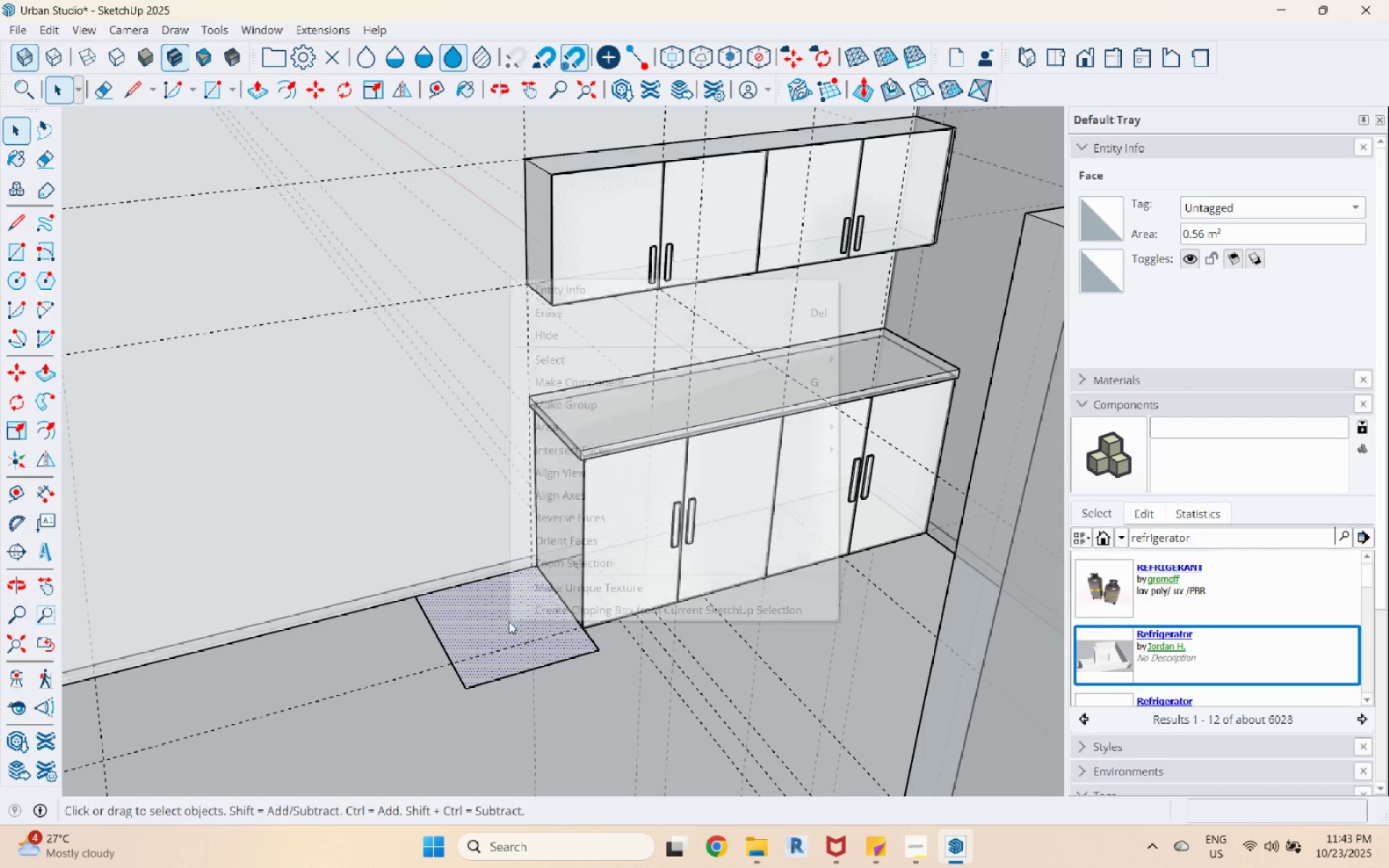 
right_click([509, 621])
 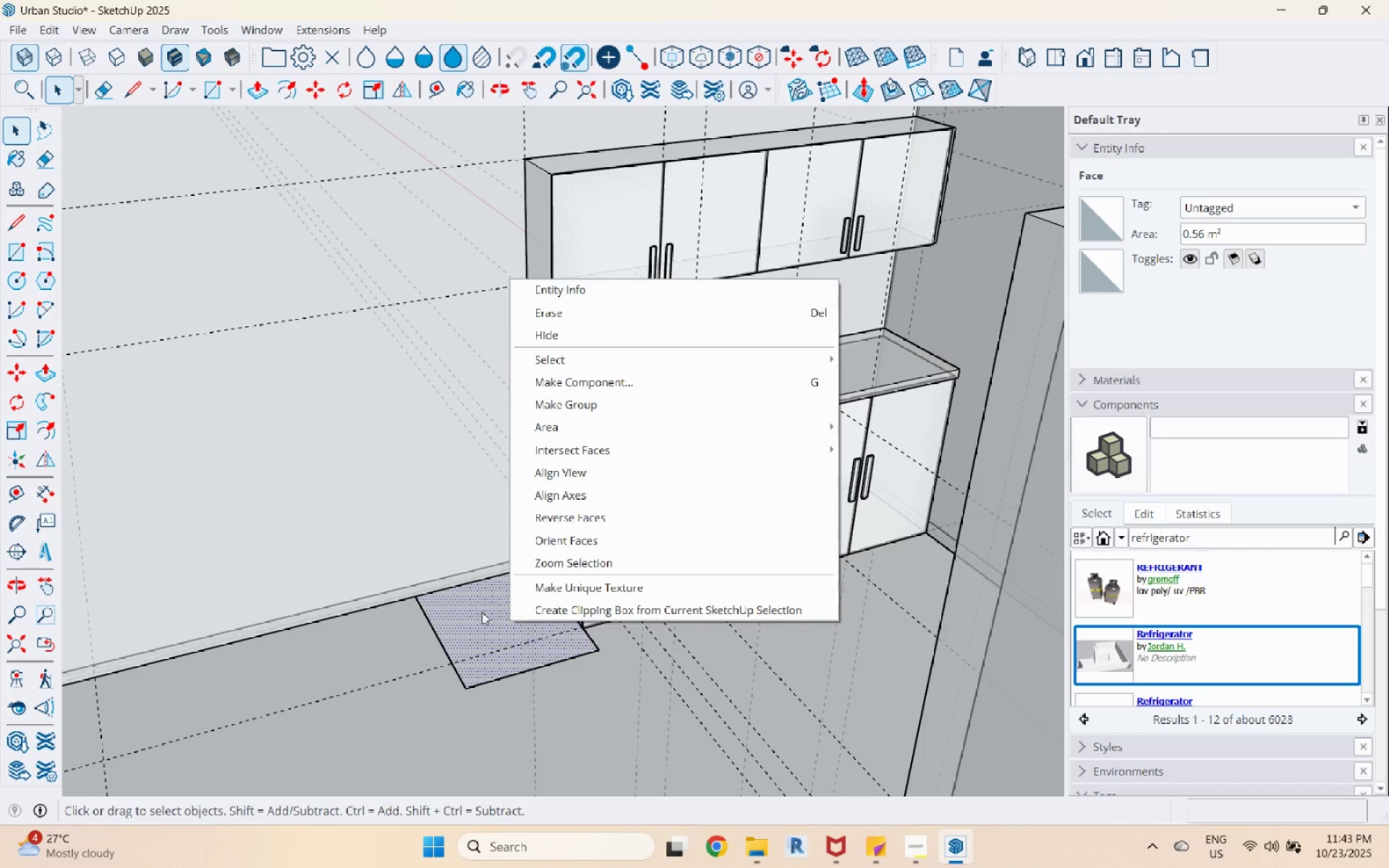 
double_click([482, 612])
 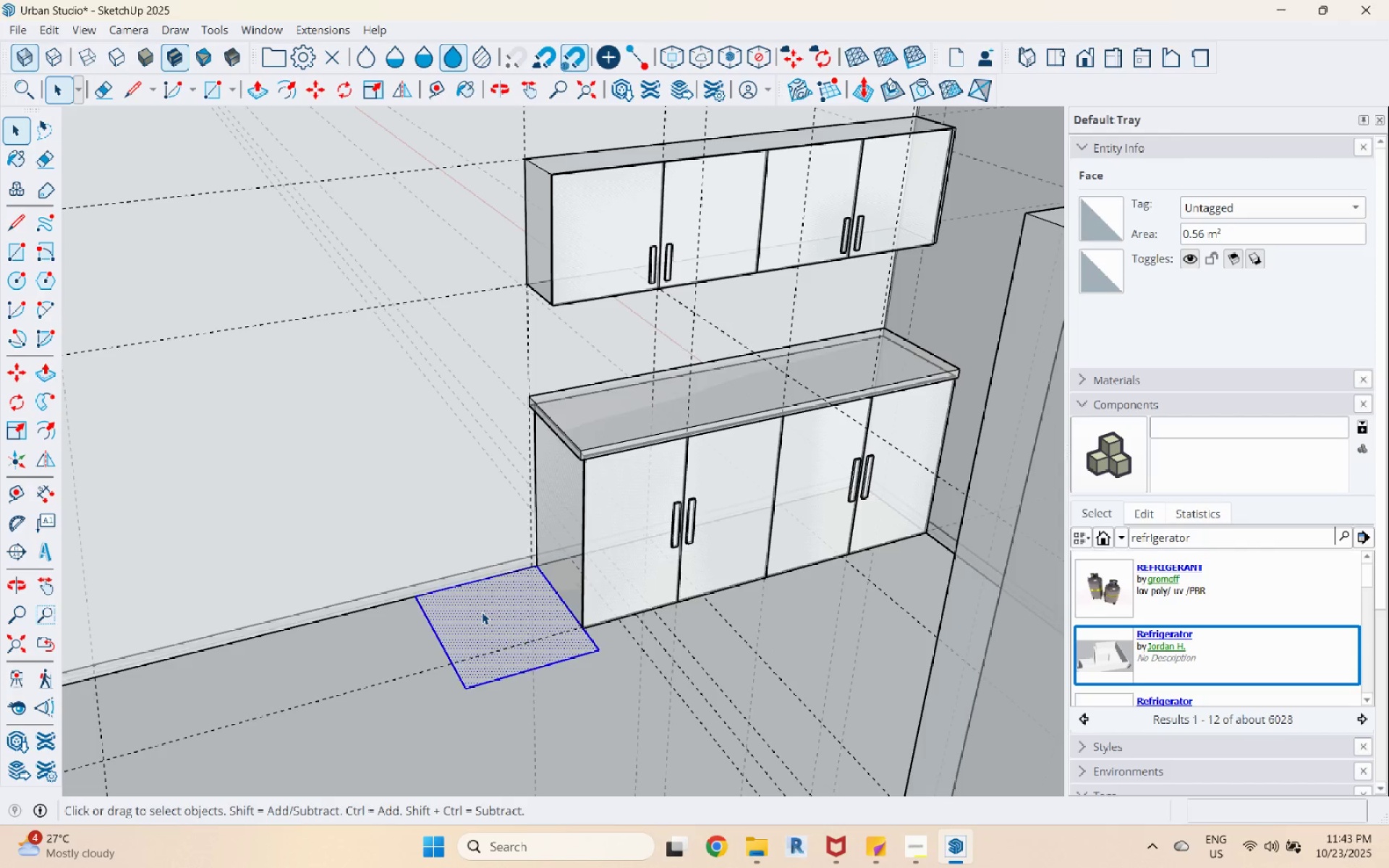 
triple_click([482, 612])
 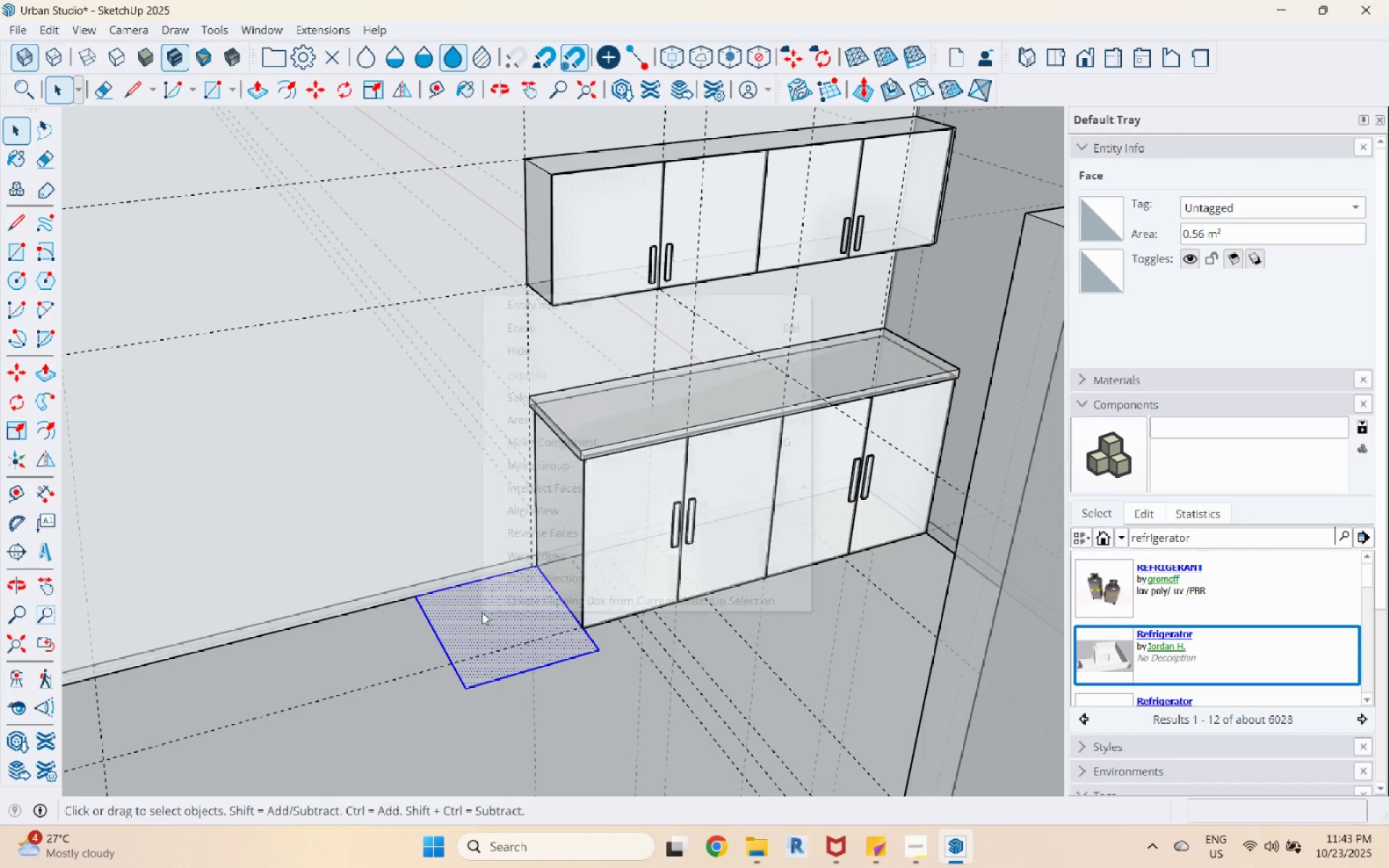 
right_click([482, 612])
 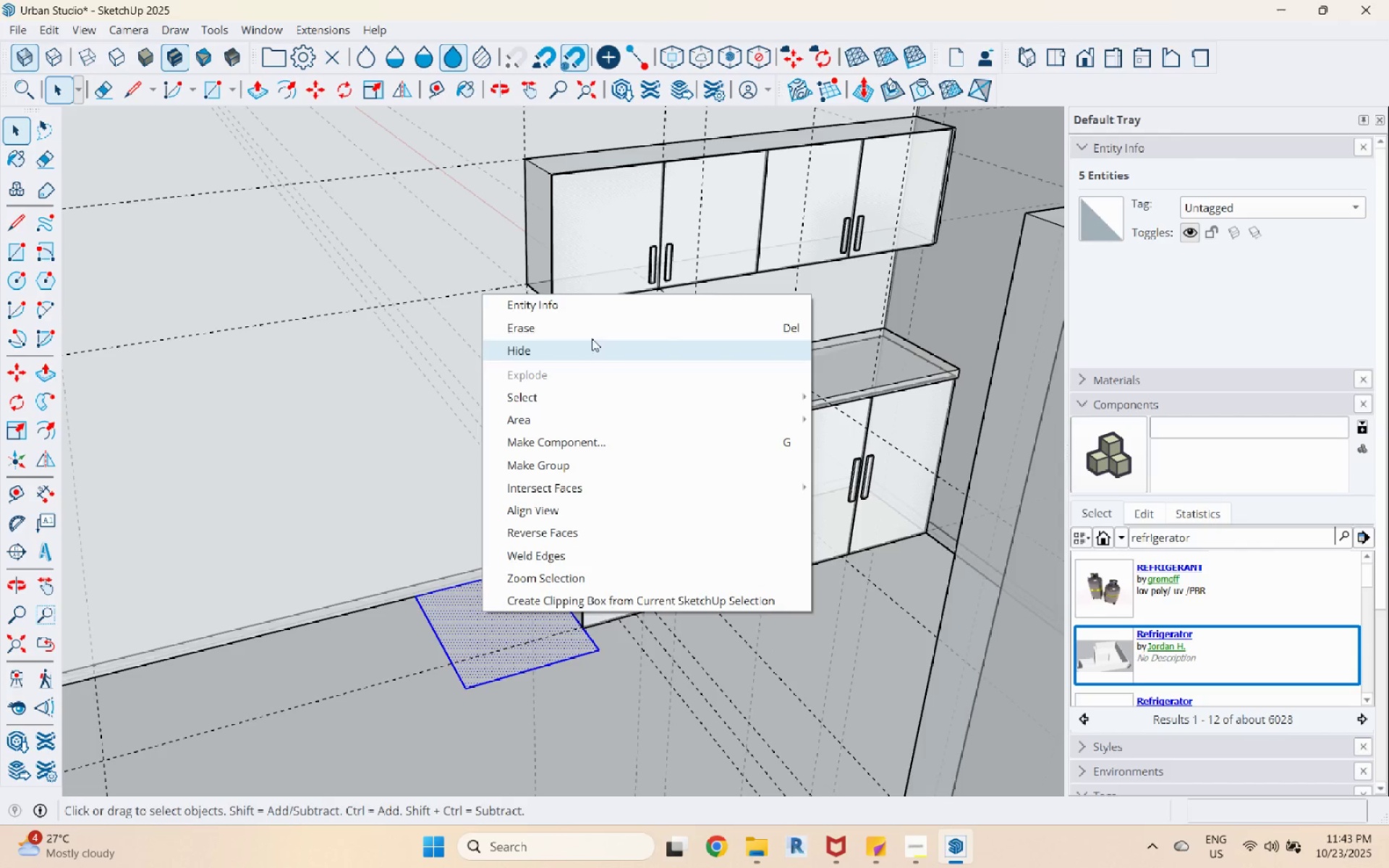 
left_click([595, 329])
 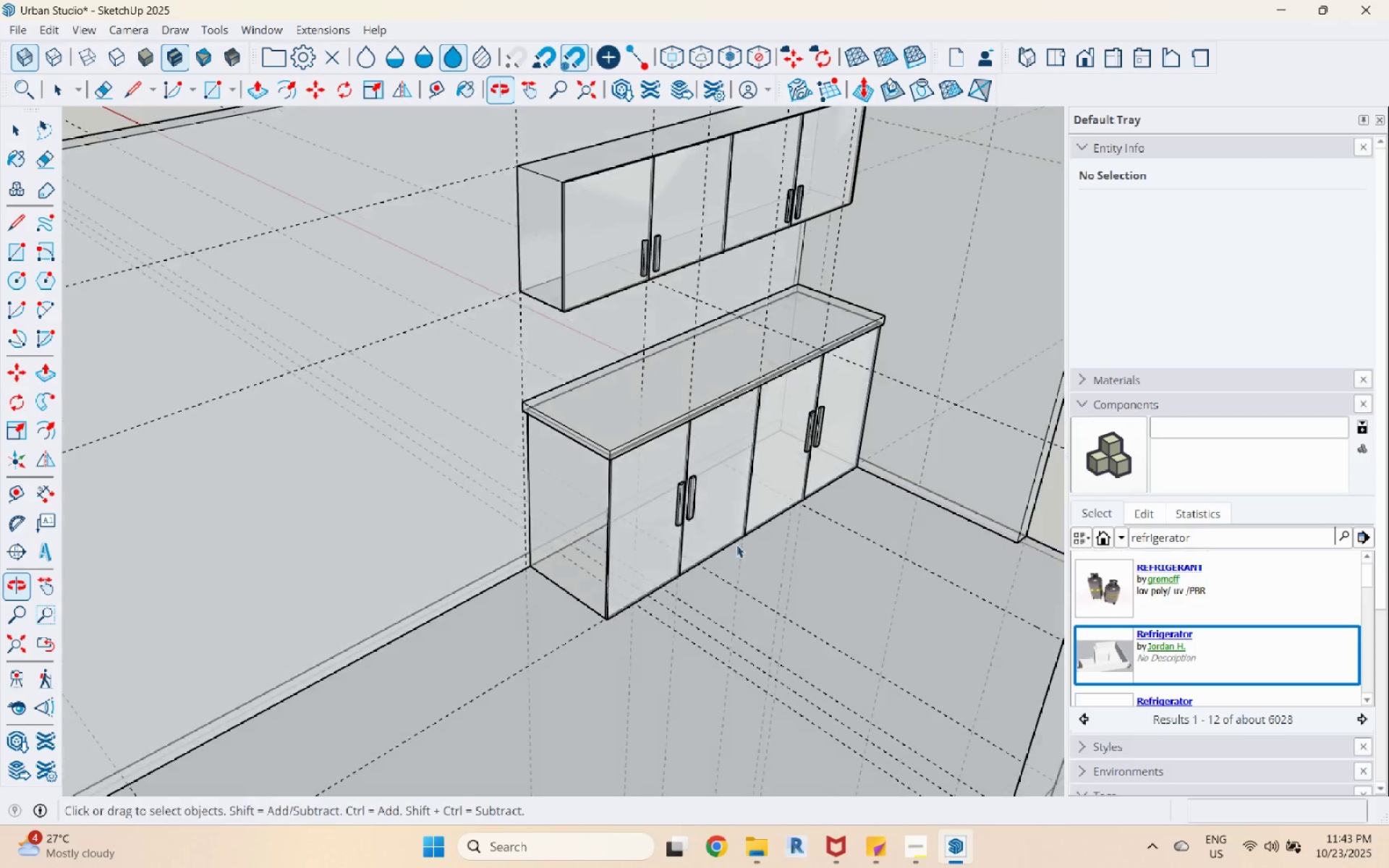 
left_click([679, 475])
 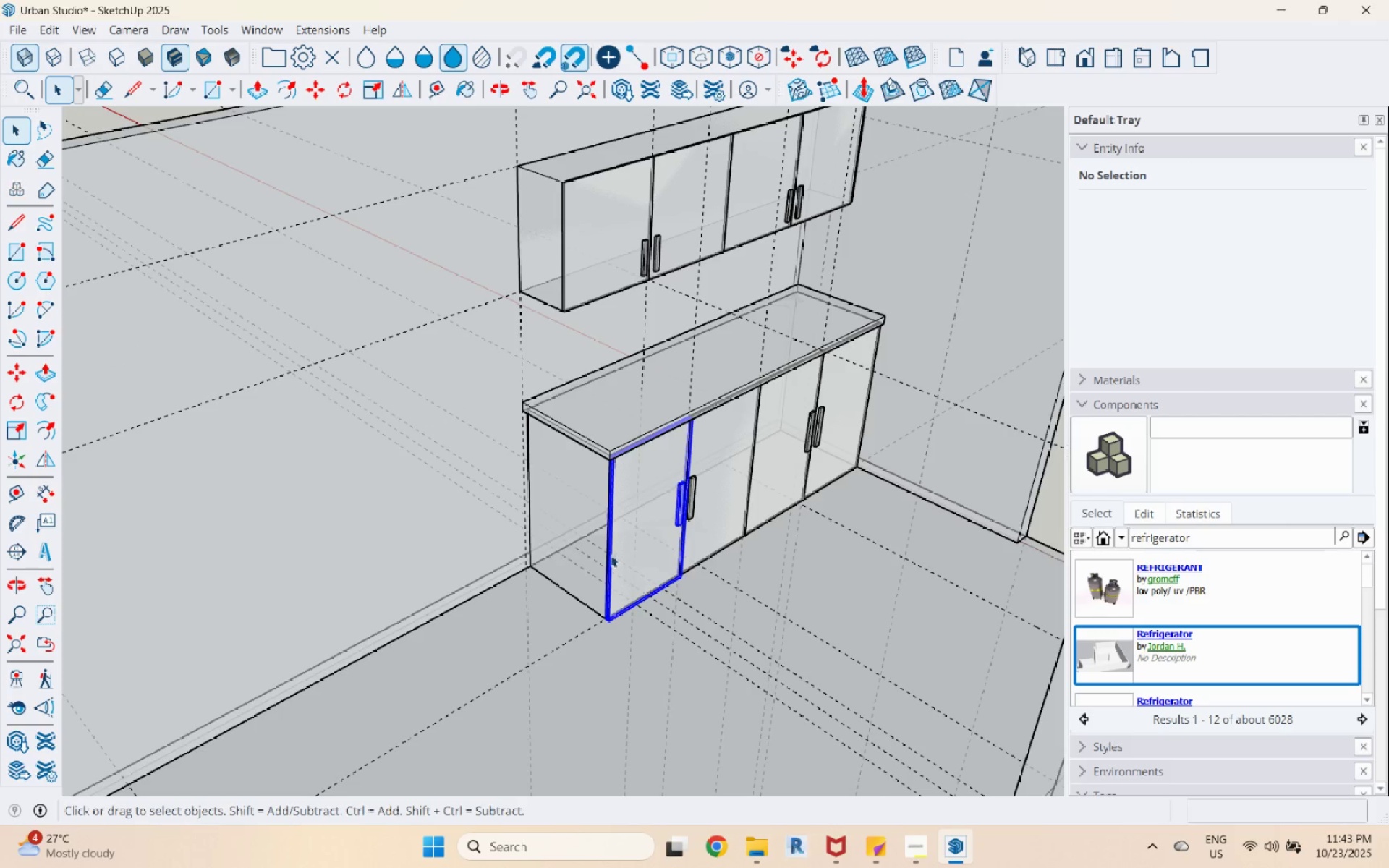 
scroll: coordinate [572, 598], scroll_direction: down, amount: 4.0
 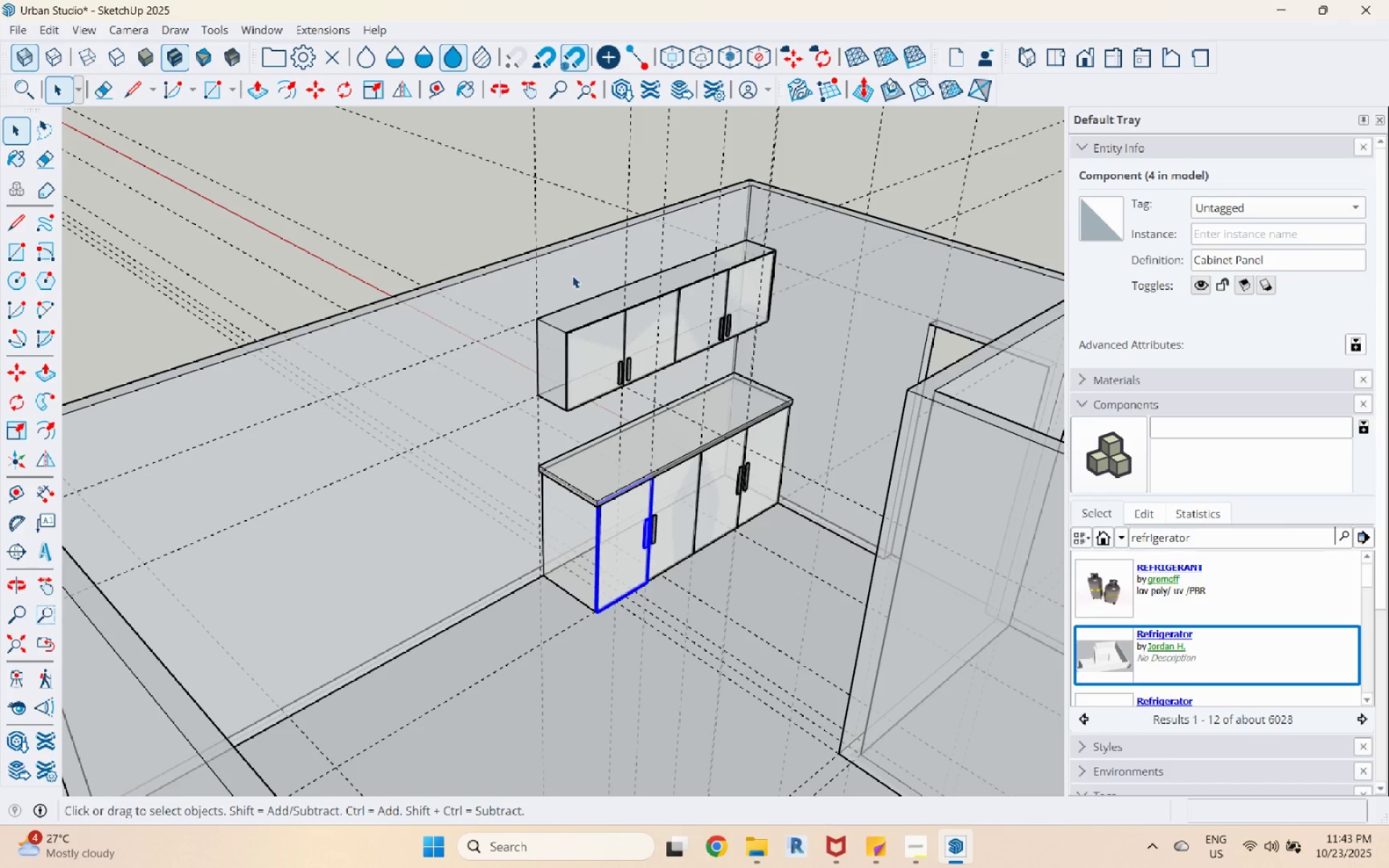 
left_click([582, 312])
 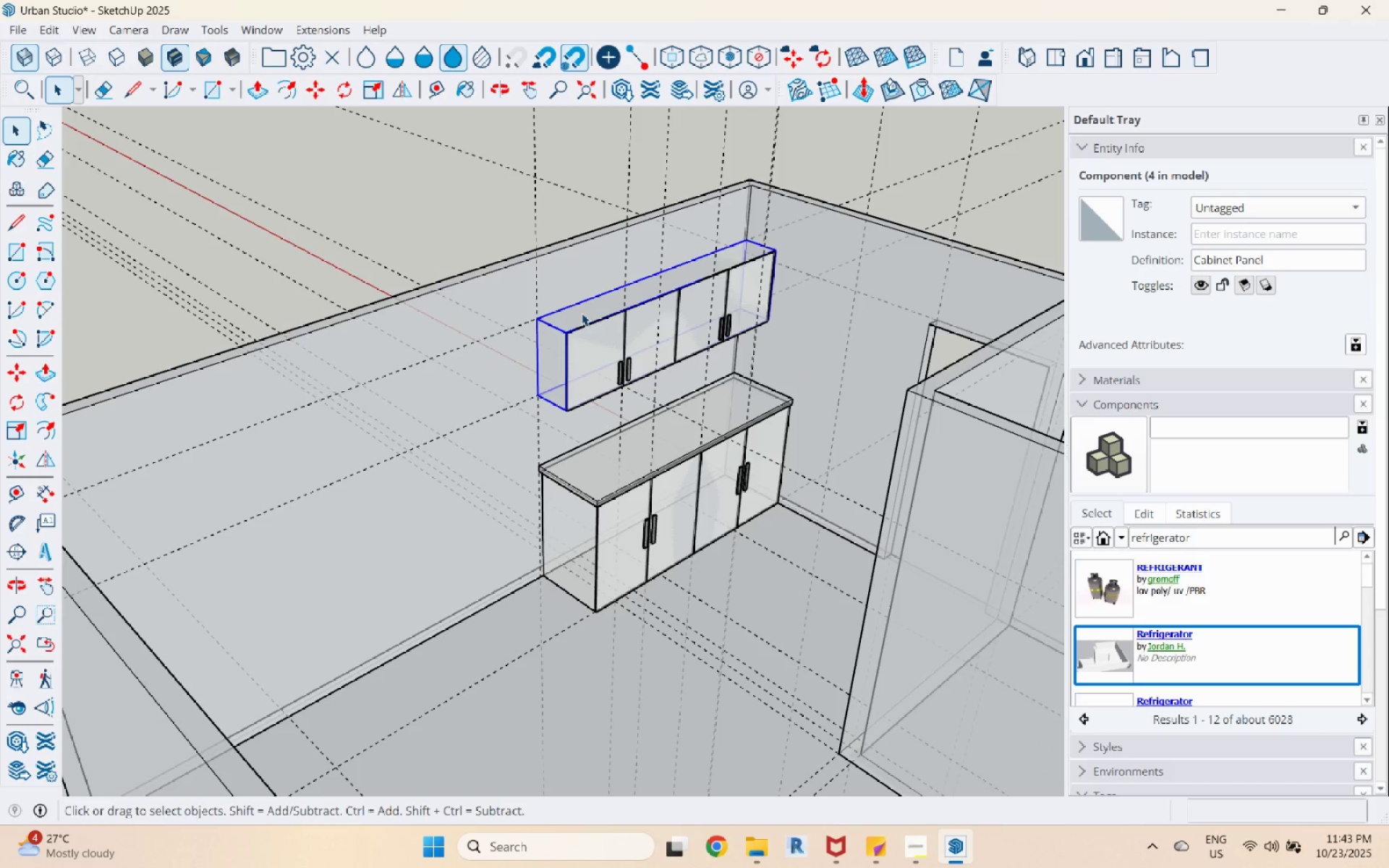 
scroll: coordinate [554, 399], scroll_direction: down, amount: 3.0
 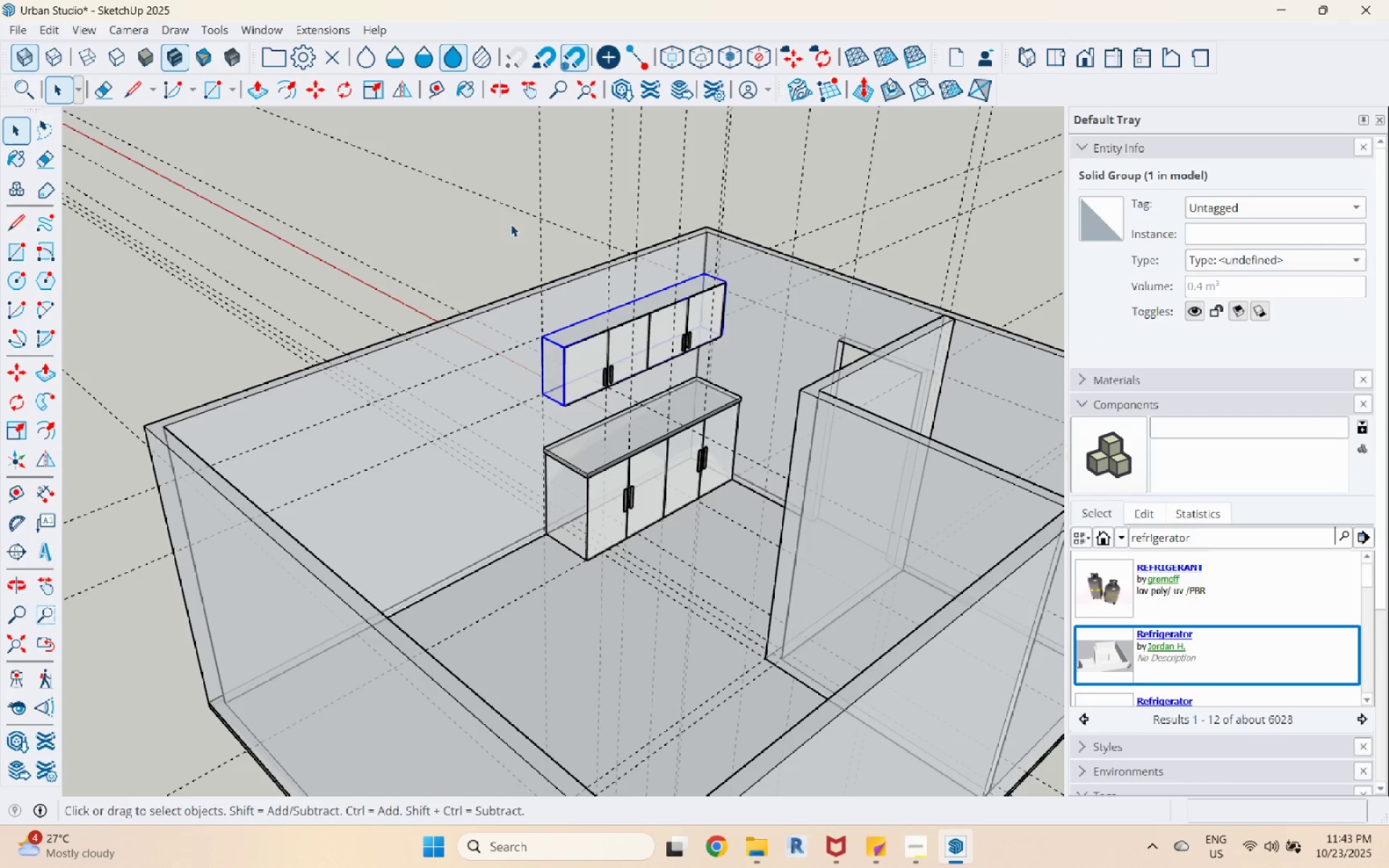 
left_click_drag(start_coordinate=[506, 205], to_coordinate=[761, 601])
 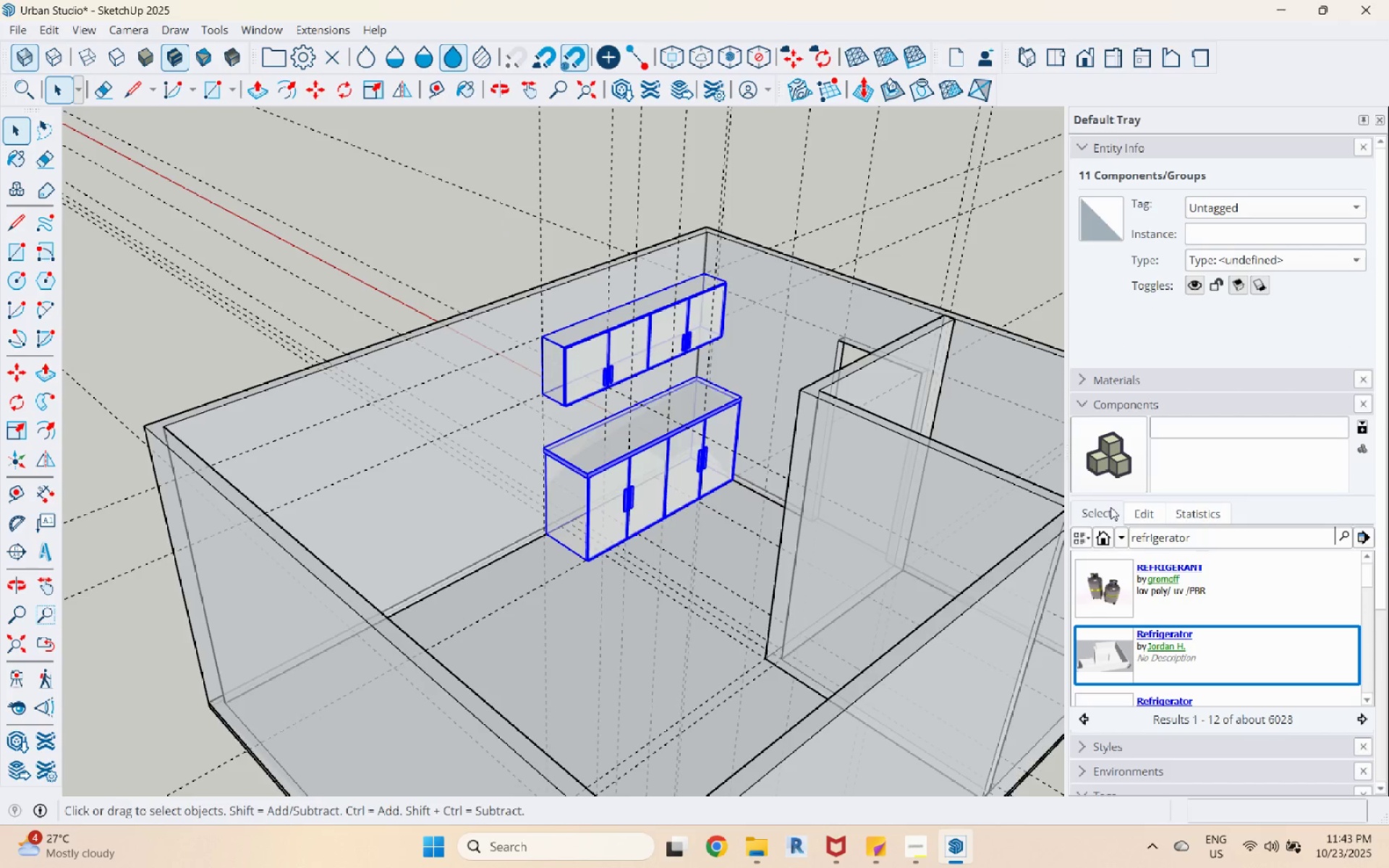 
left_click([1089, 514])
 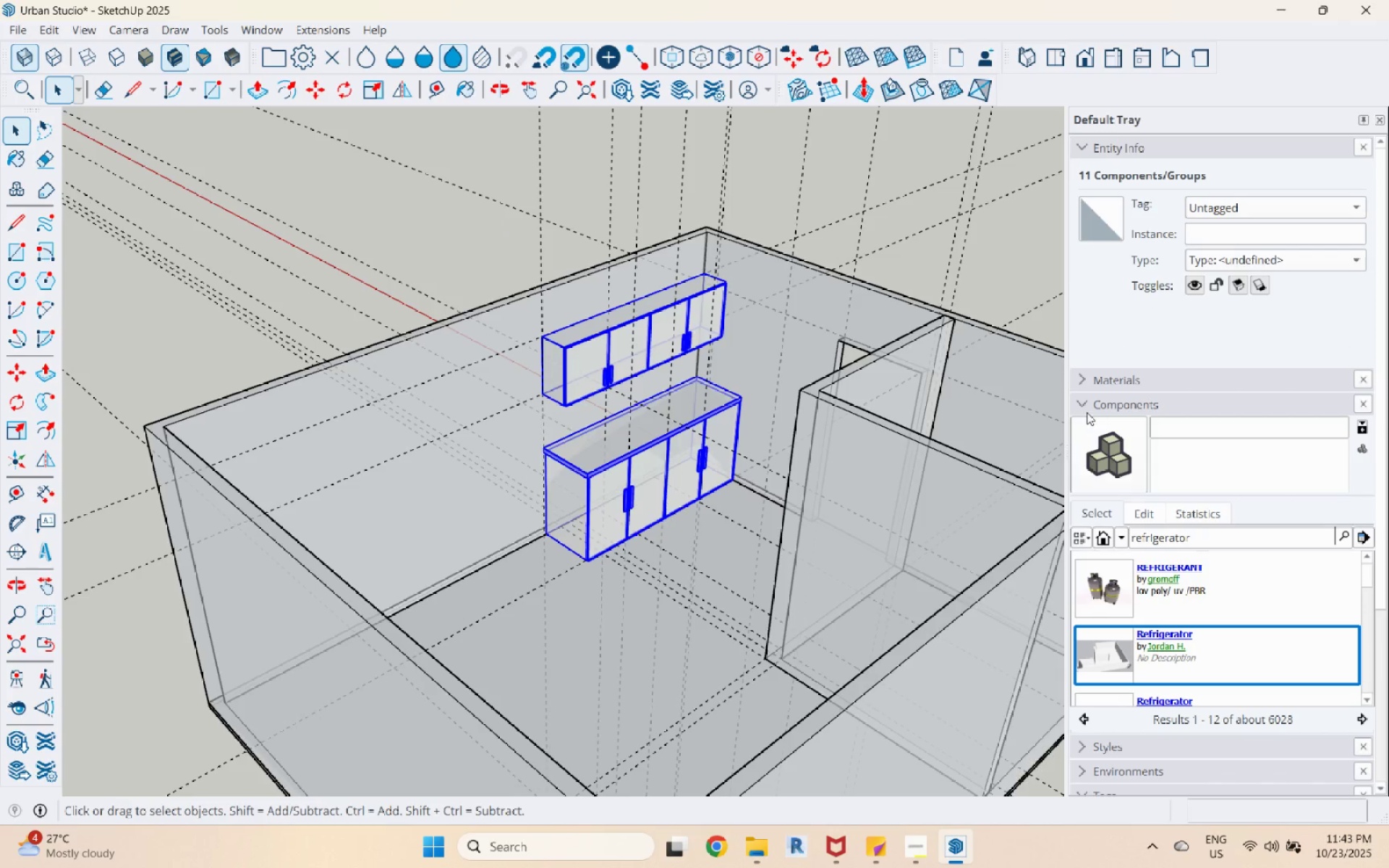 
left_click([1086, 404])
 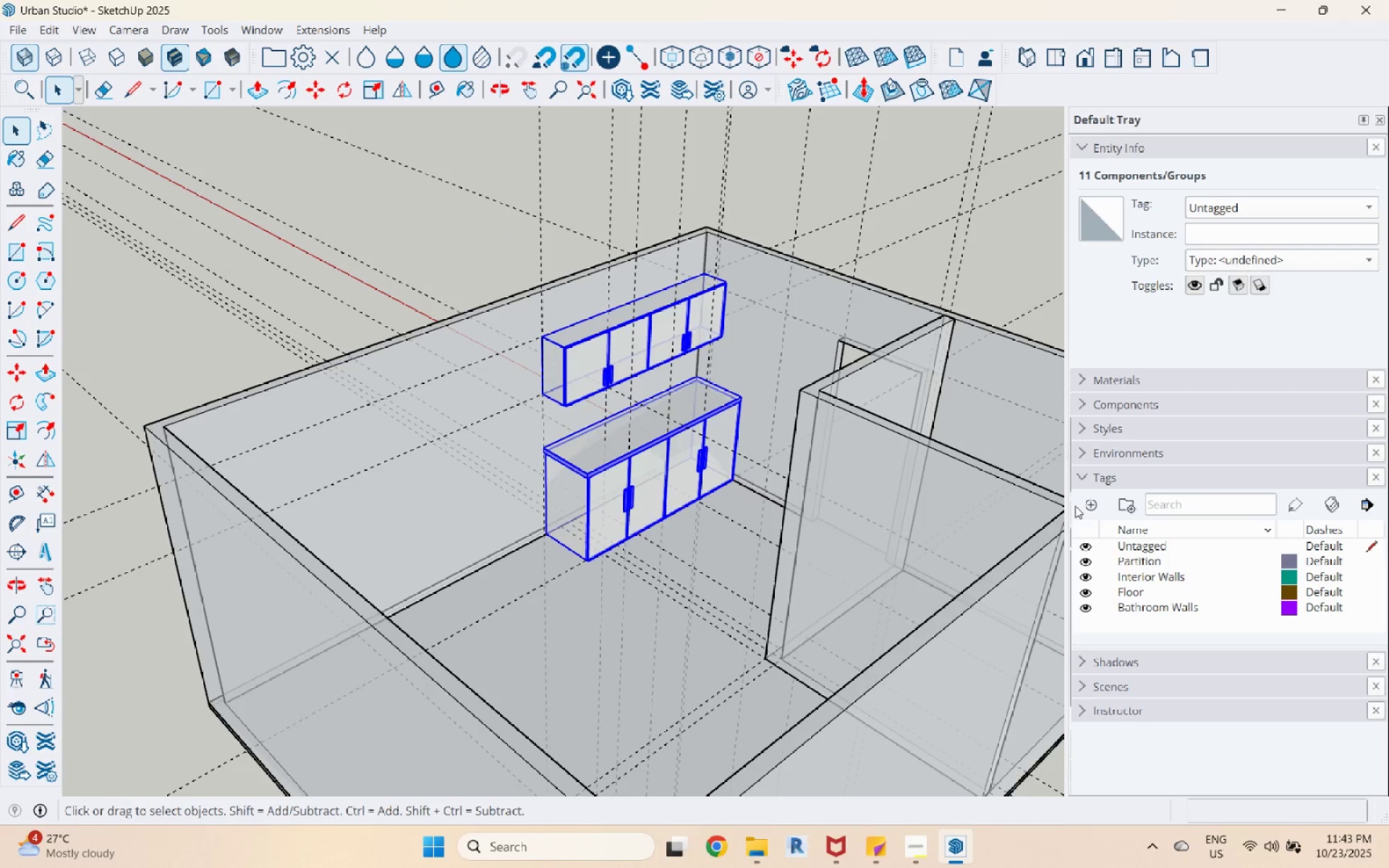 
left_click([1087, 506])
 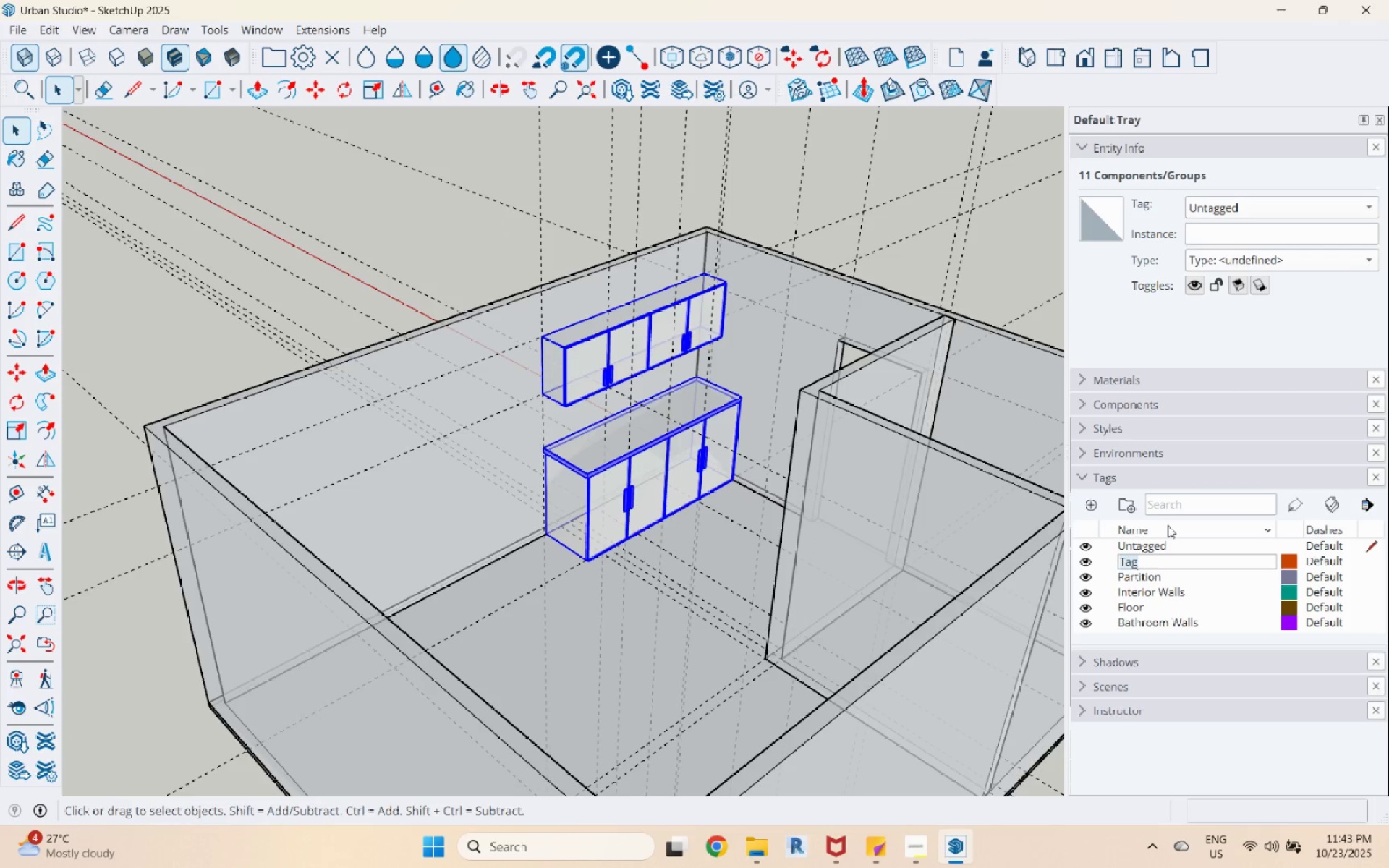 
type(Cabinet)
 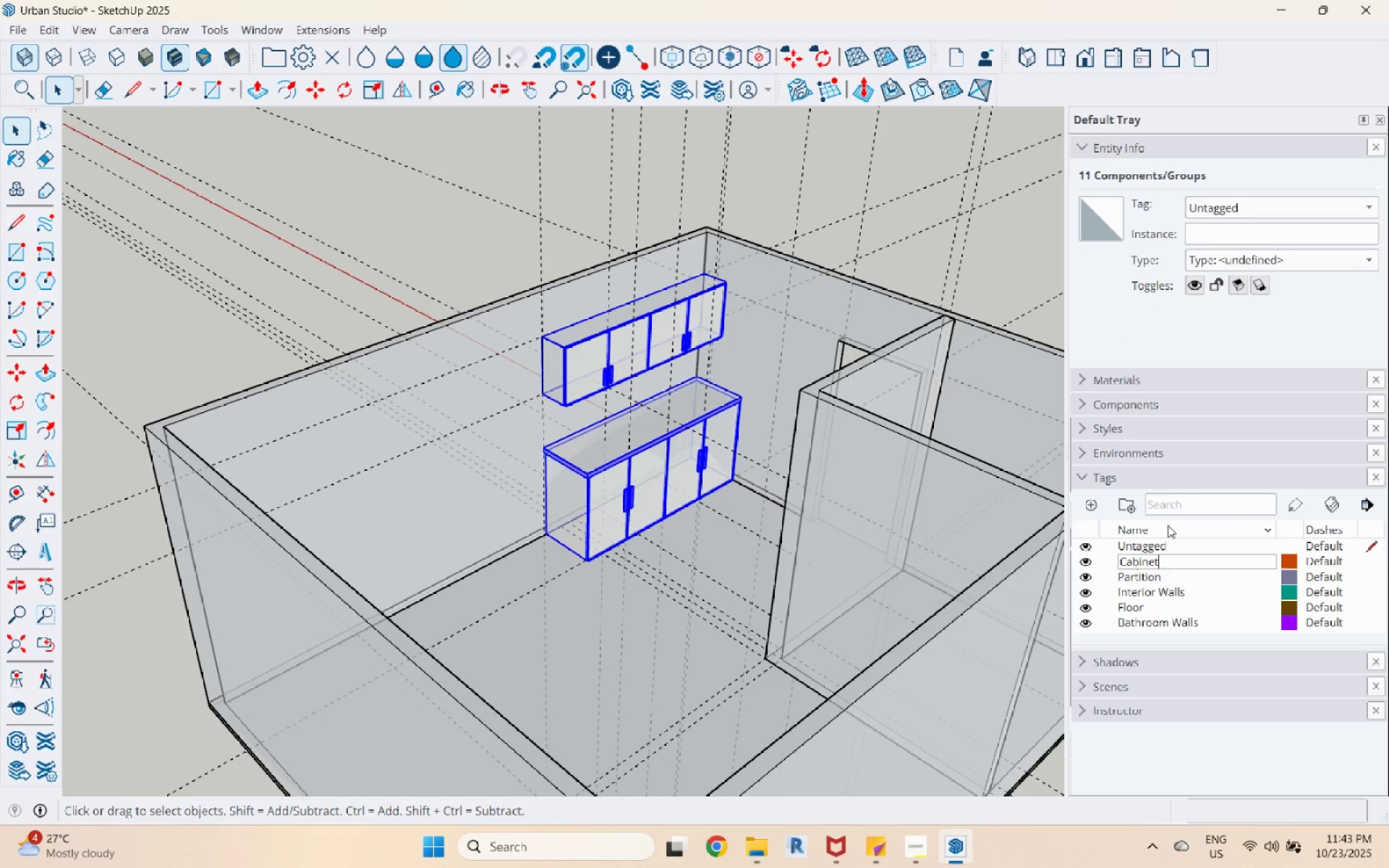 
key(Enter)
 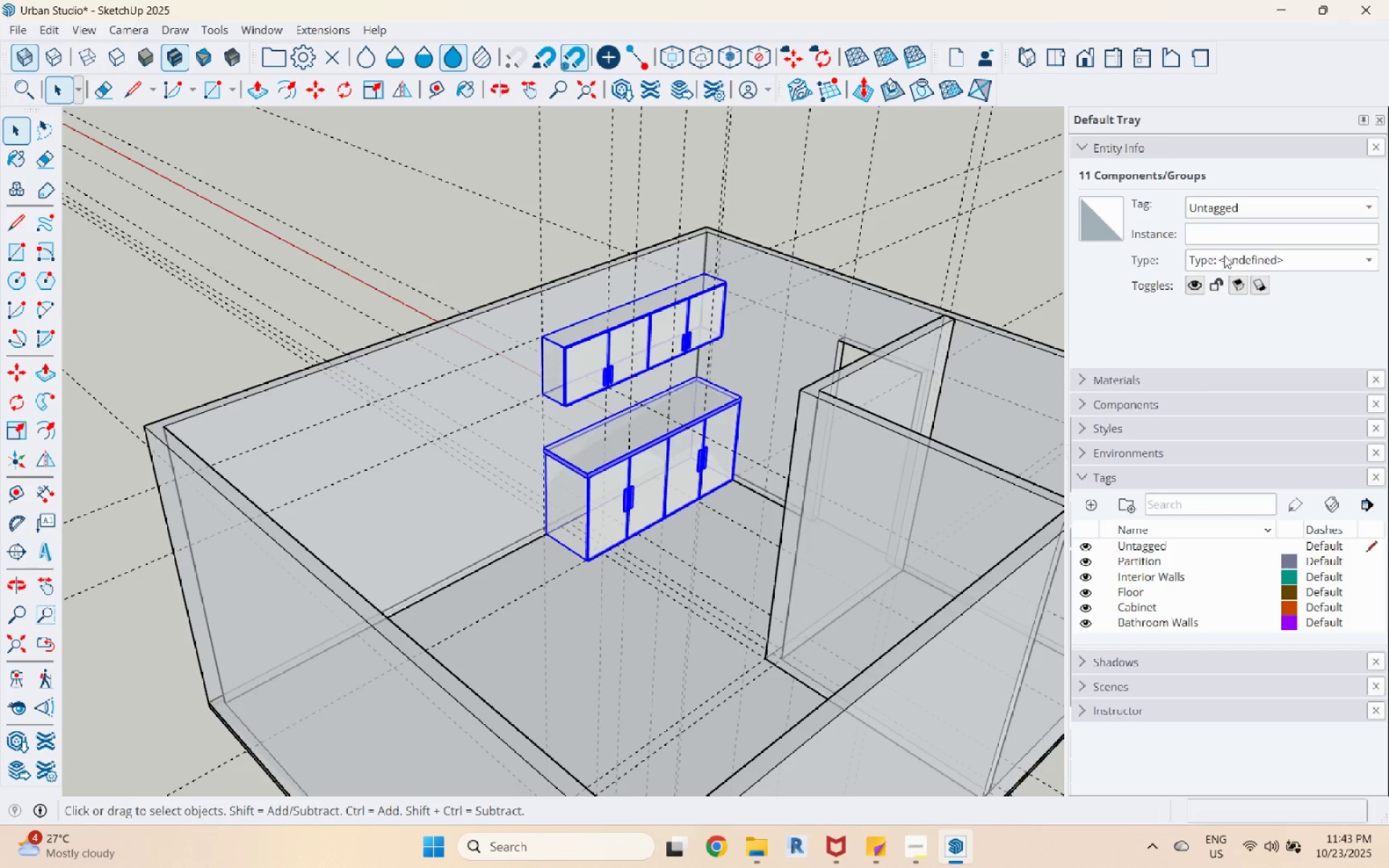 
left_click([1253, 202])
 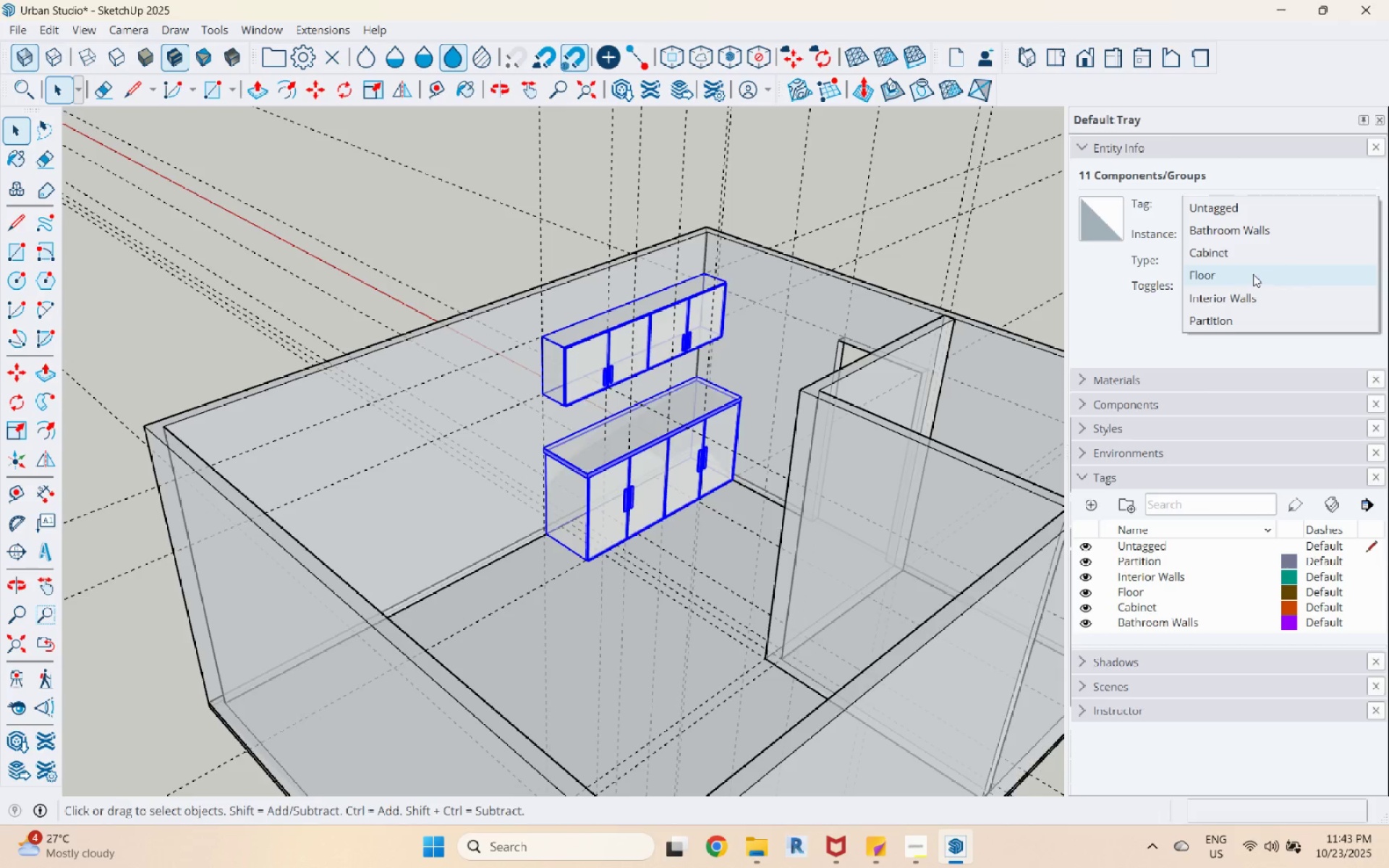 
left_click([1256, 260])
 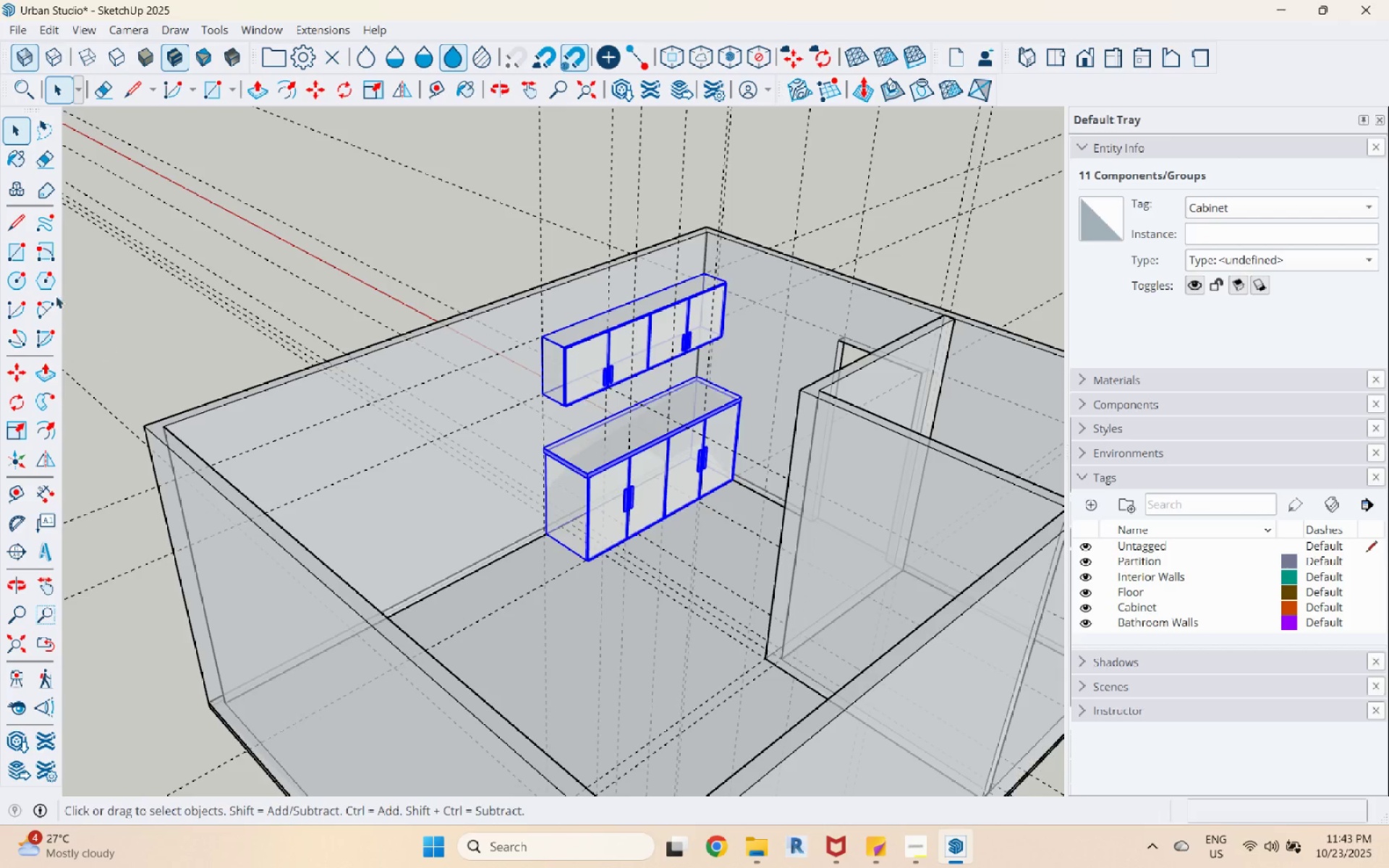 
left_click([24, 263])
 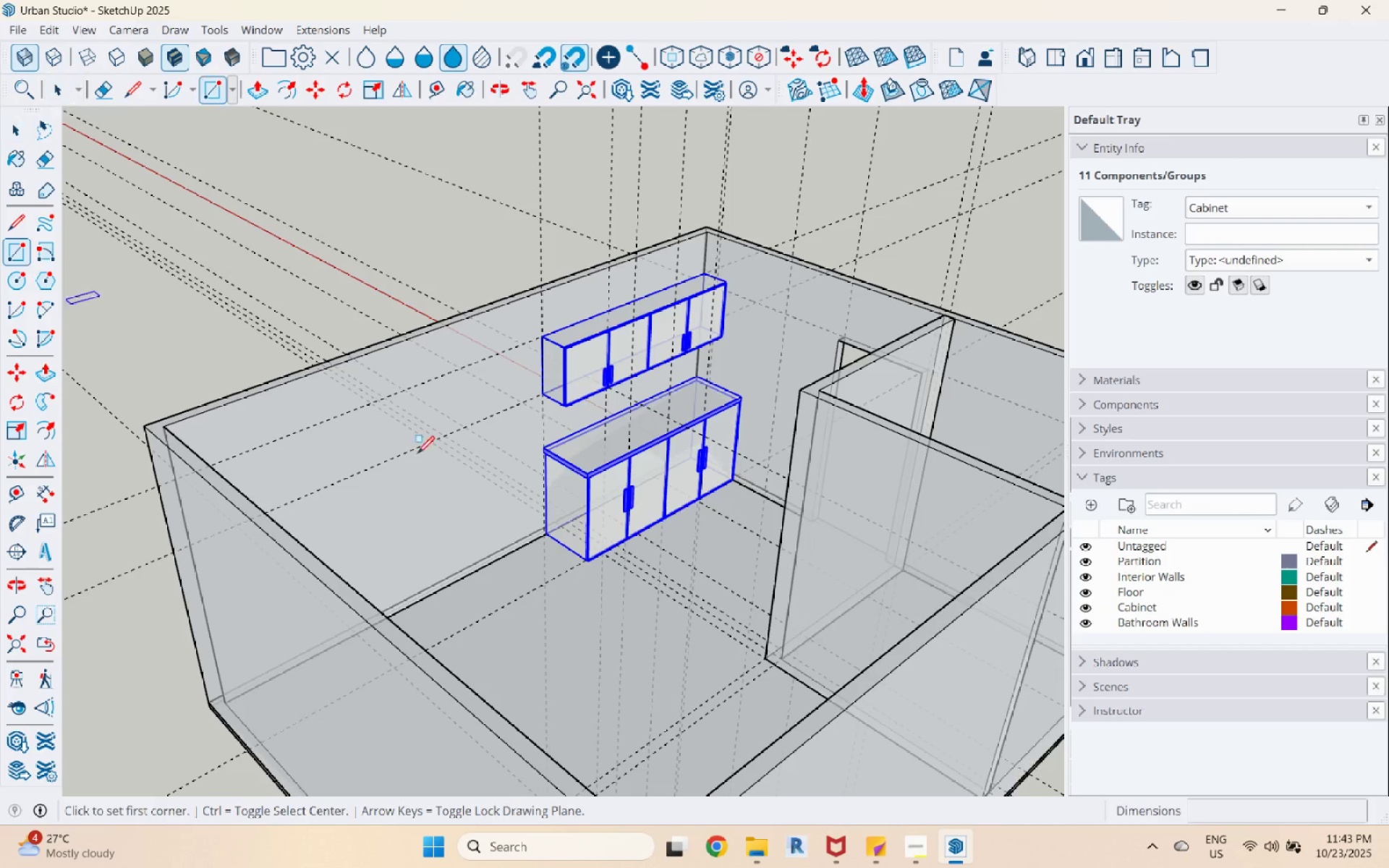 
scroll: coordinate [604, 580], scroll_direction: up, amount: 7.0
 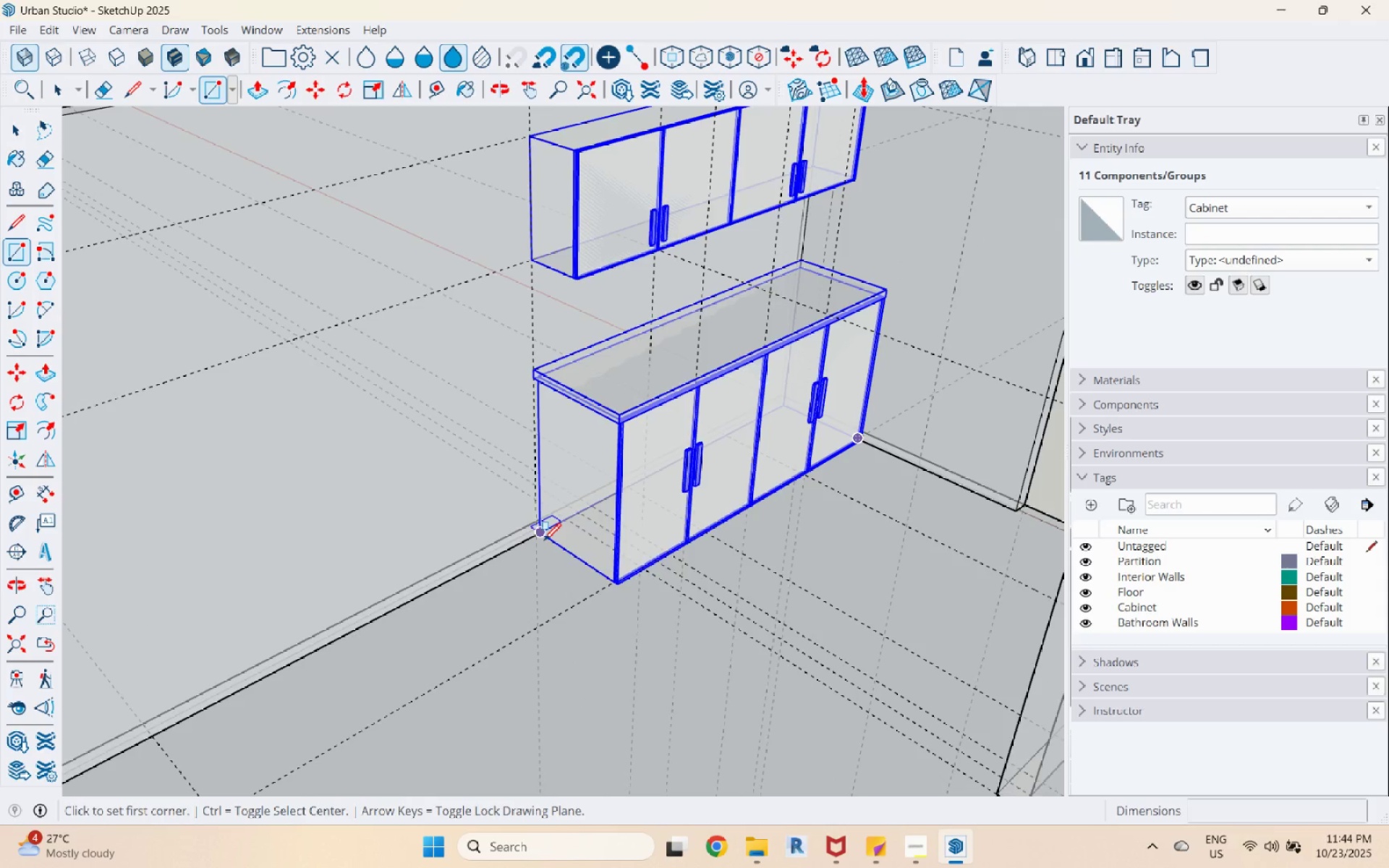 
left_click([544, 542])
 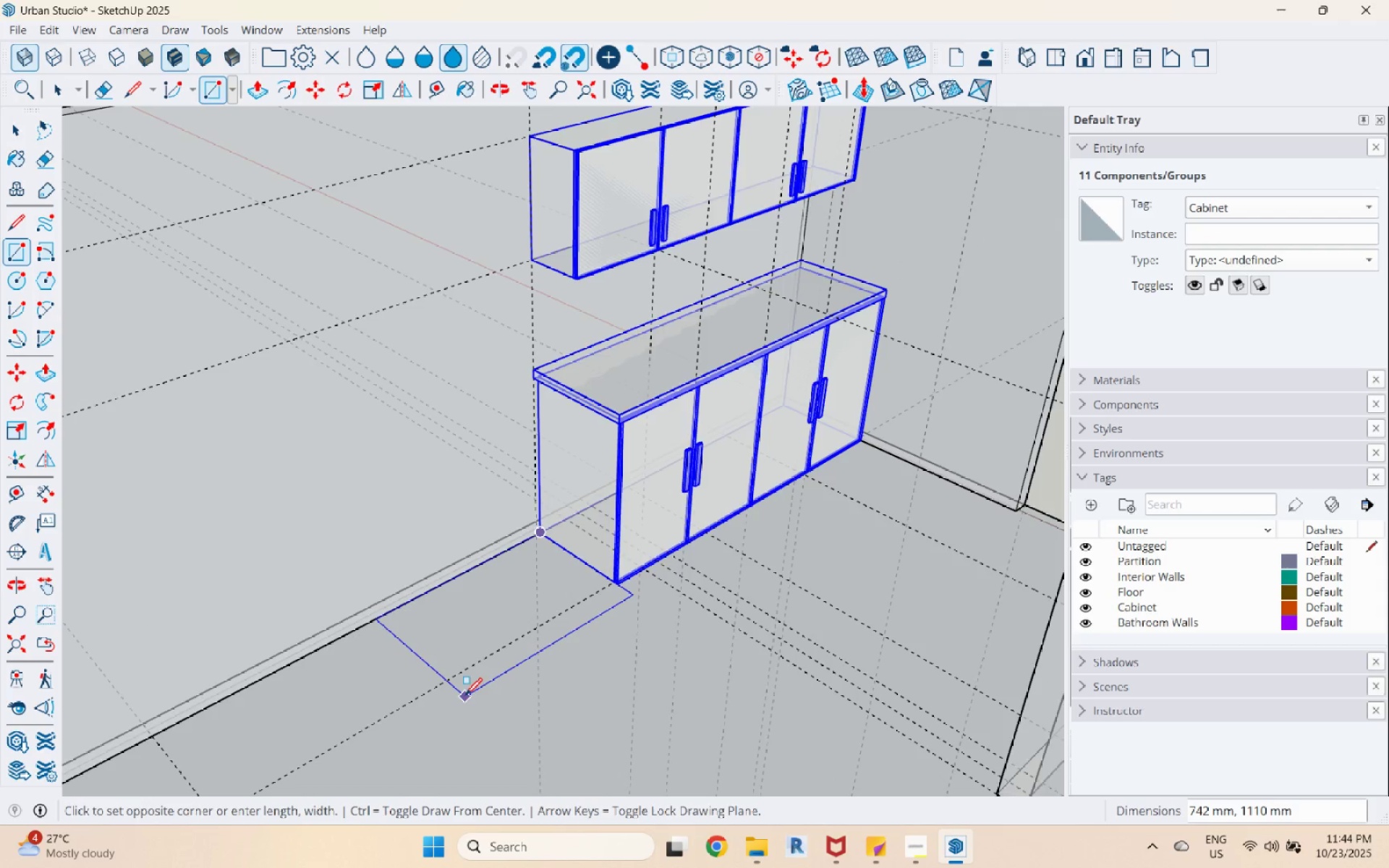 
key(Escape)
 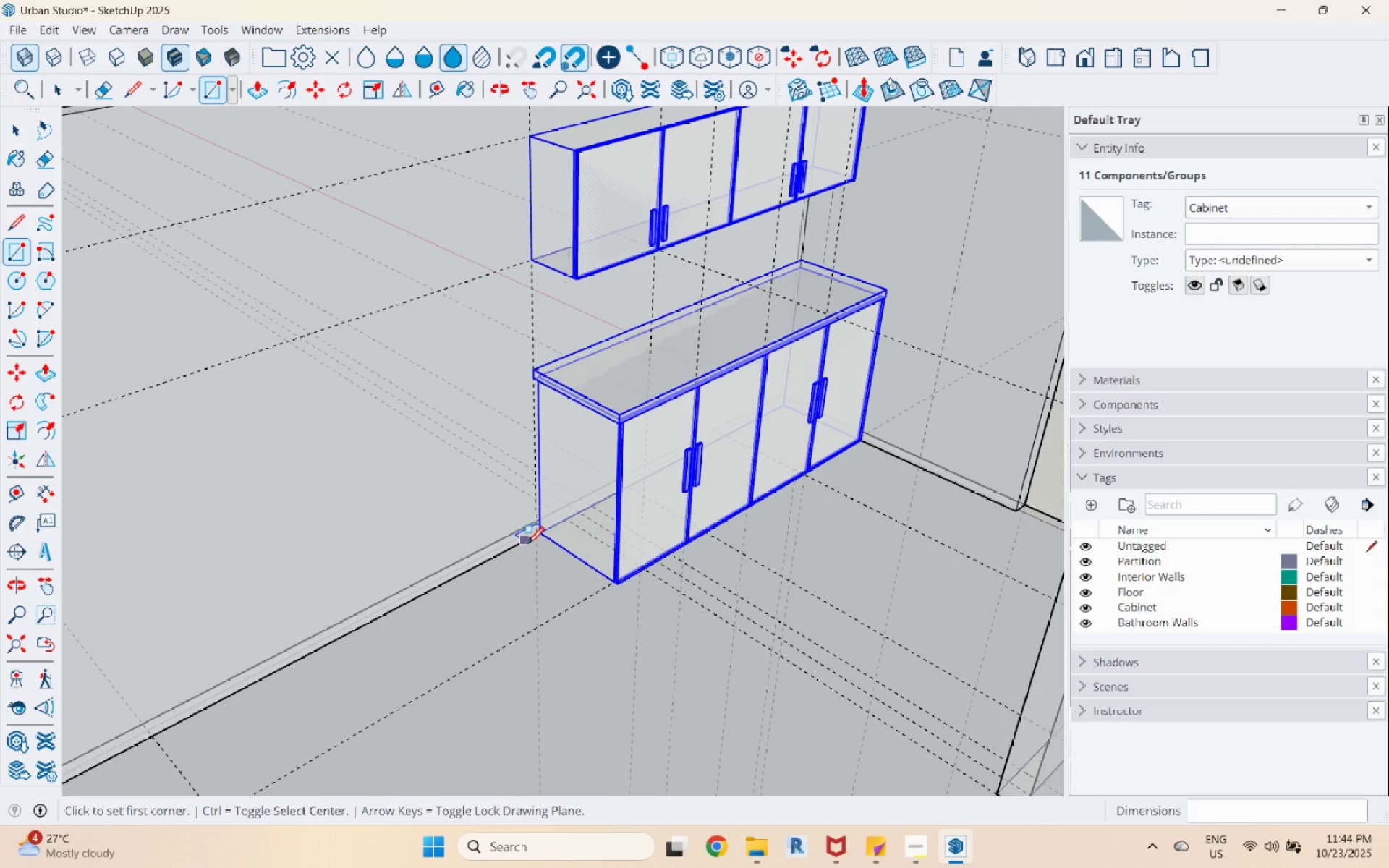 
left_click([527, 545])
 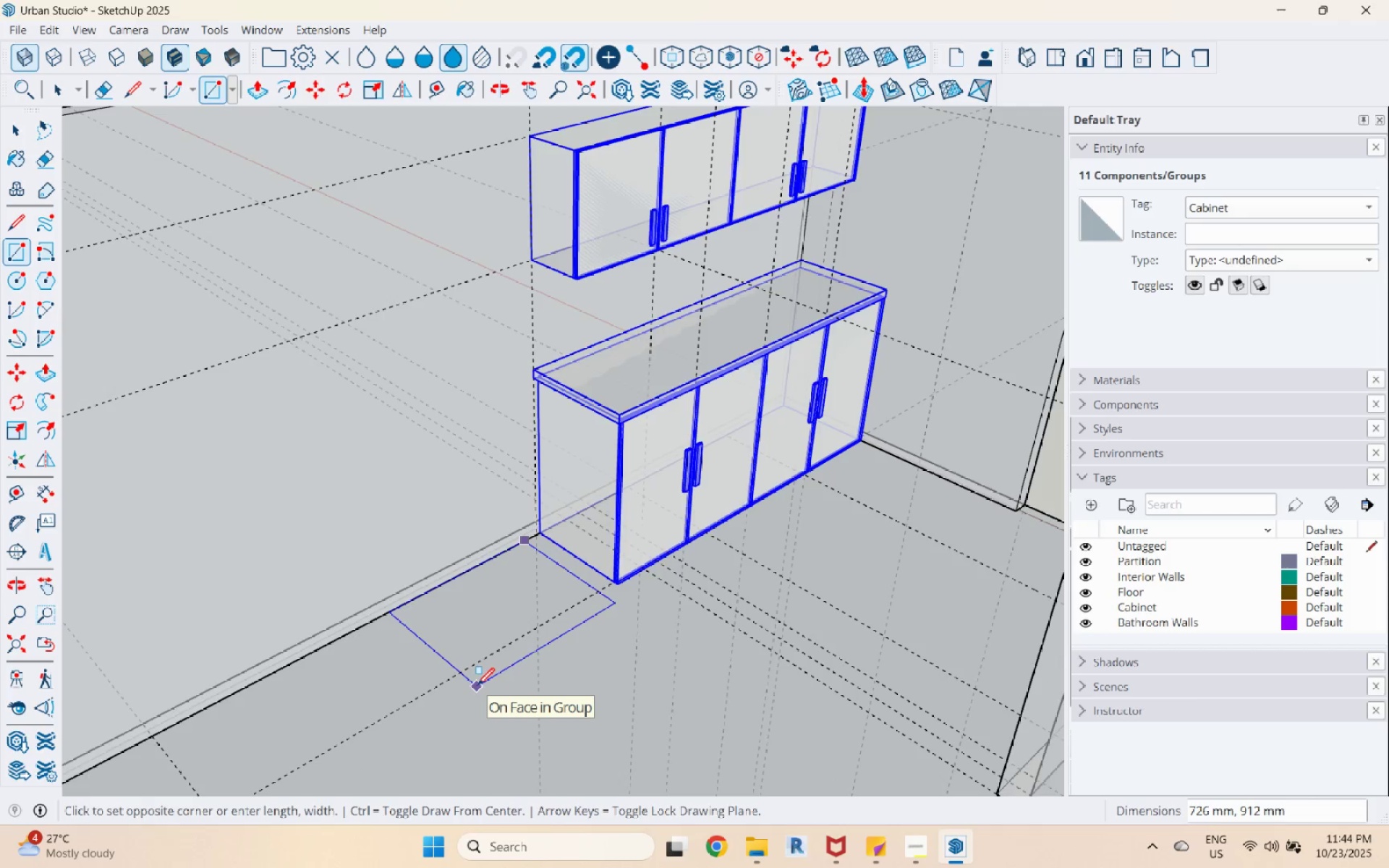 
type(75)
key(Backspace)
key(Backspace)
type(600,750)
 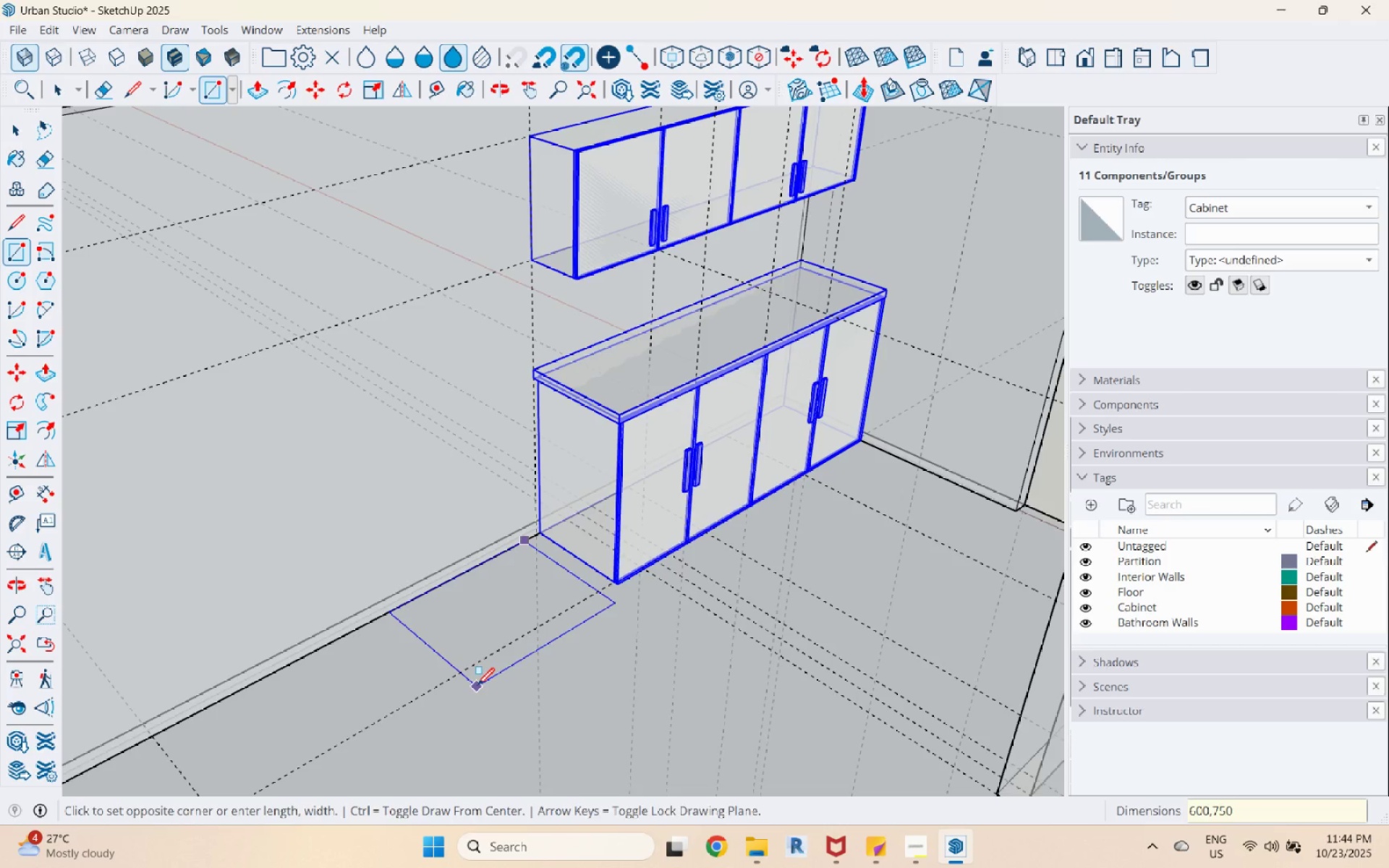 
key(Enter)
 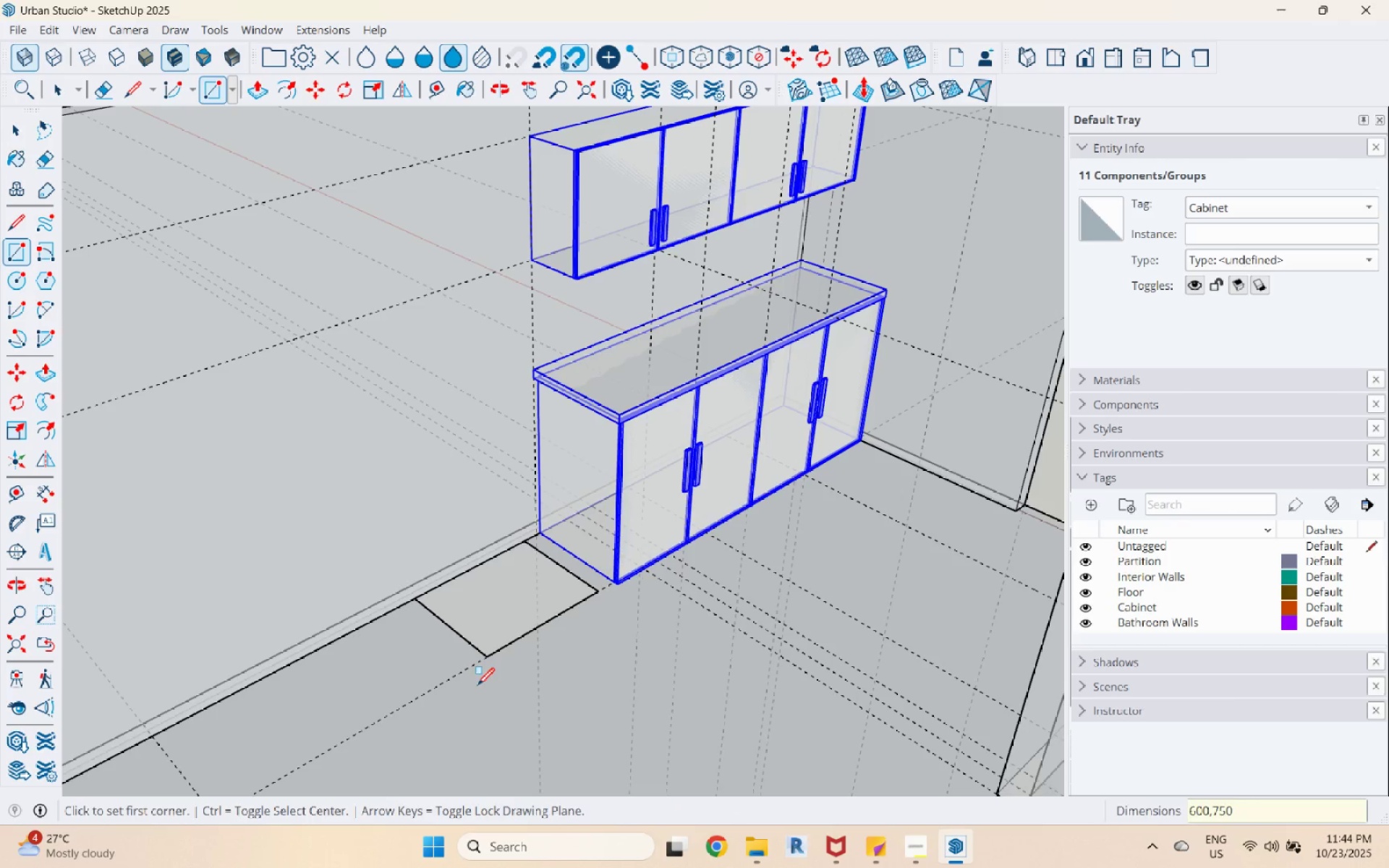 
key(Space)
 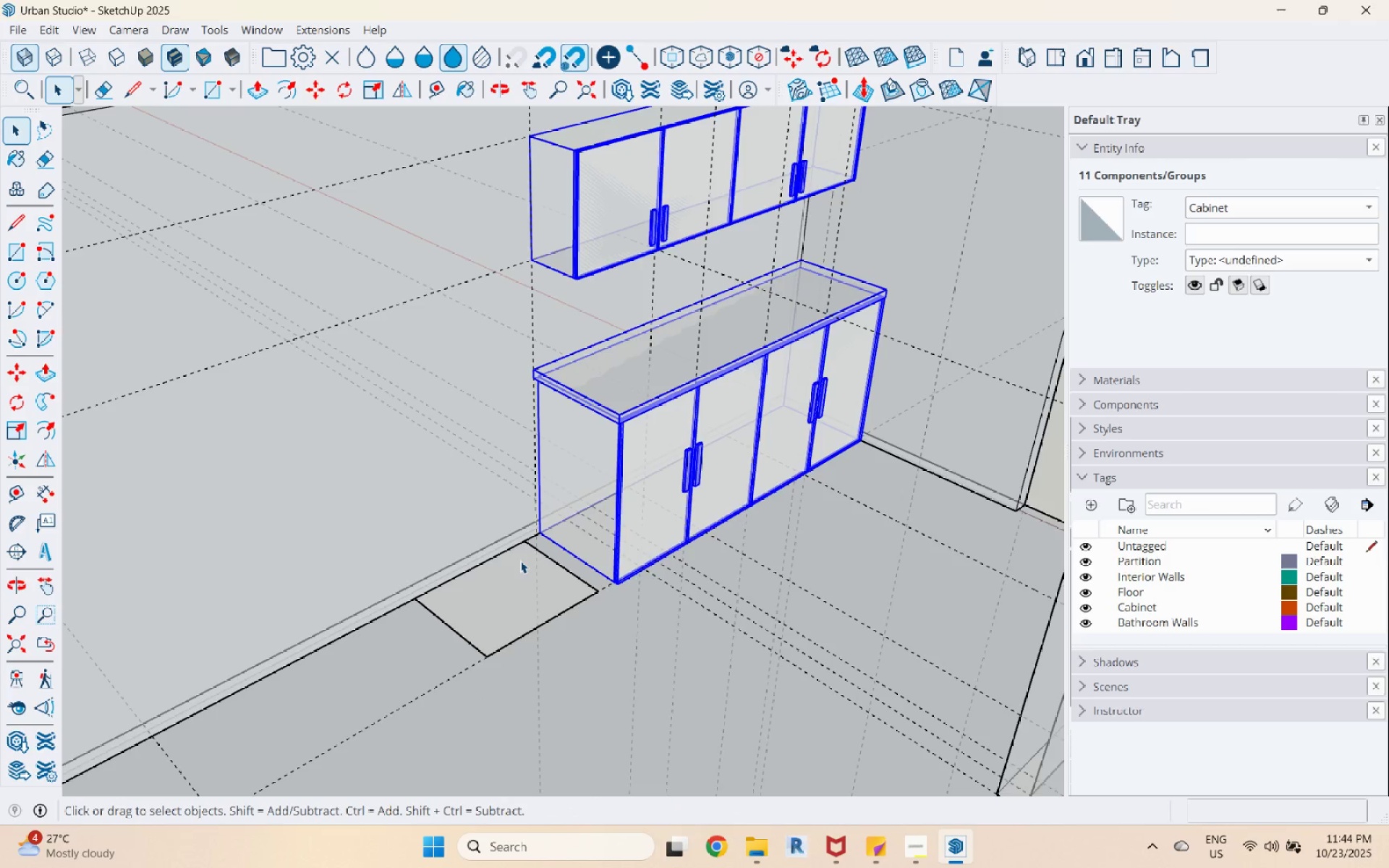 
left_click([519, 561])
 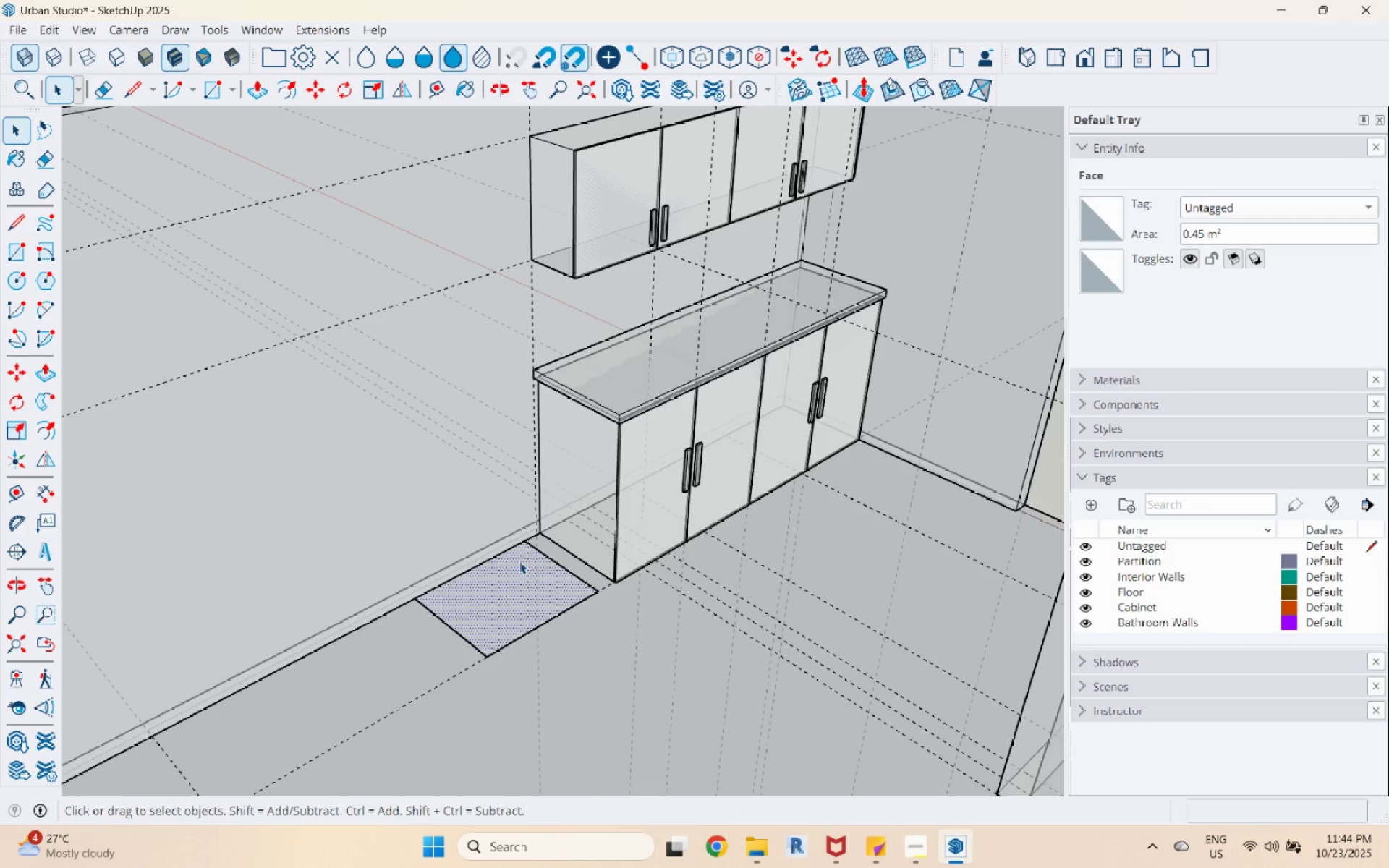 
key(P)
 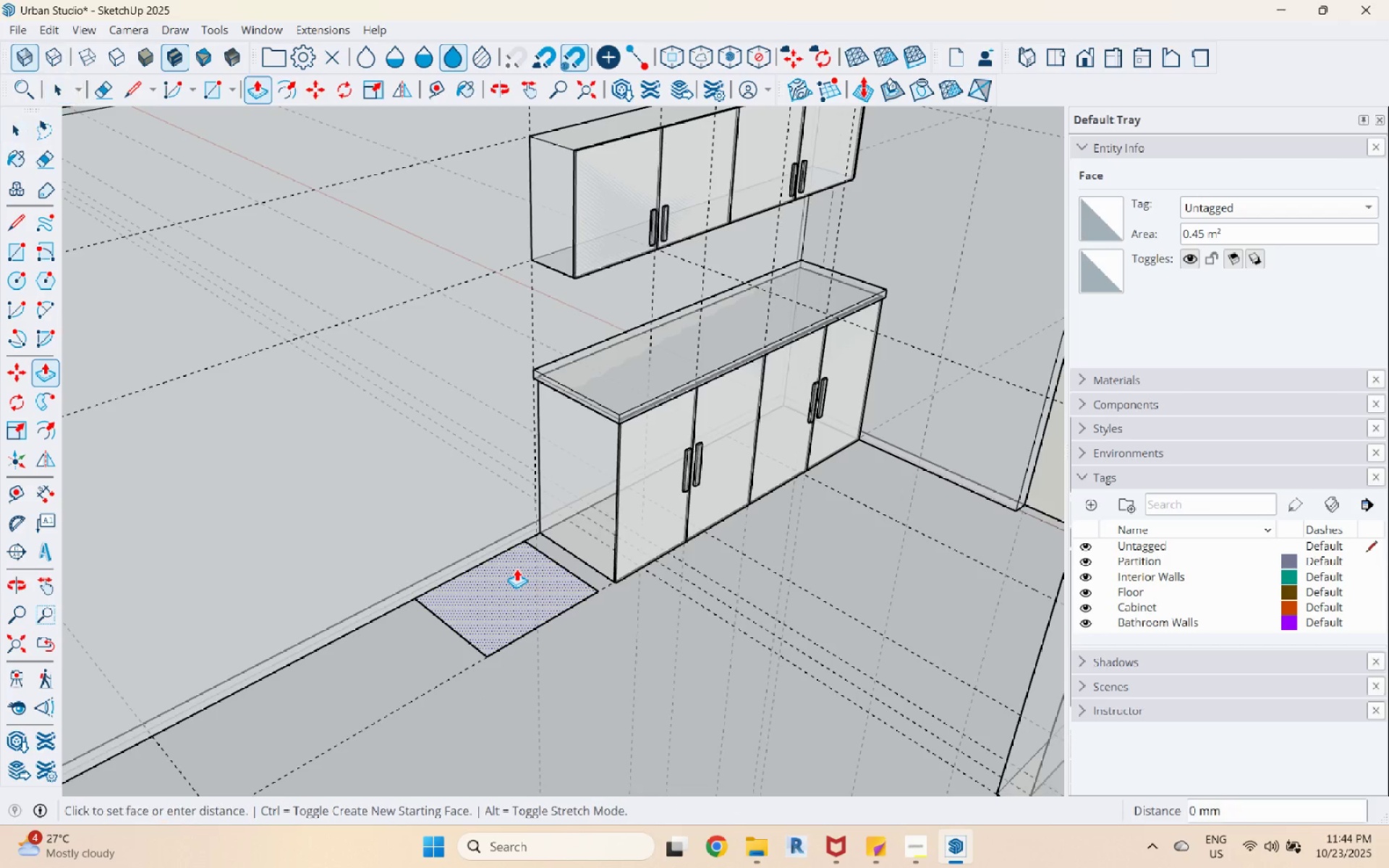 
left_click([517, 569])
 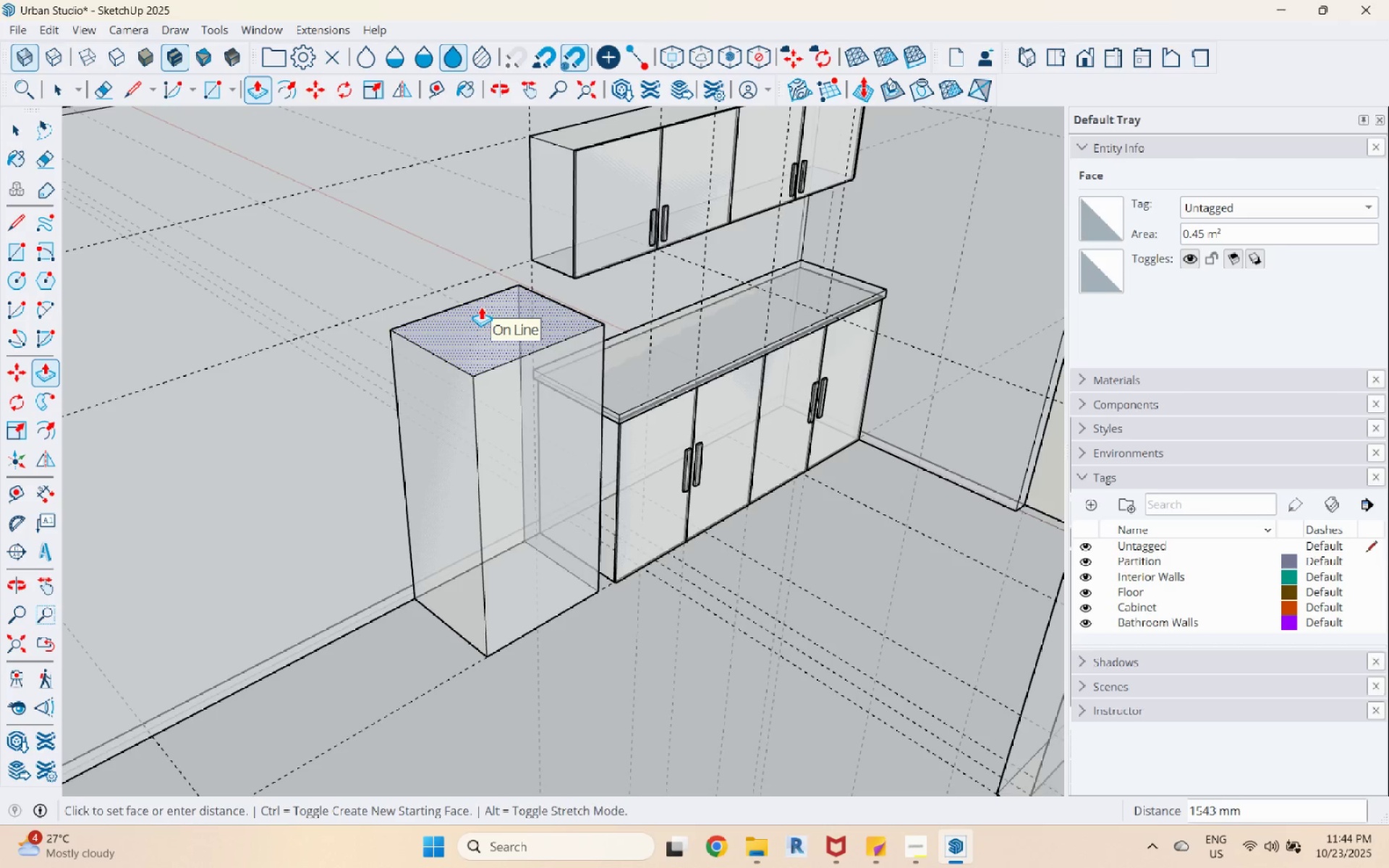 
wait(5.75)
 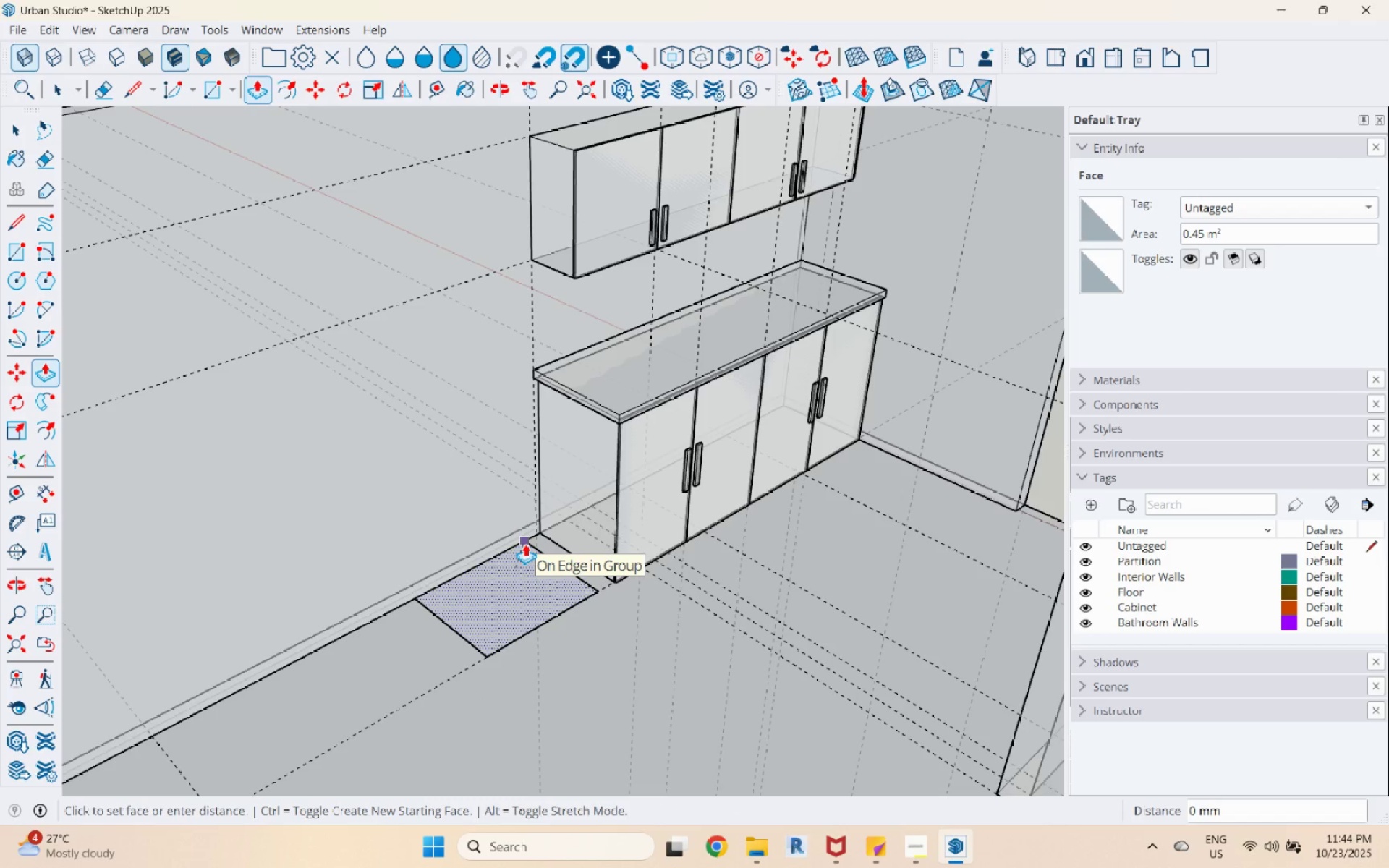 
key(Numpad1)
 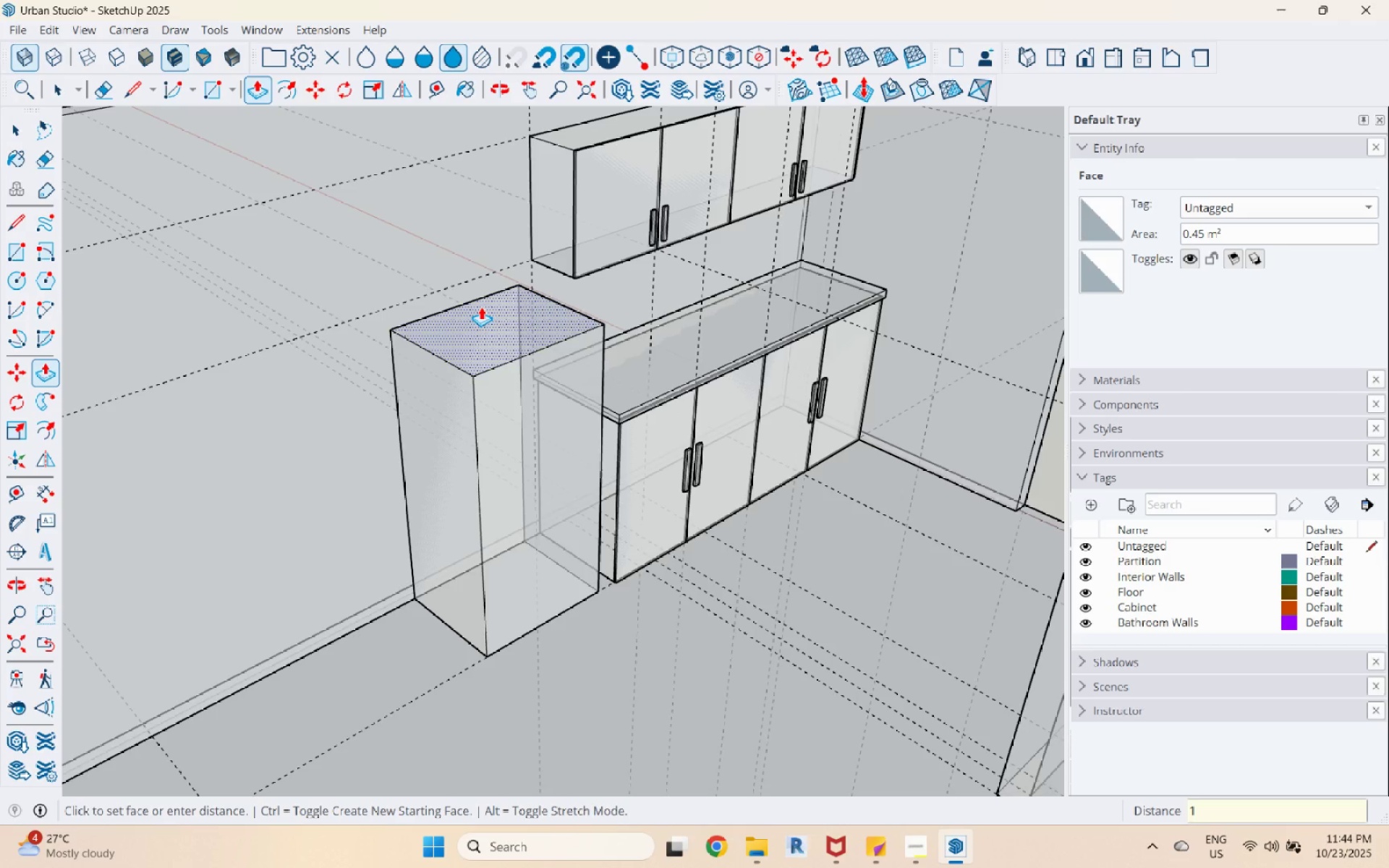 
key(Numpad8)
 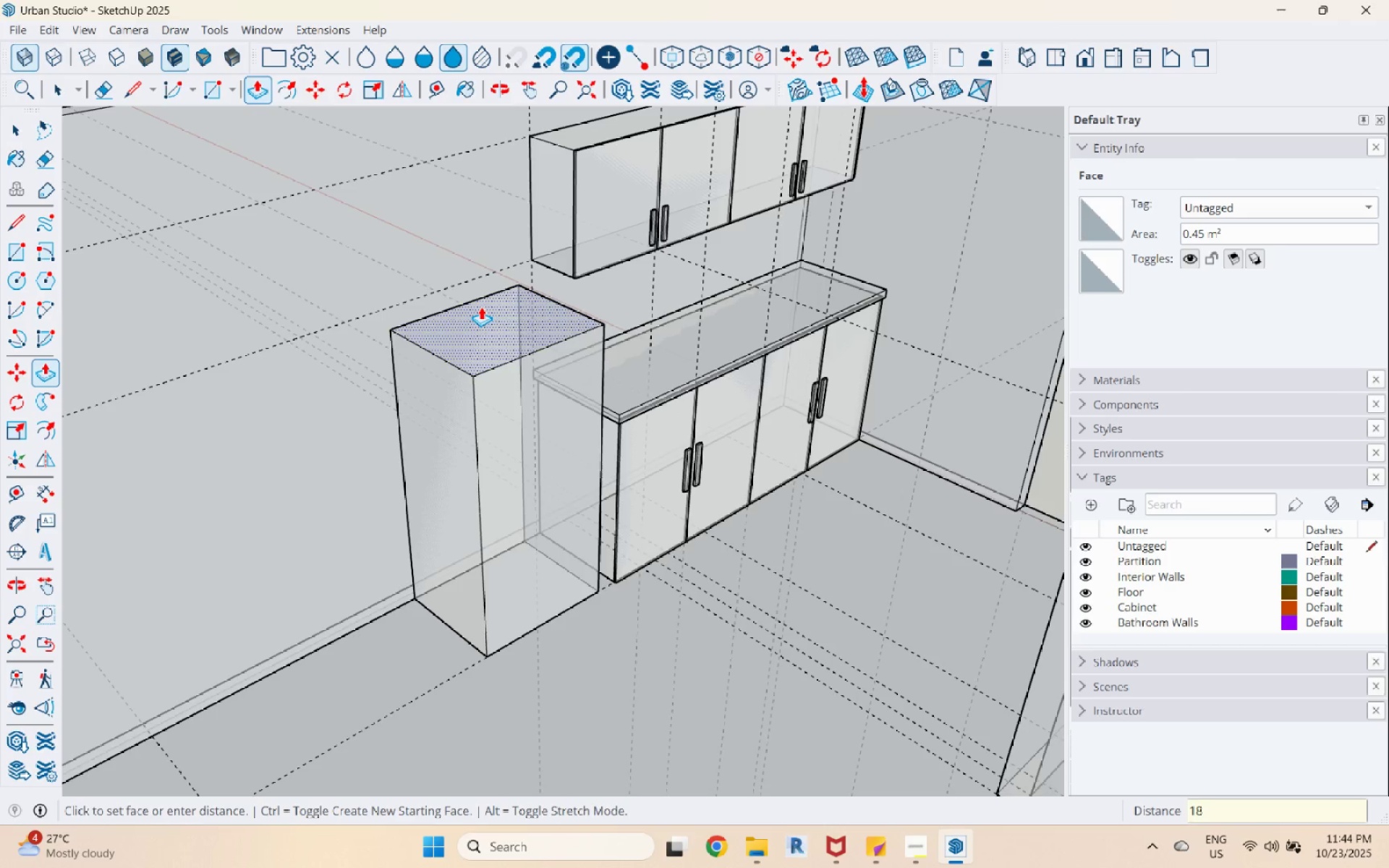 
key(Numpad0)
 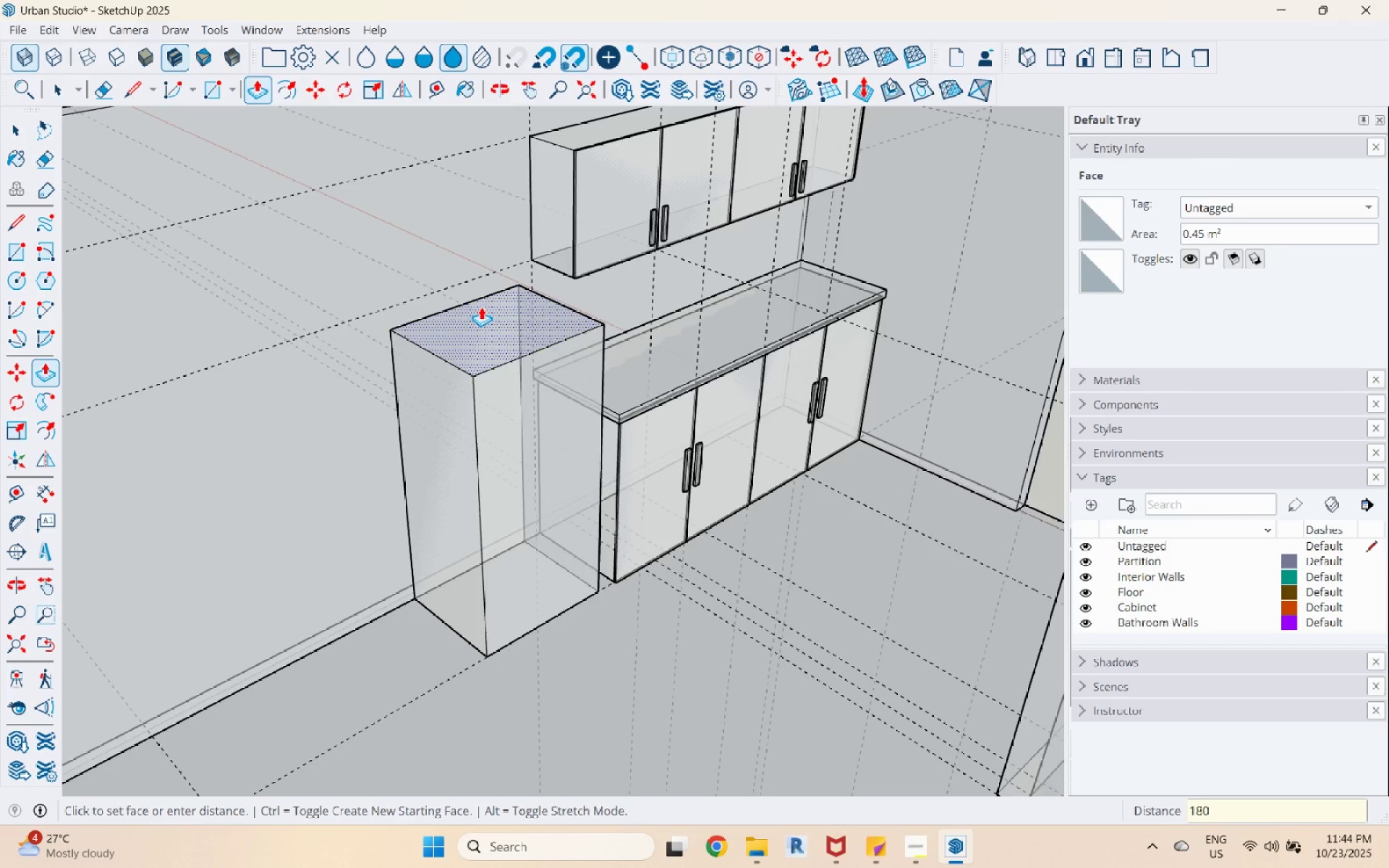 
key(Numpad0)
 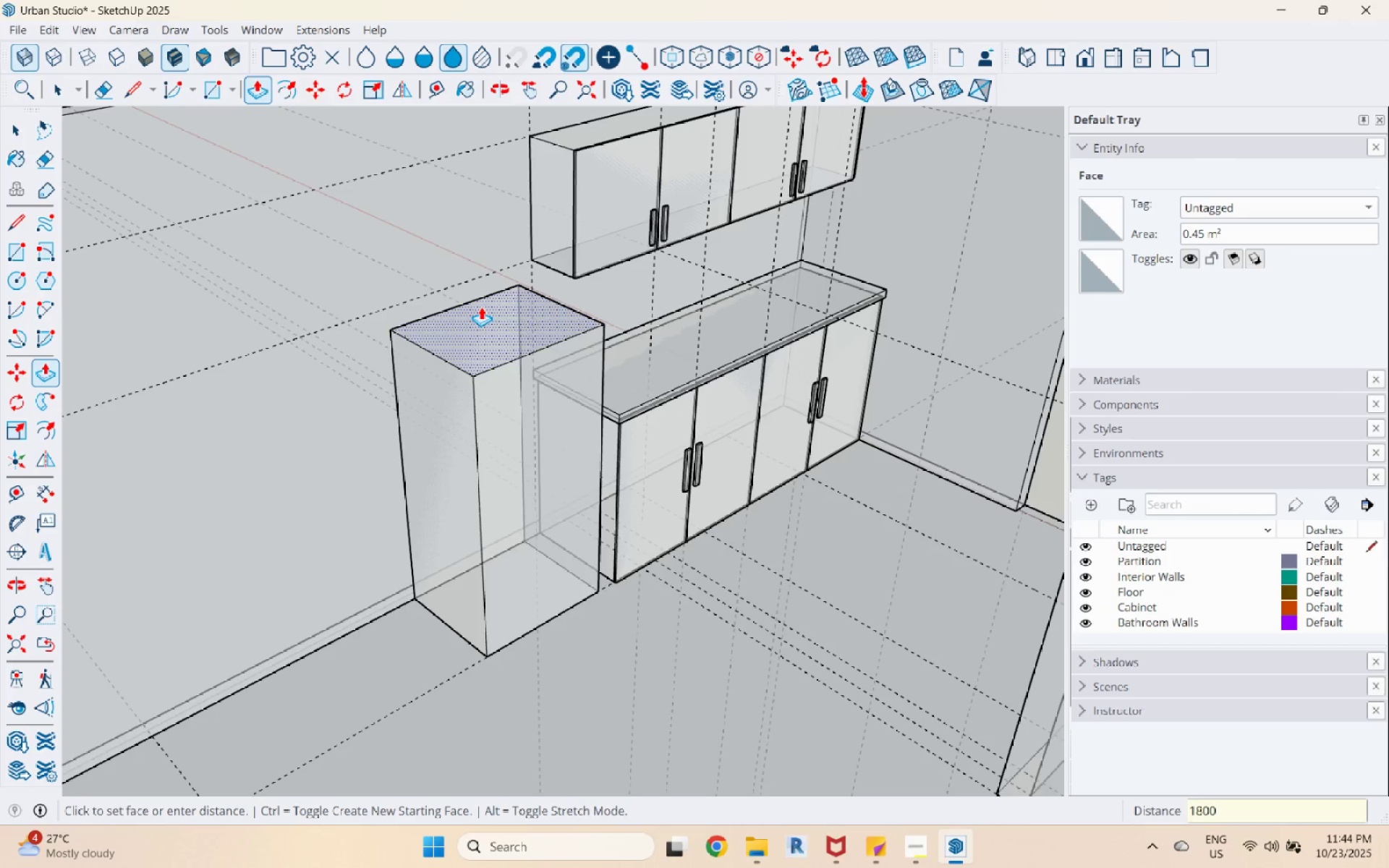 
key(Enter)
 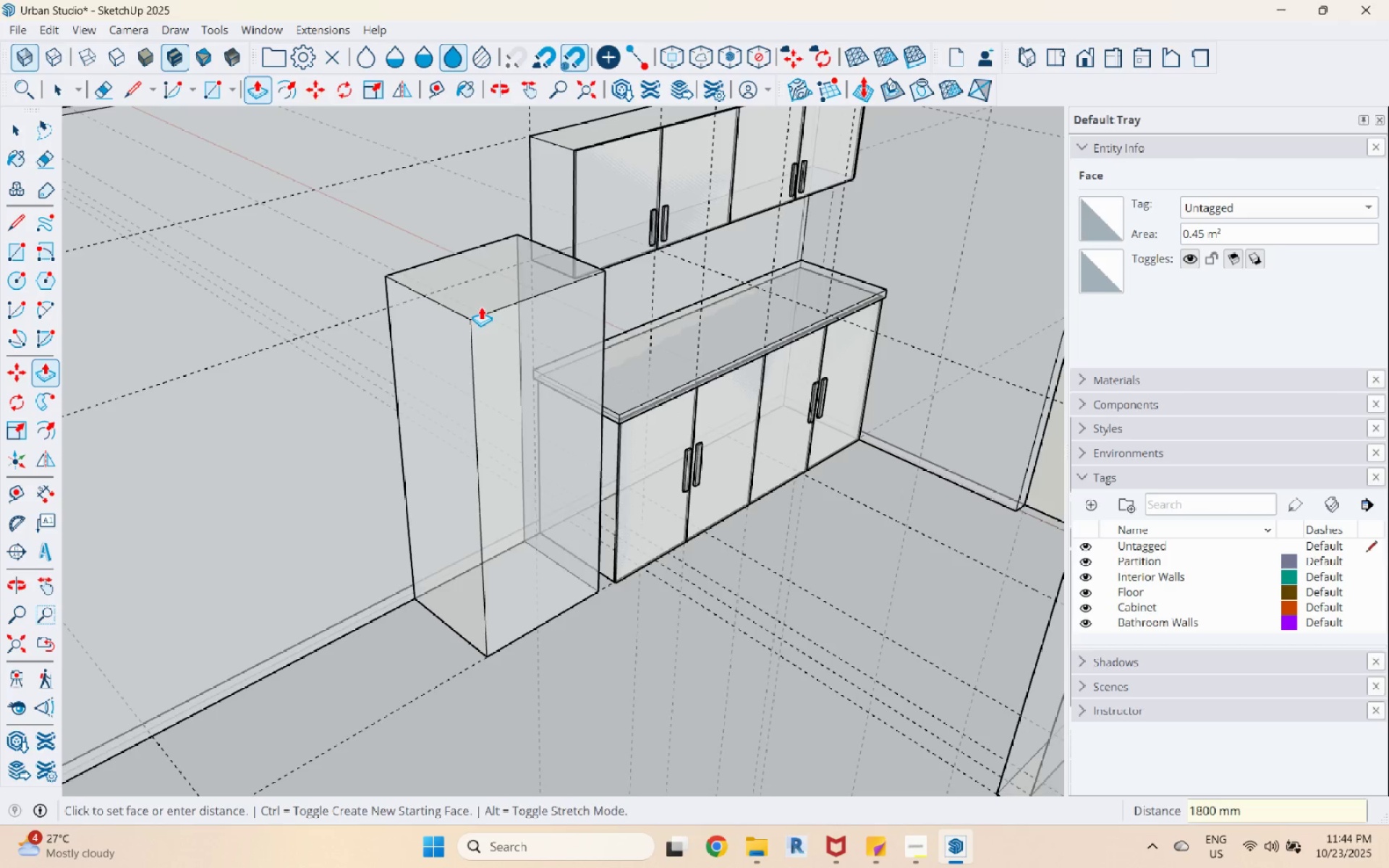 
key(Space)
 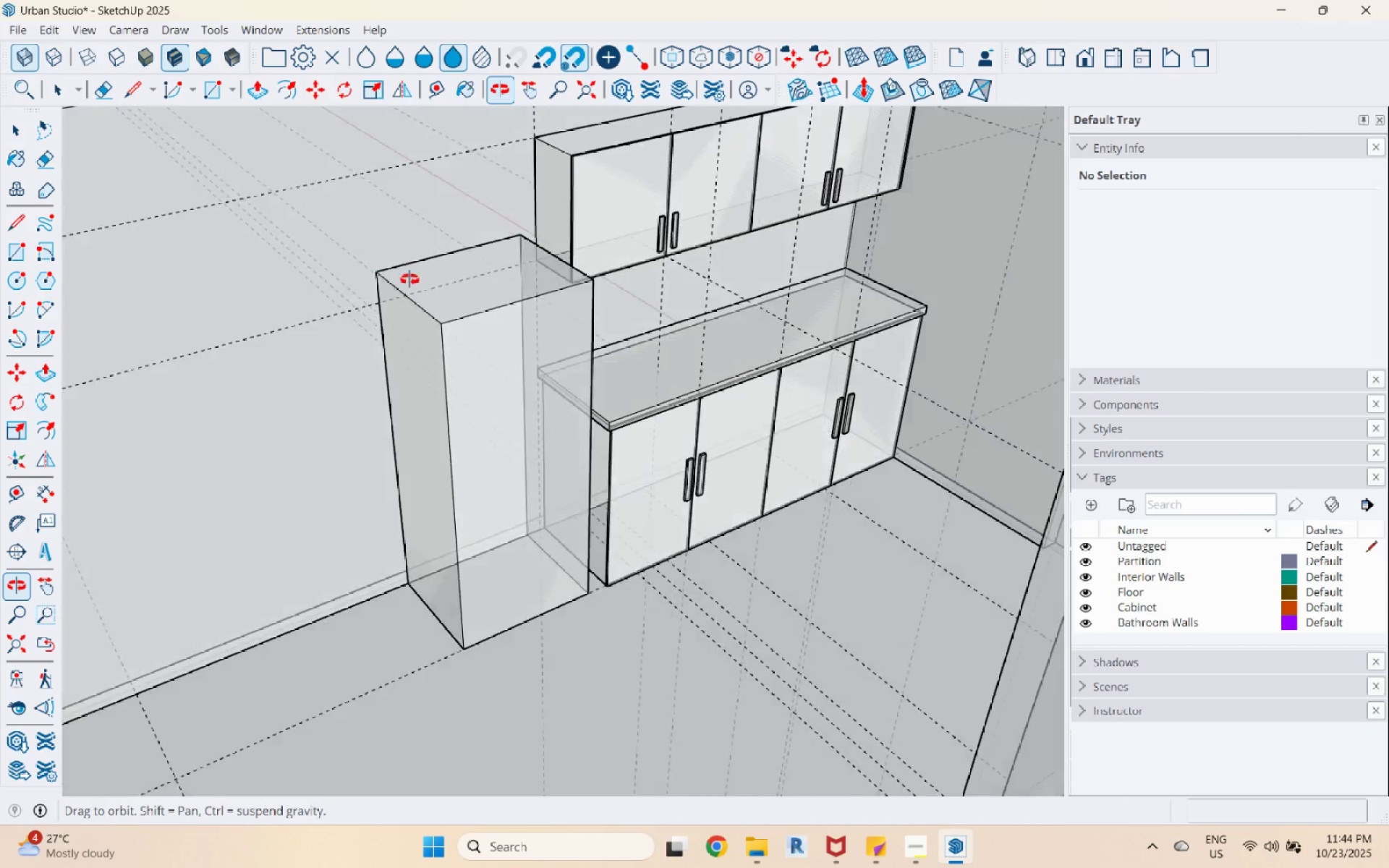 
double_click([498, 284])
 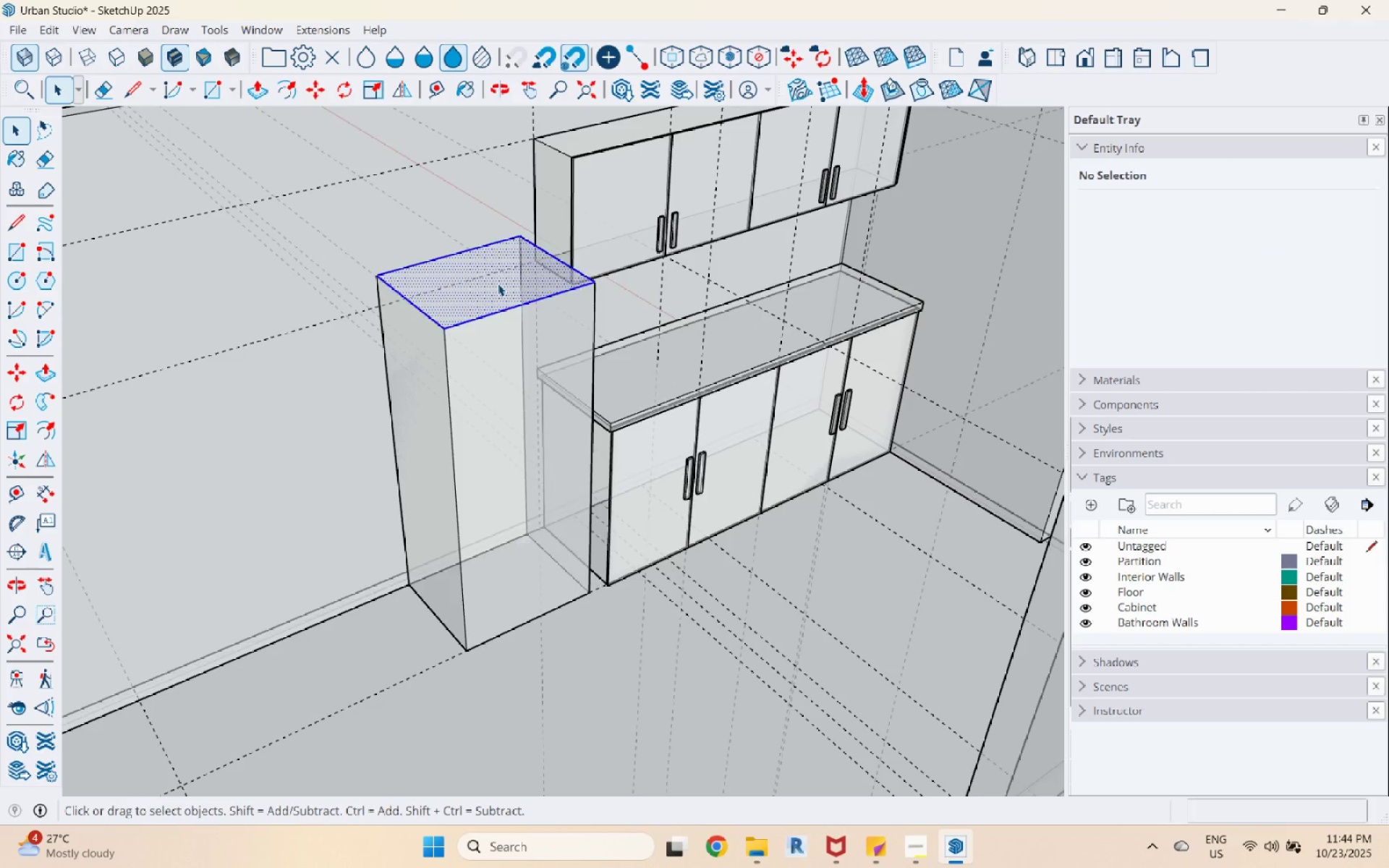 
triple_click([498, 284])
 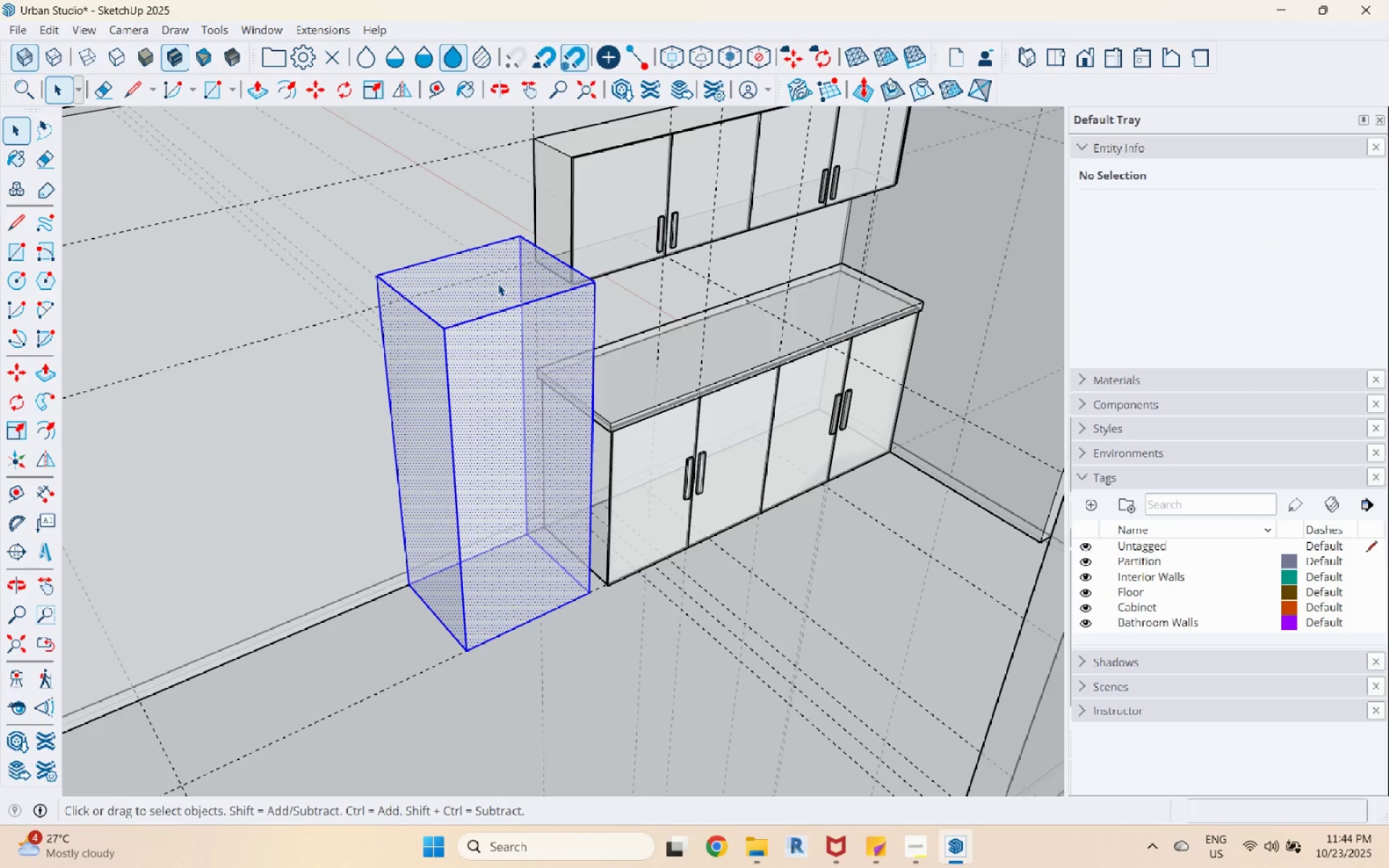 
right_click([498, 284])
 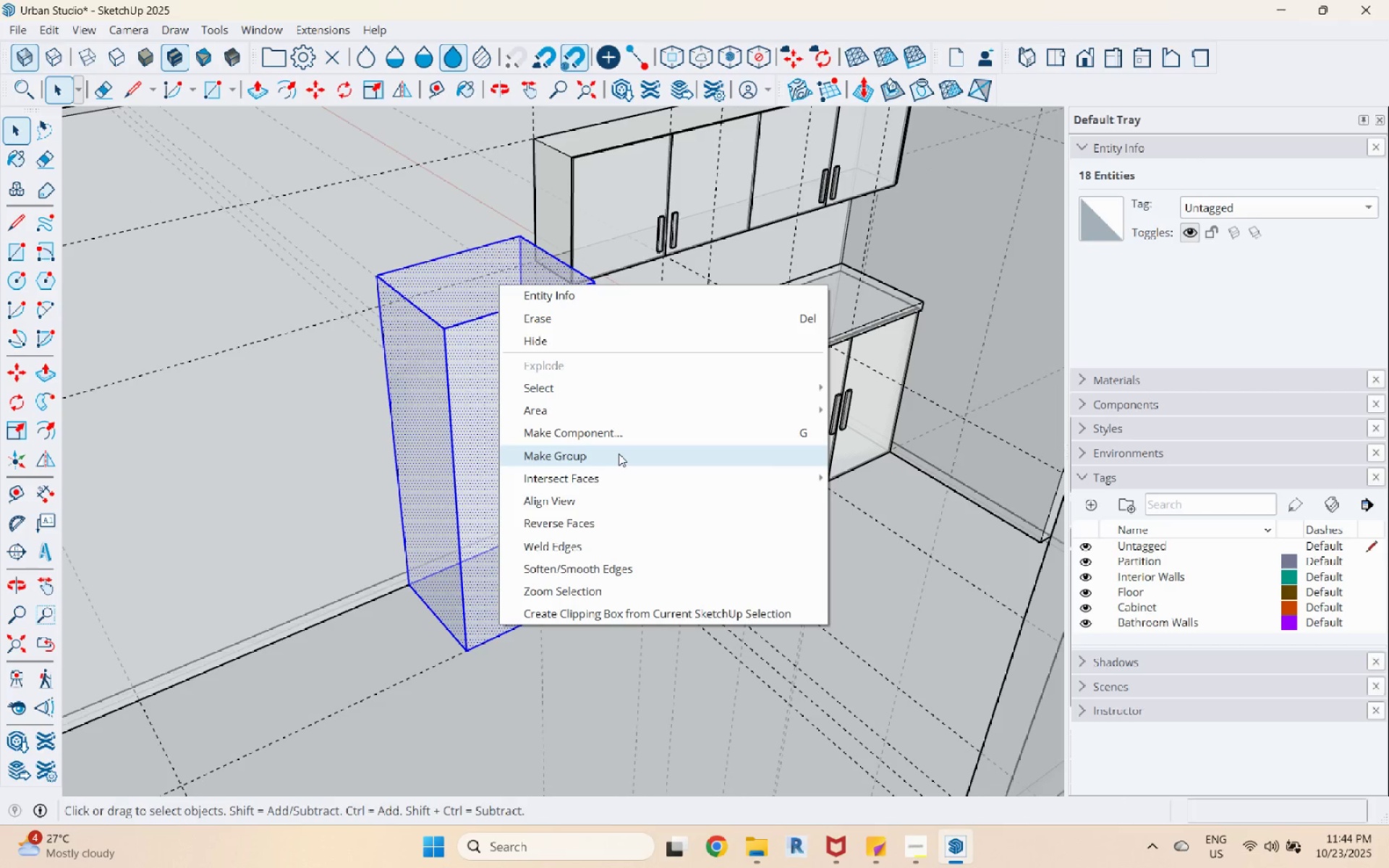 
left_click([619, 454])
 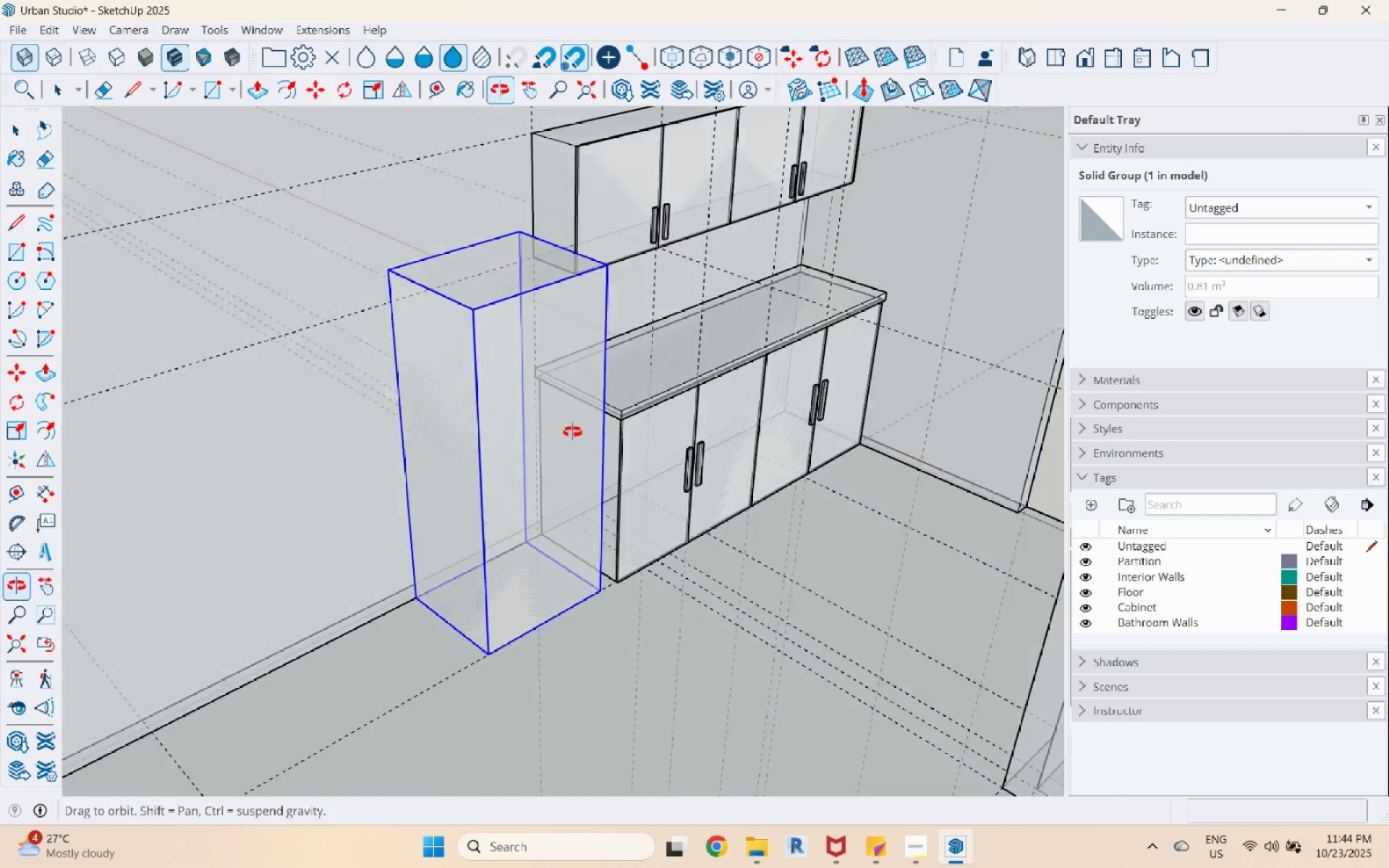 
scroll: coordinate [515, 372], scroll_direction: up, amount: 5.0
 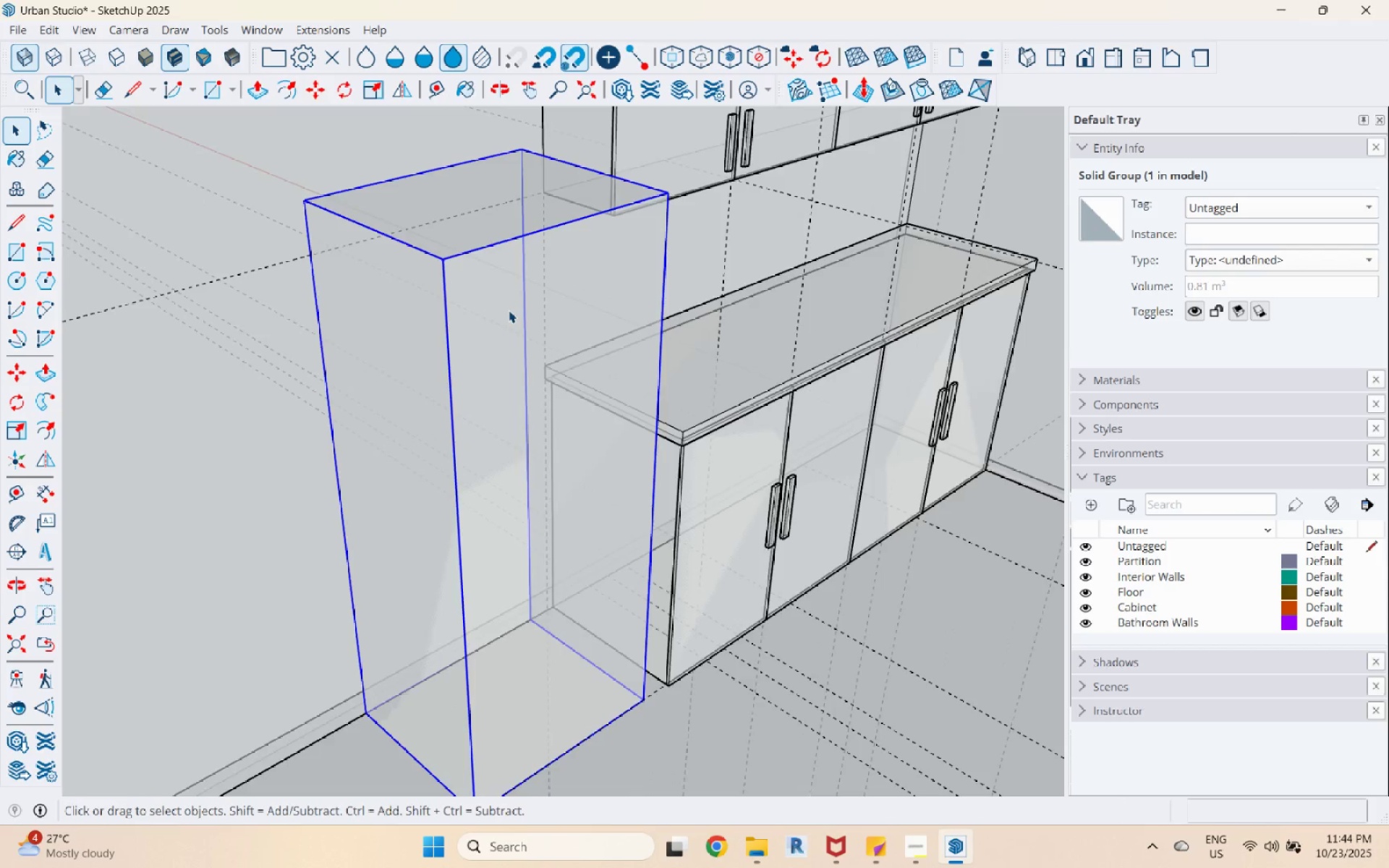 
double_click([509, 310])
 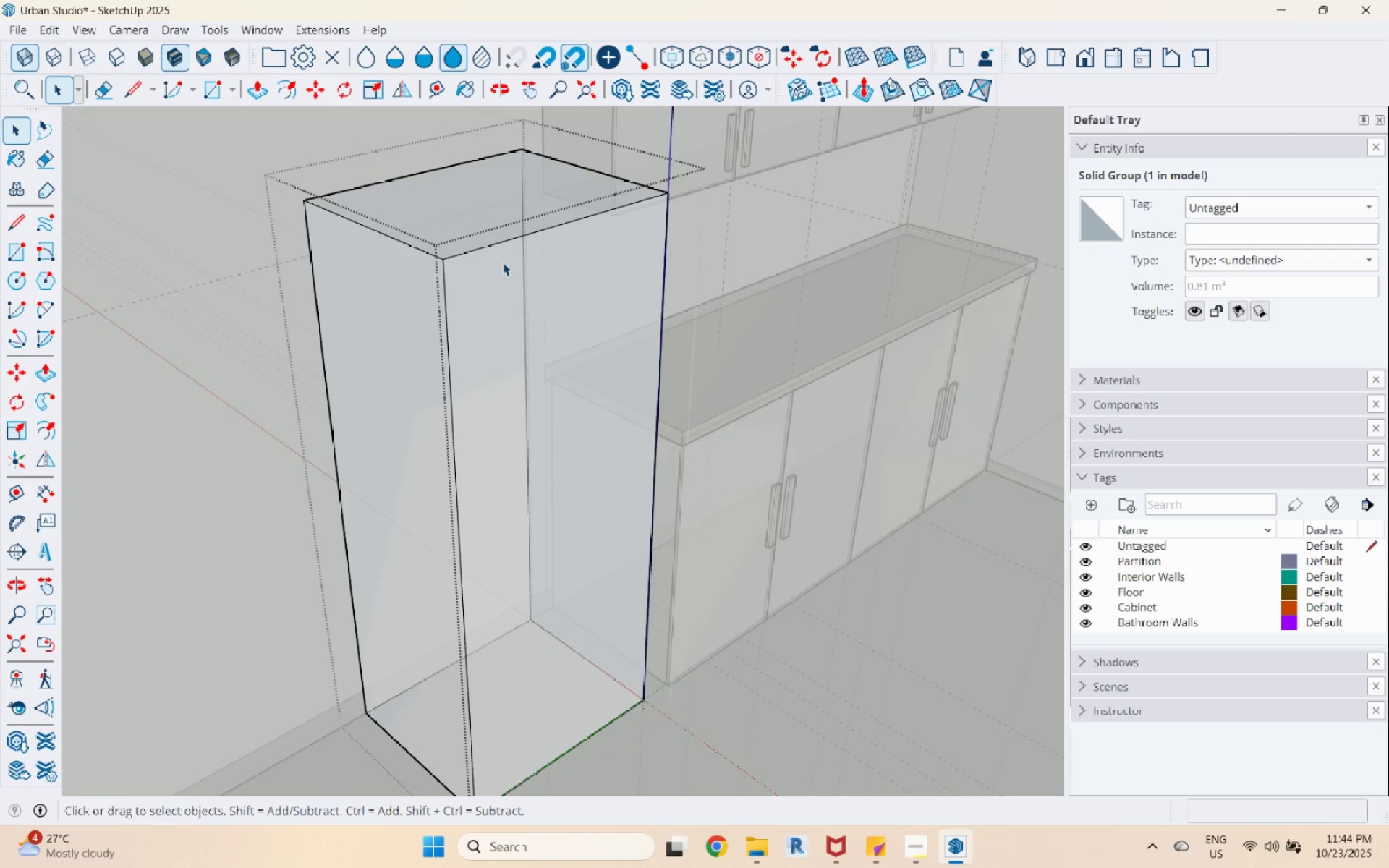 
triple_click([503, 255])
 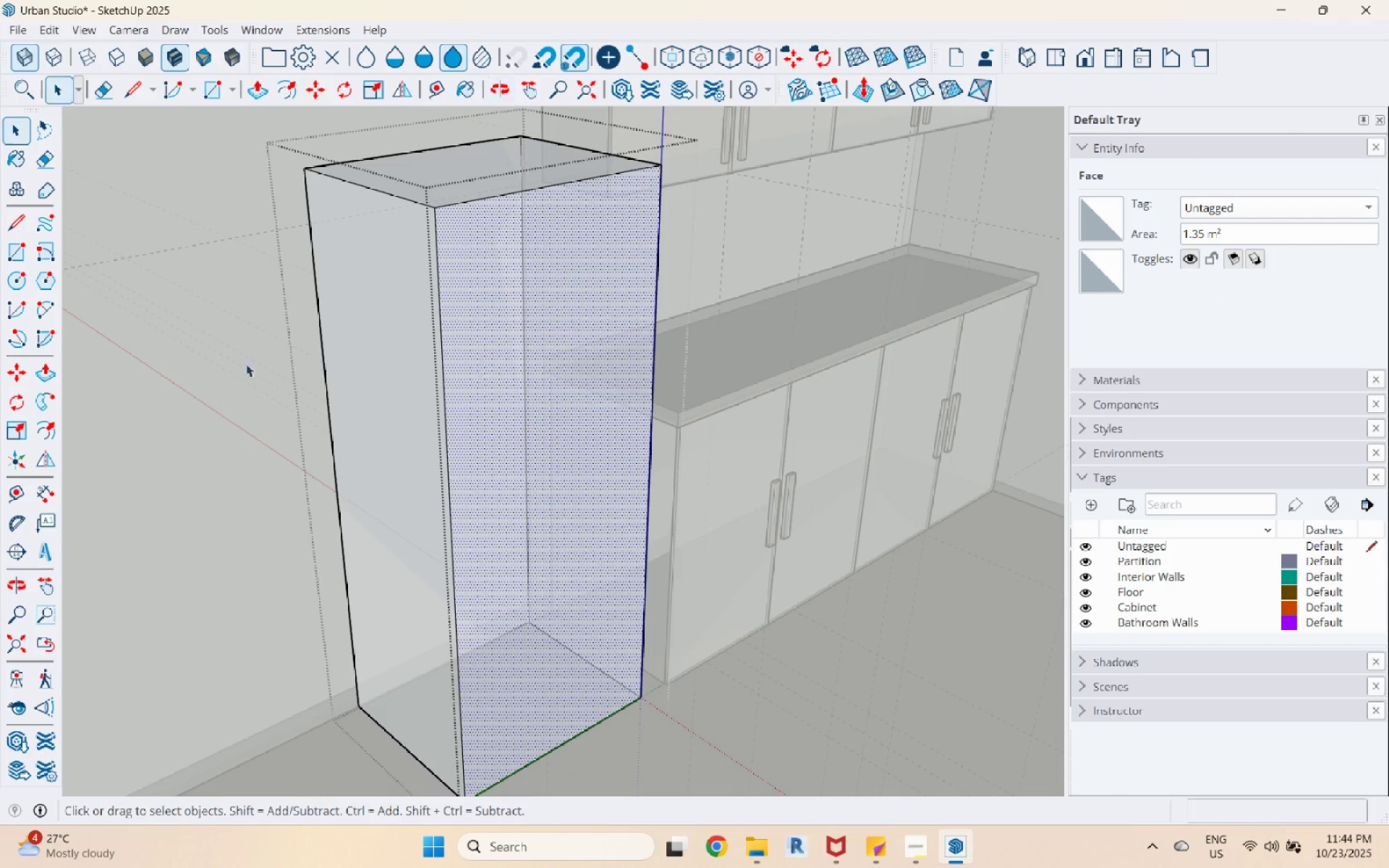 
left_click([50, 368])
 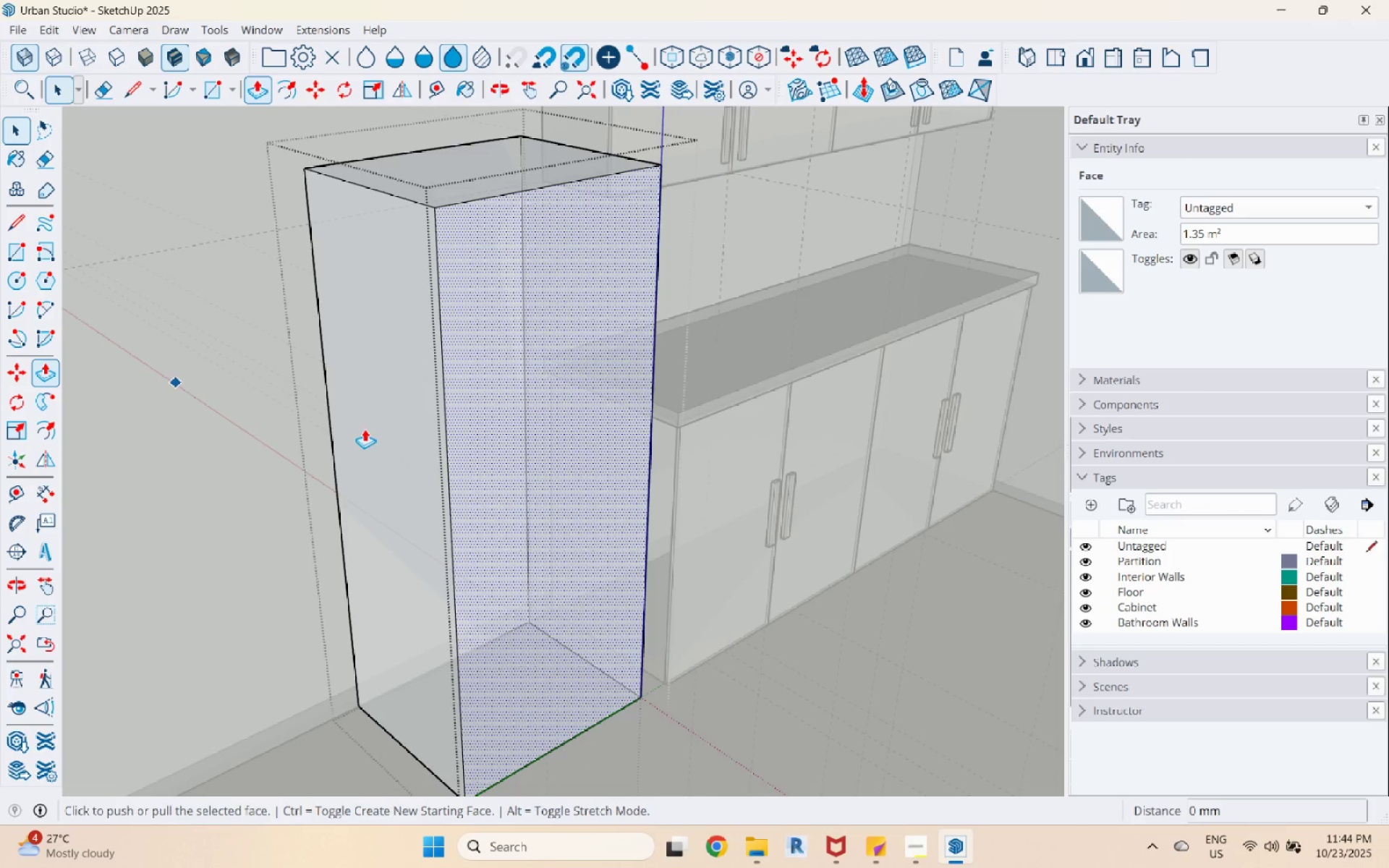 
scroll: coordinate [461, 448], scroll_direction: none, amount: 0.0
 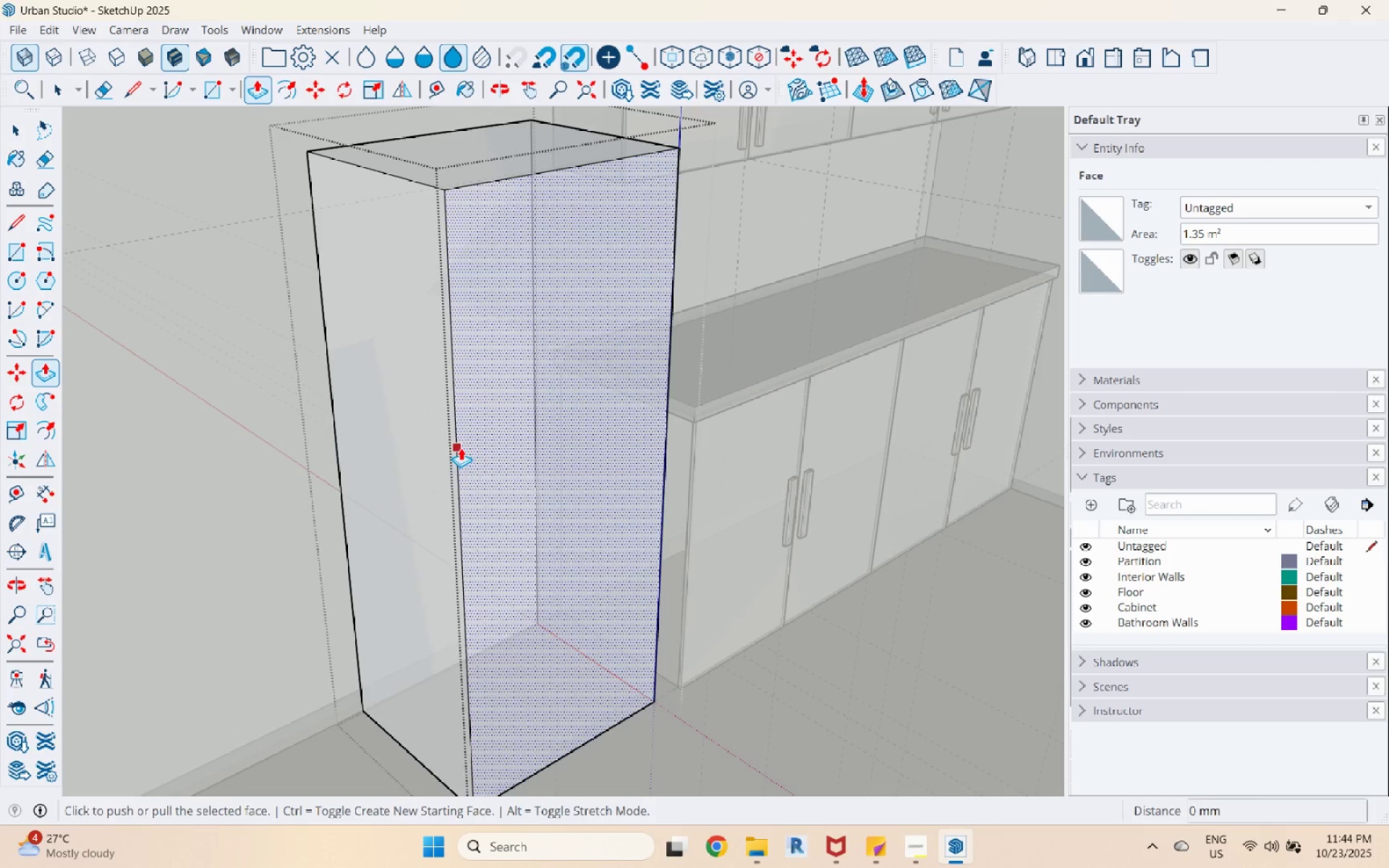 
key(Space)
 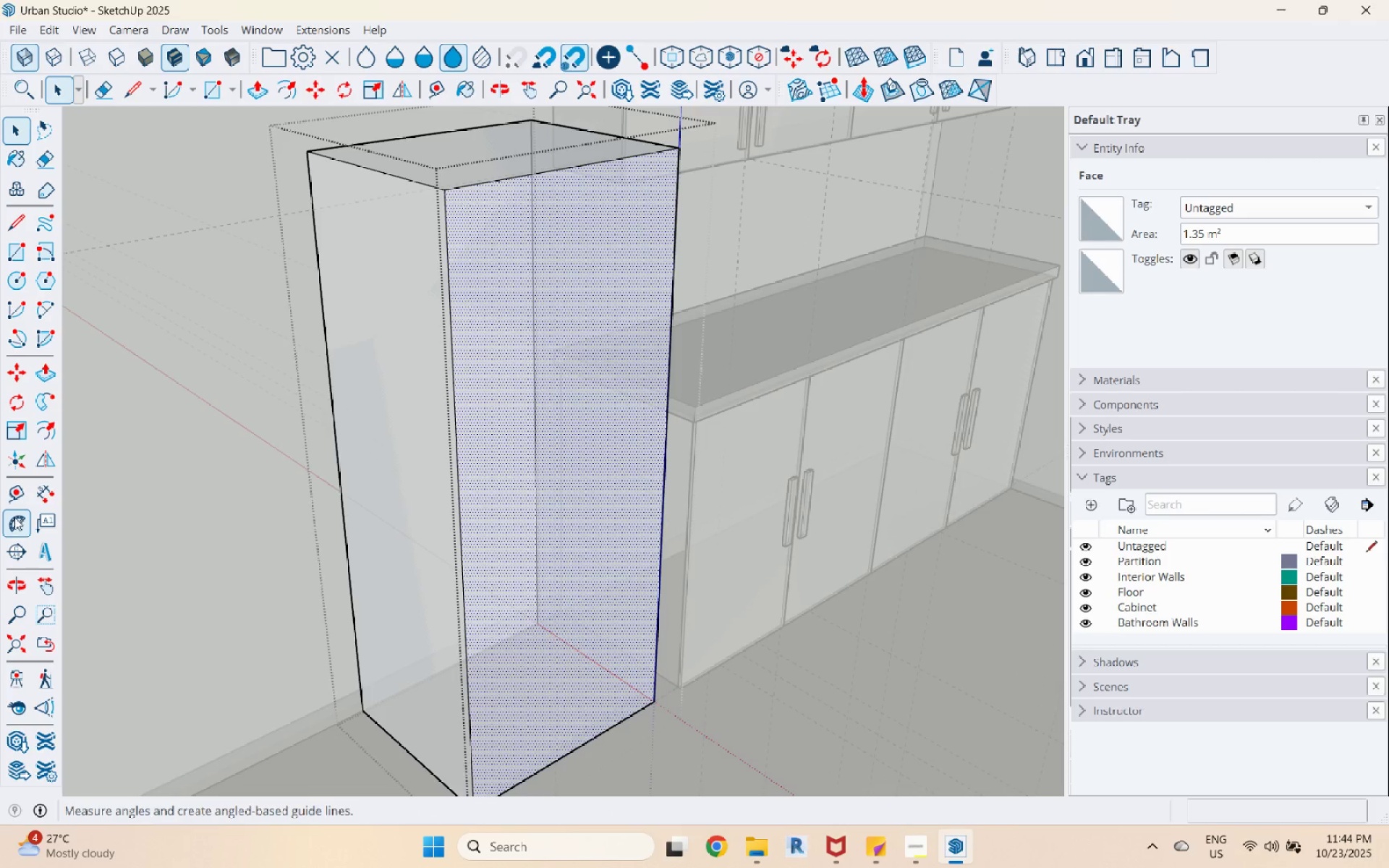 
left_click([18, 498])
 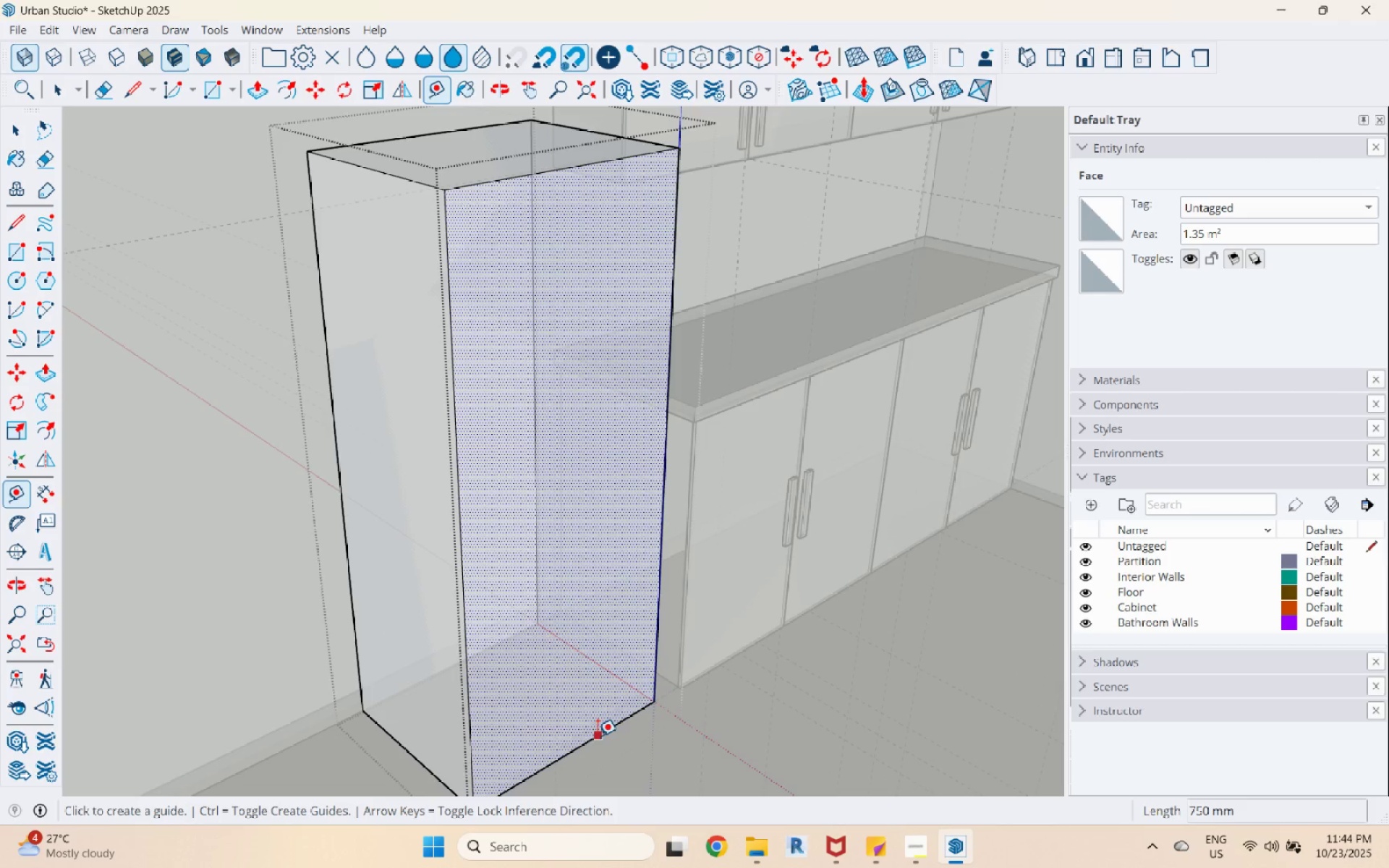 
left_click([598, 736])
 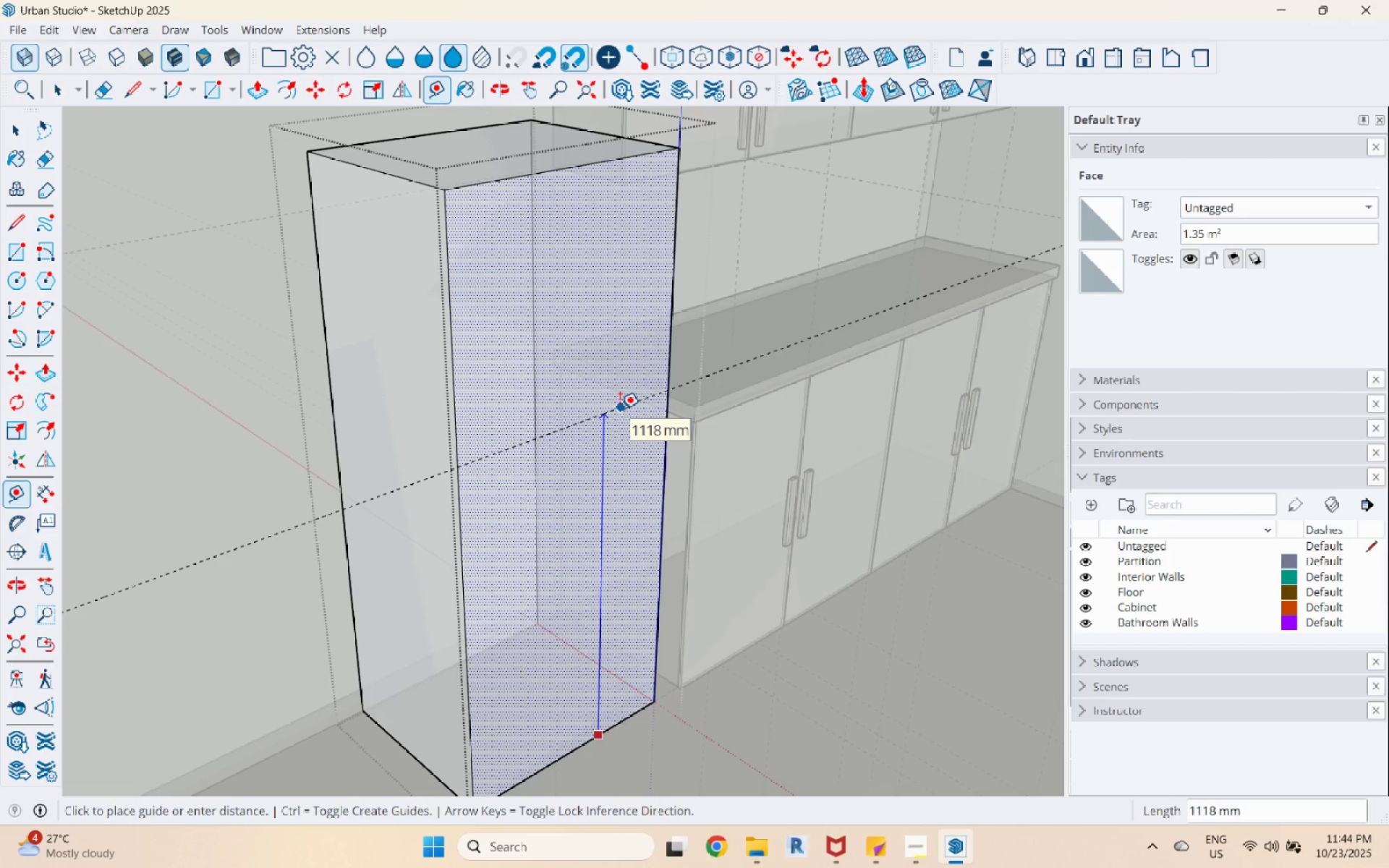 
key(Numpad1)
 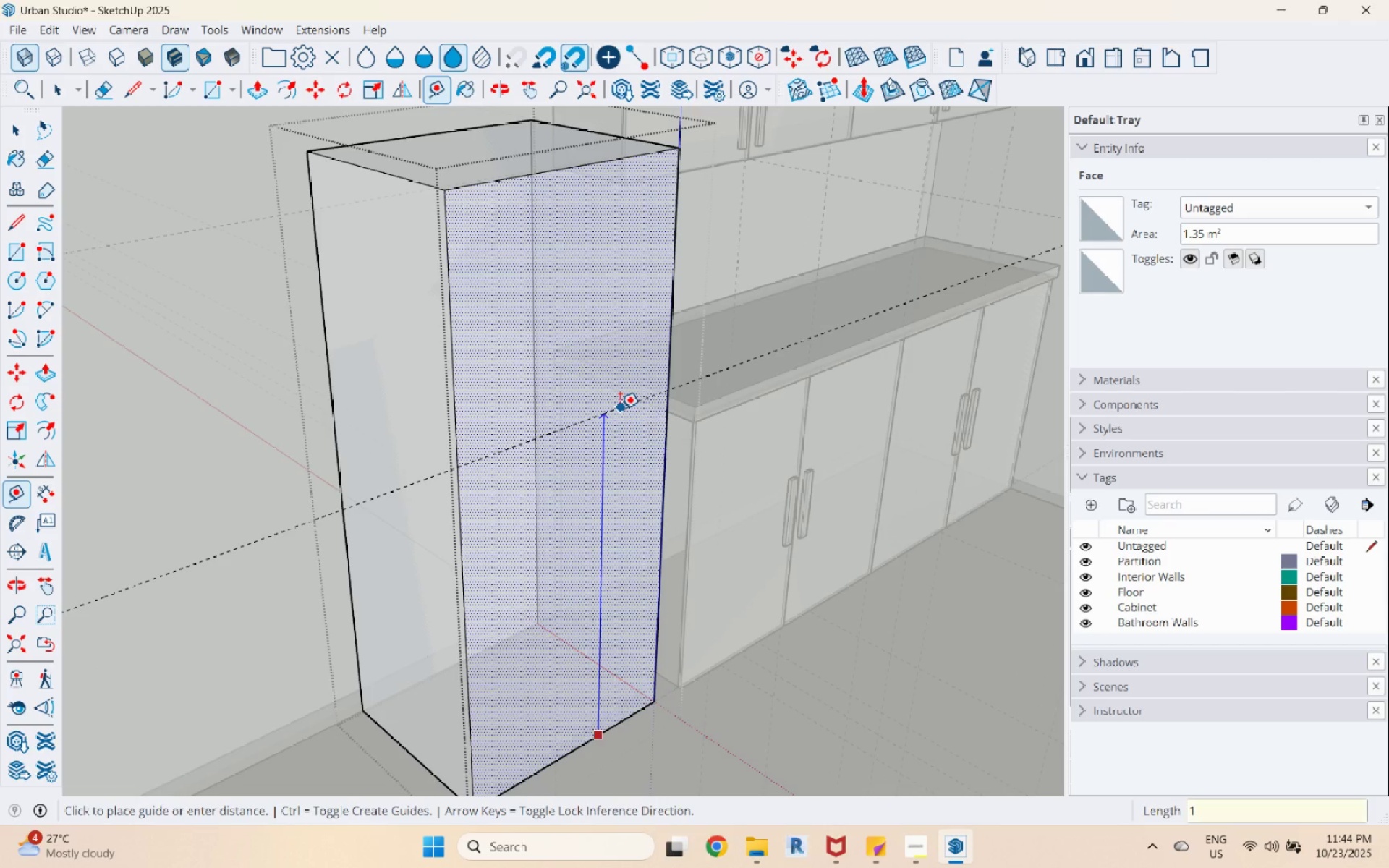 
key(Numpad2)
 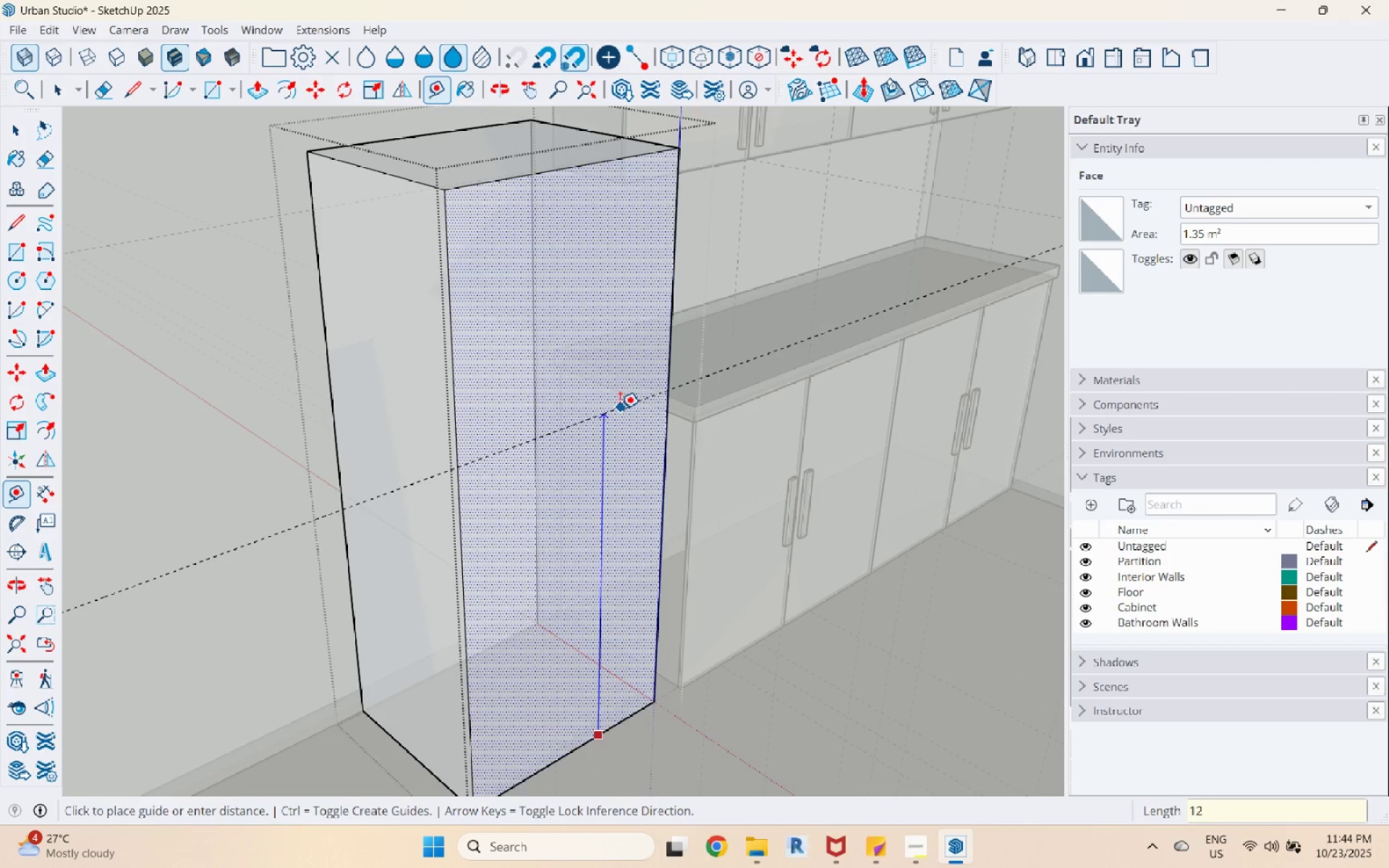 
key(Numpad0)
 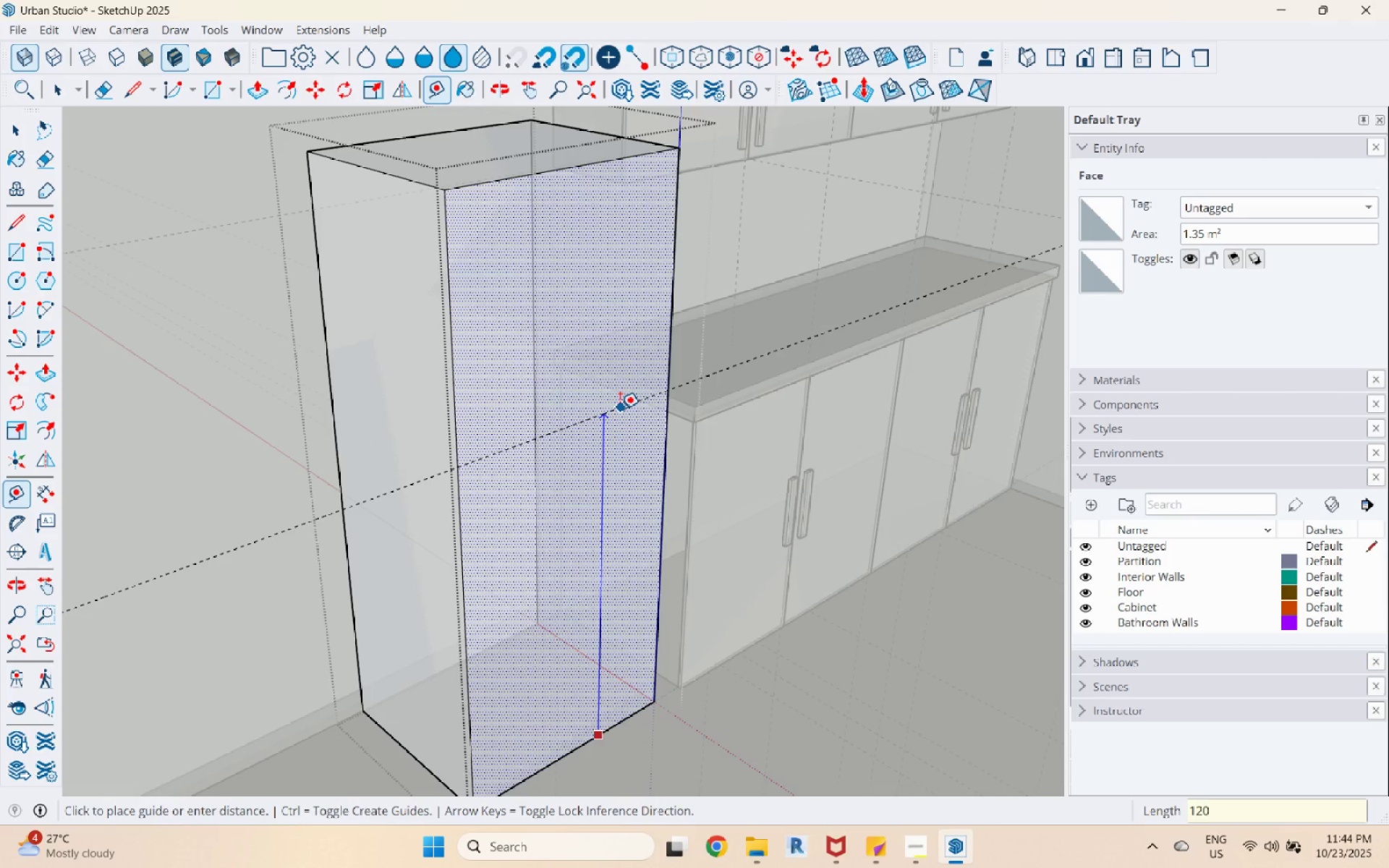 
key(Numpad0)
 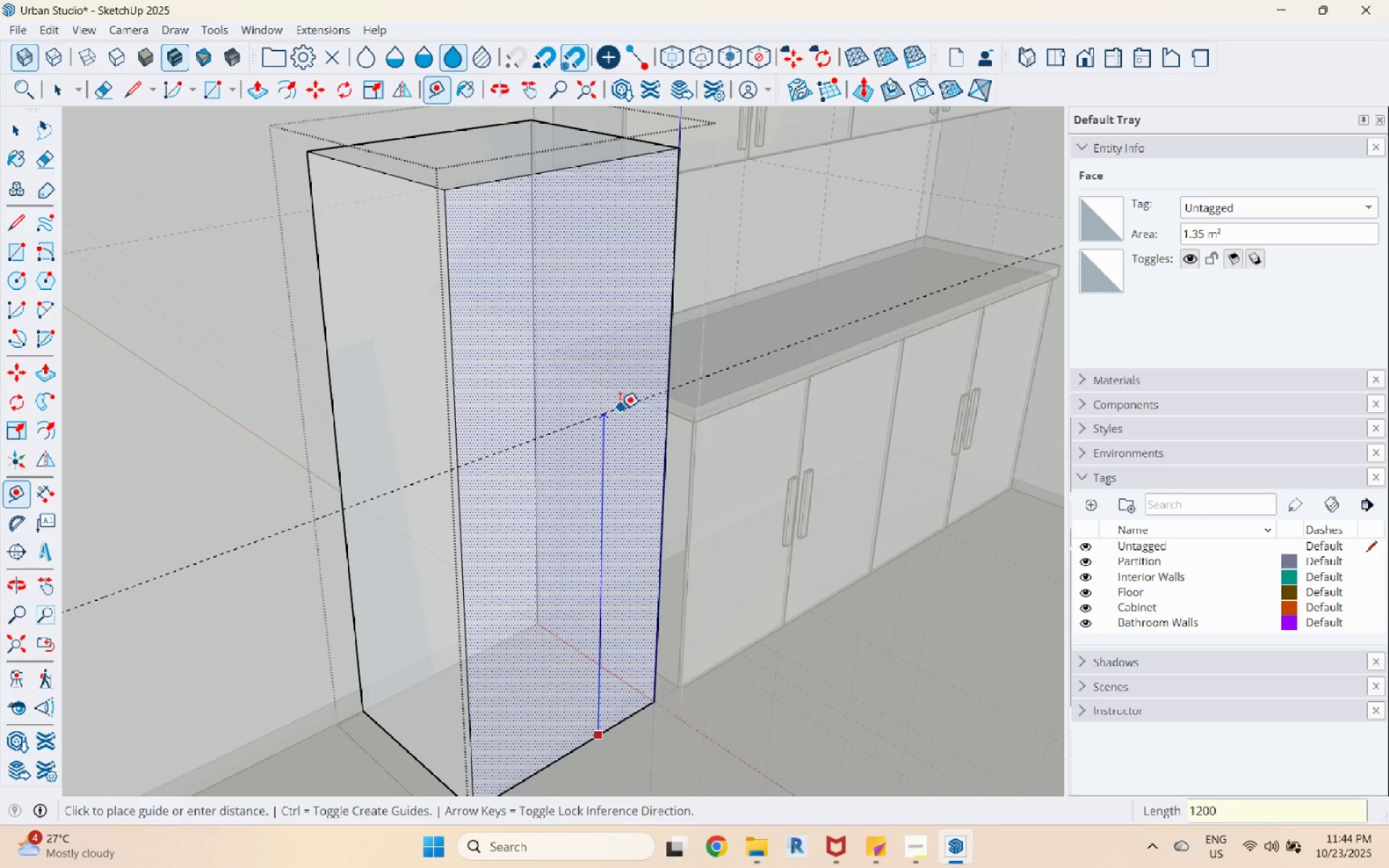 
key(Enter)
 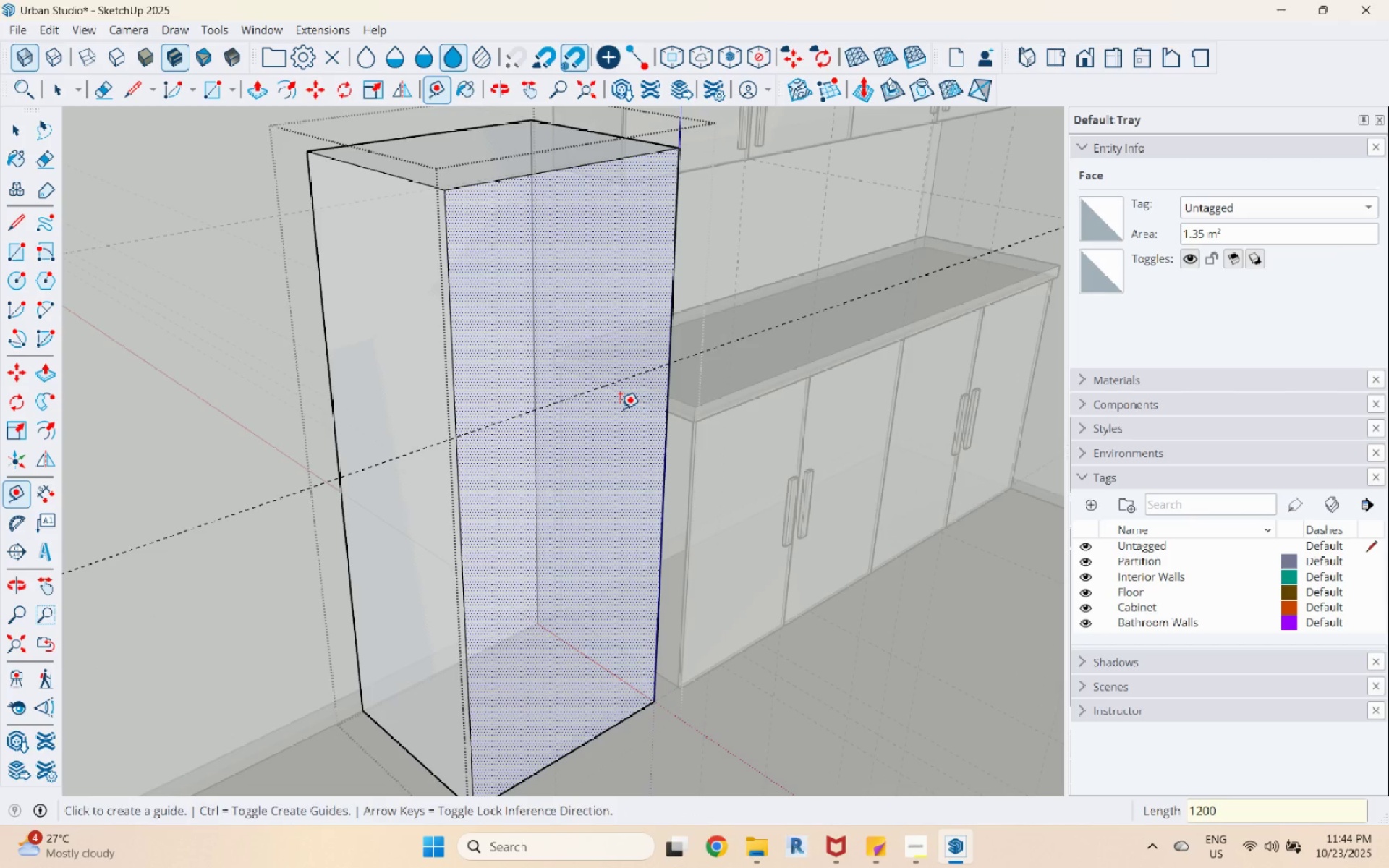 
key(Space)
 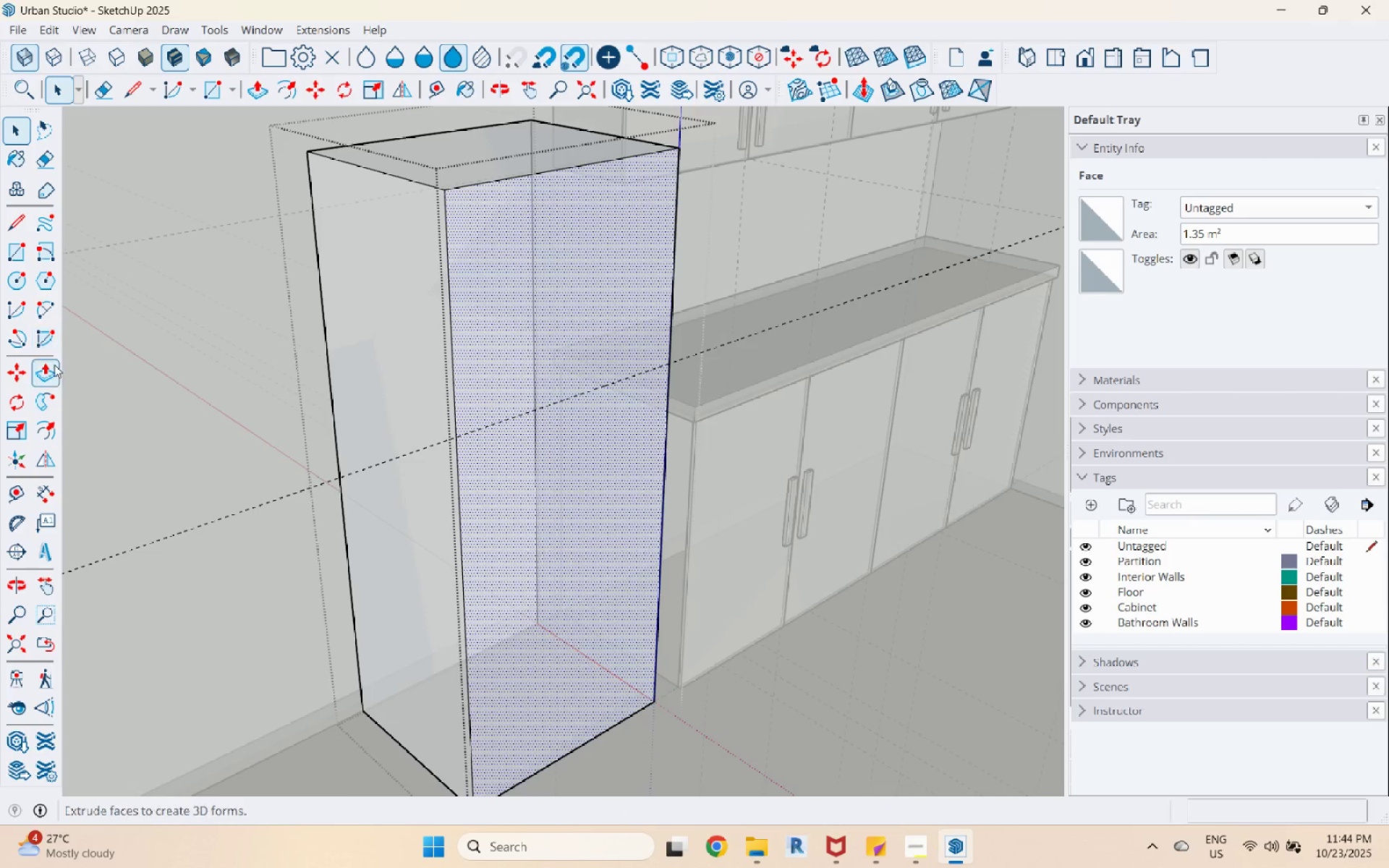 
left_click([49, 377])
 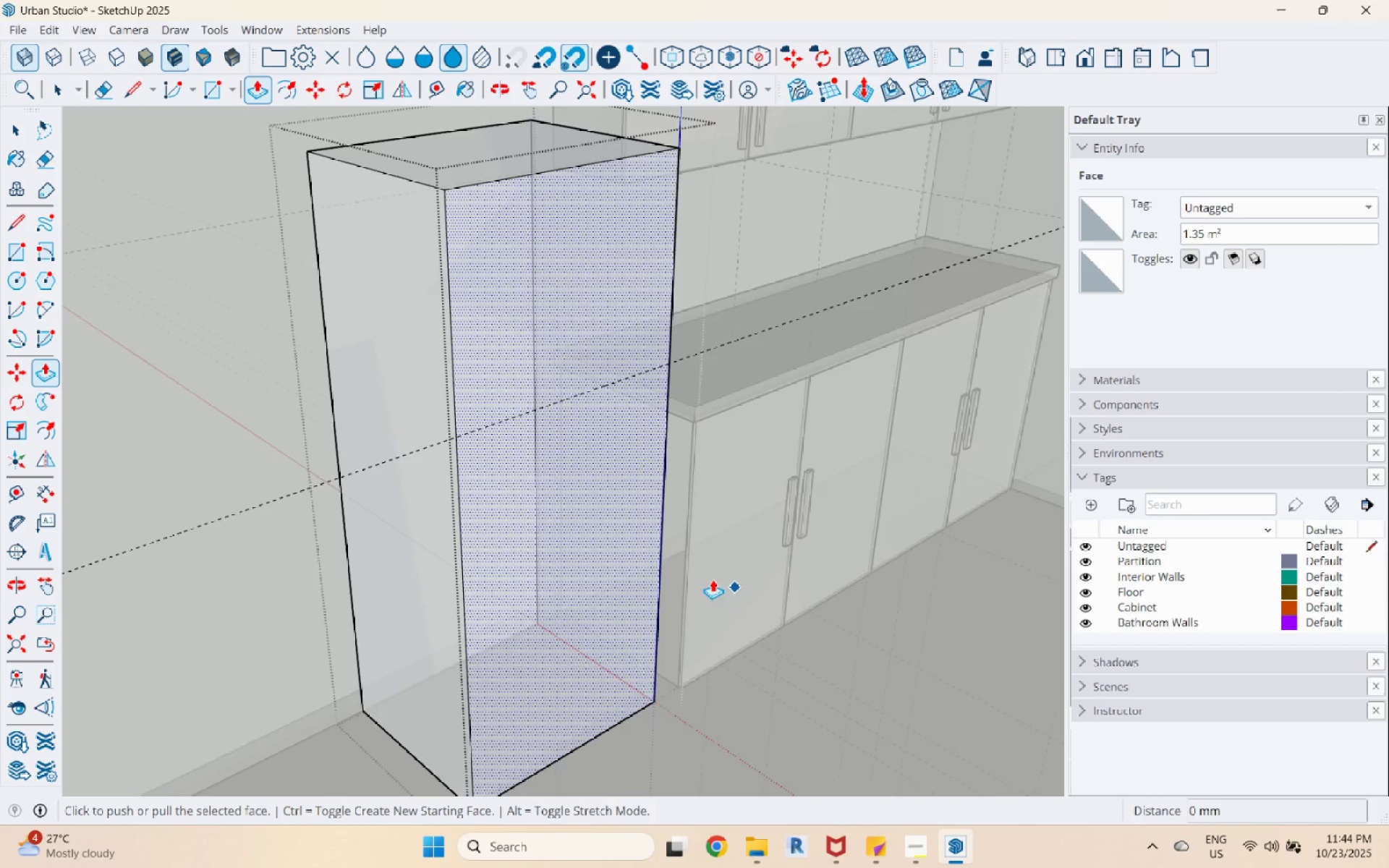 
scroll: coordinate [378, 378], scroll_direction: up, amount: 6.0
 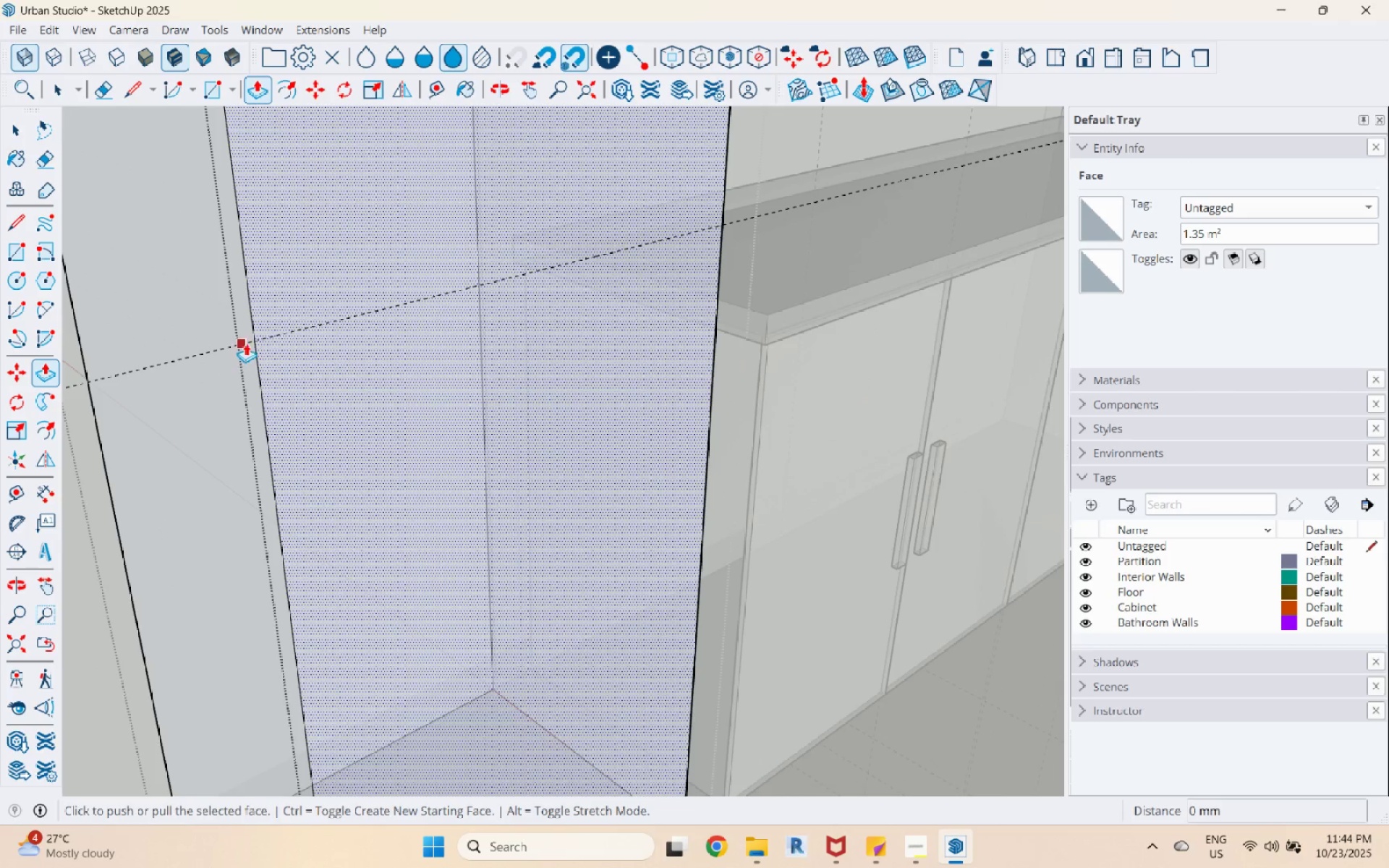 
key(Space)
 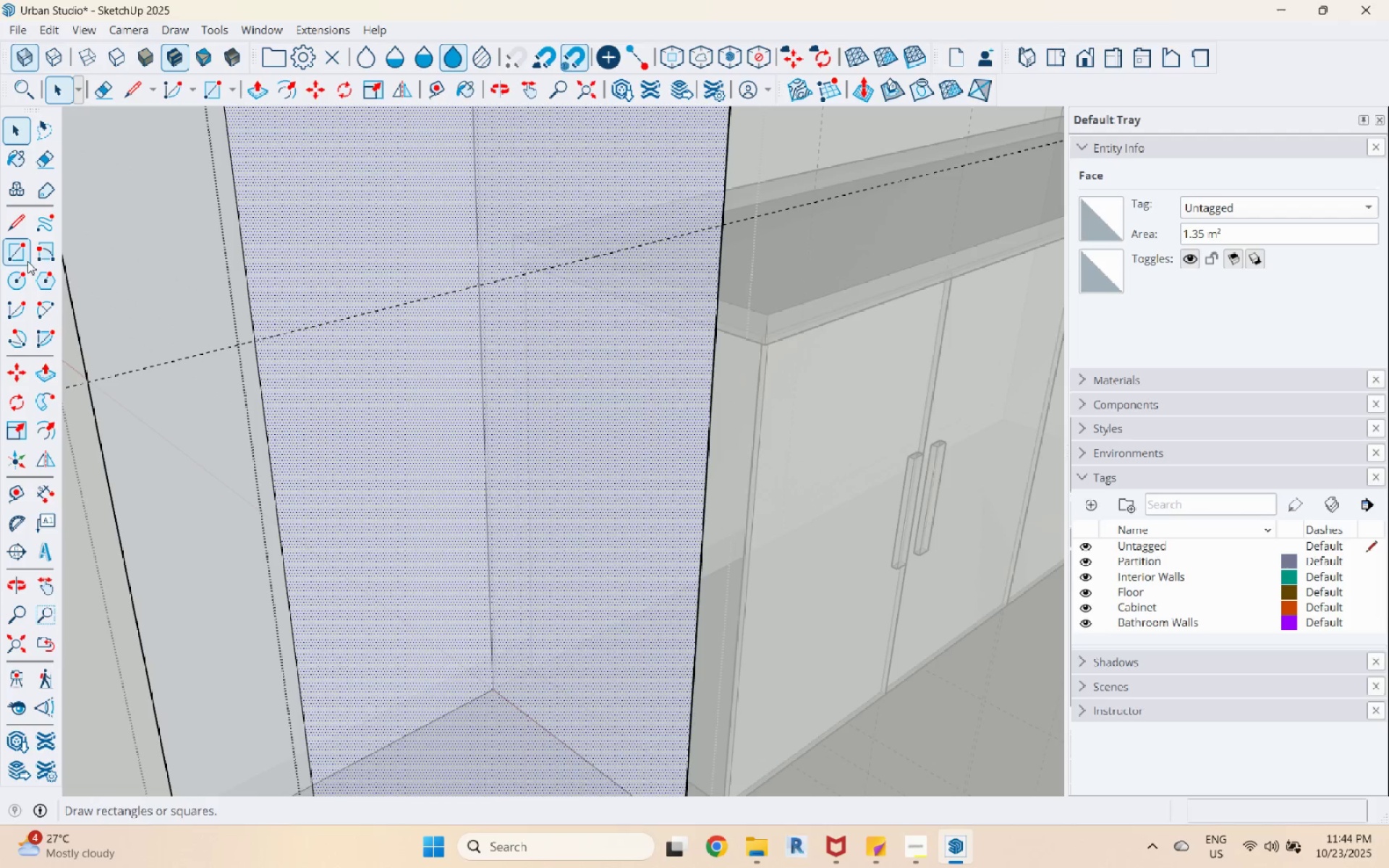 
left_click([24, 259])
 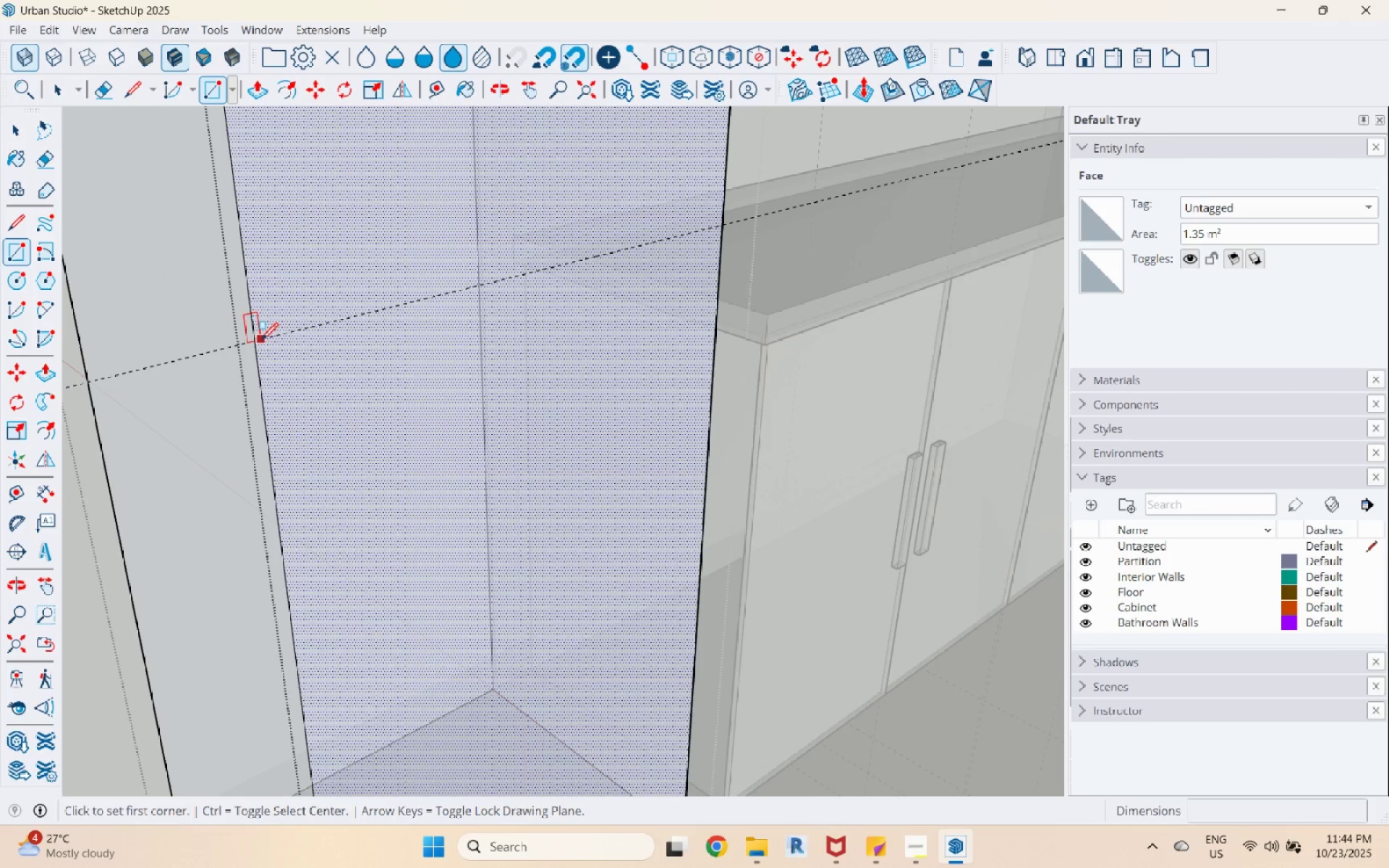 
left_click([259, 341])
 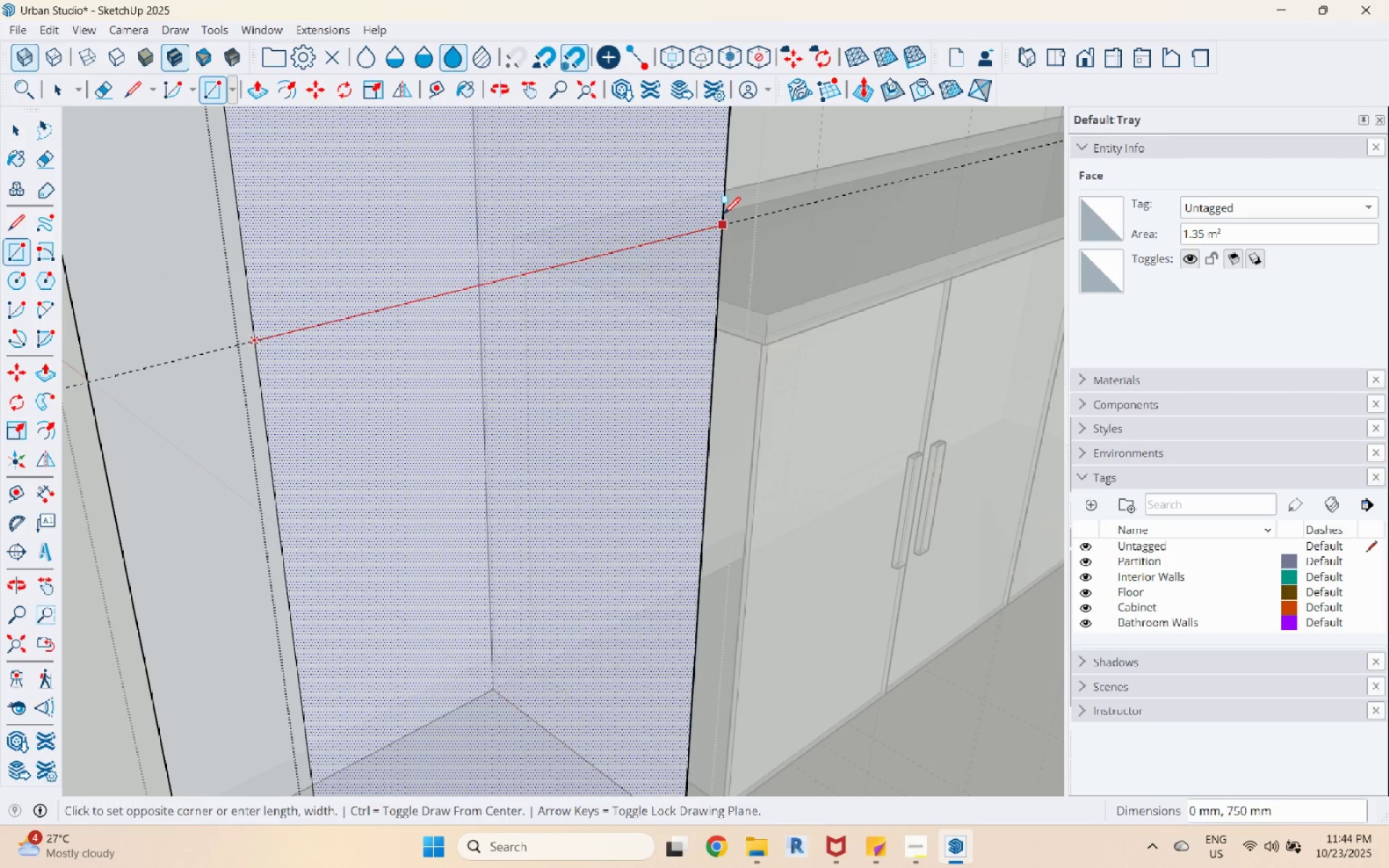 
left_click([723, 215])
 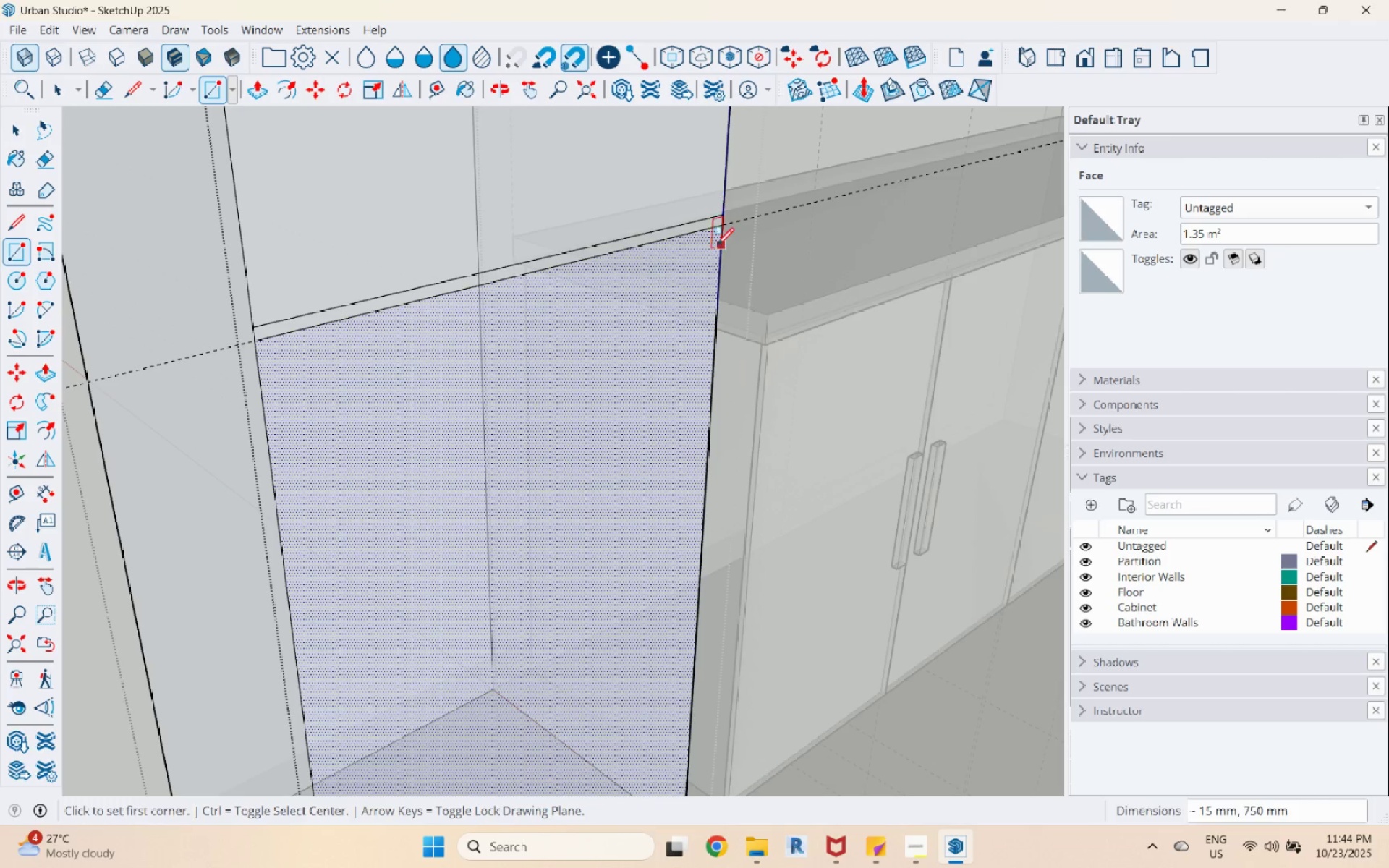 
key(Space)
 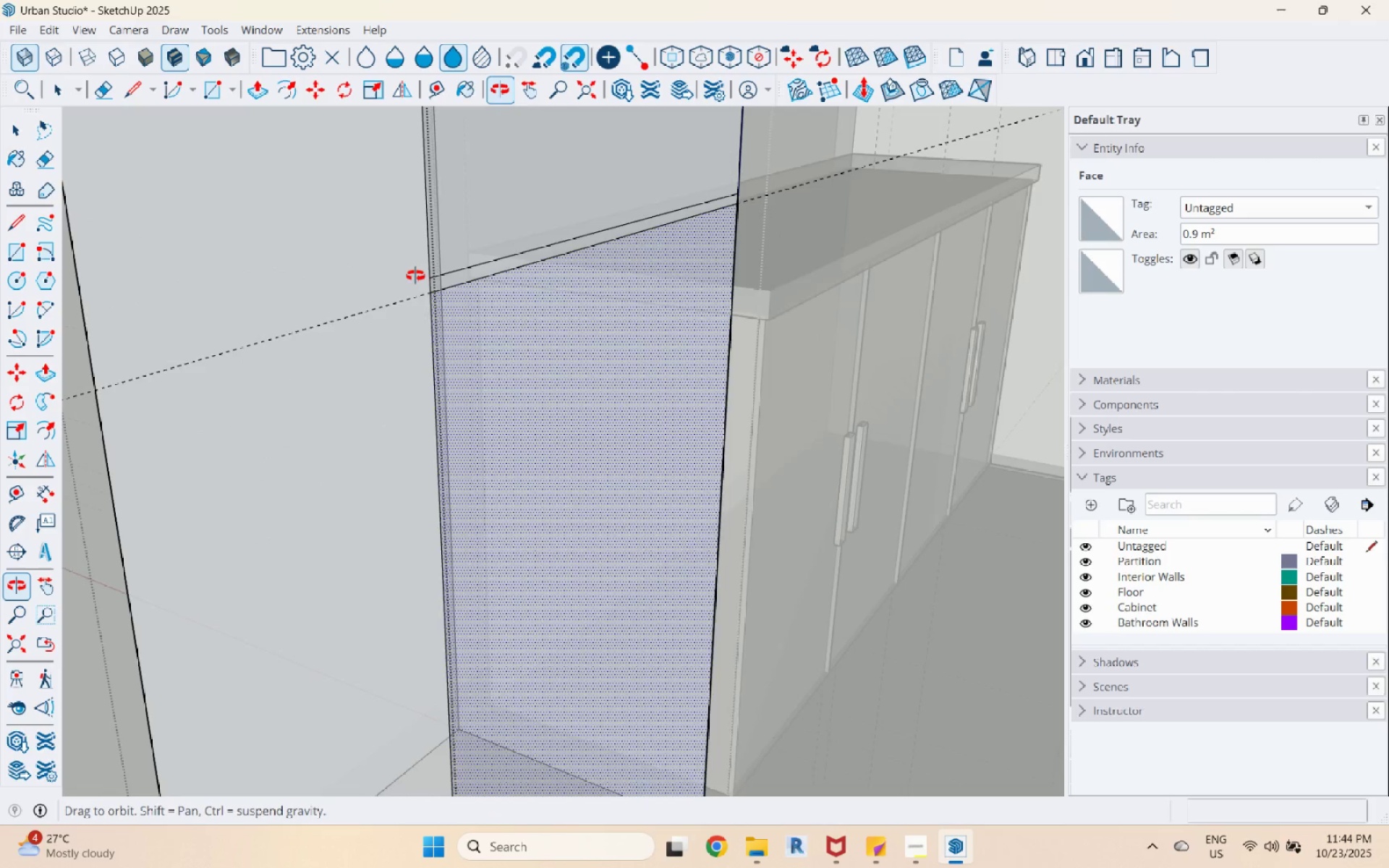 
scroll: coordinate [371, 304], scroll_direction: up, amount: 4.0
 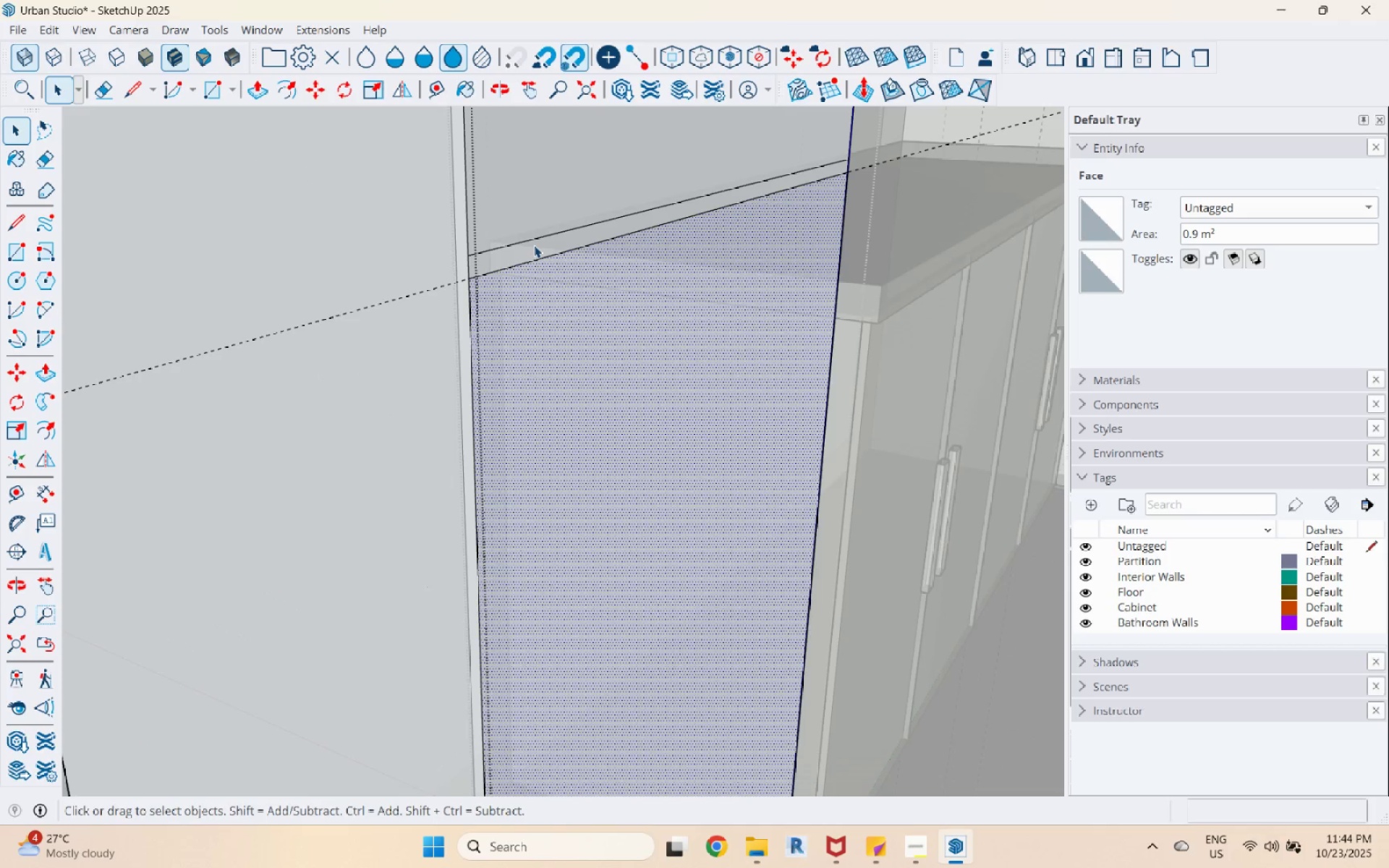 
left_click([534, 245])
 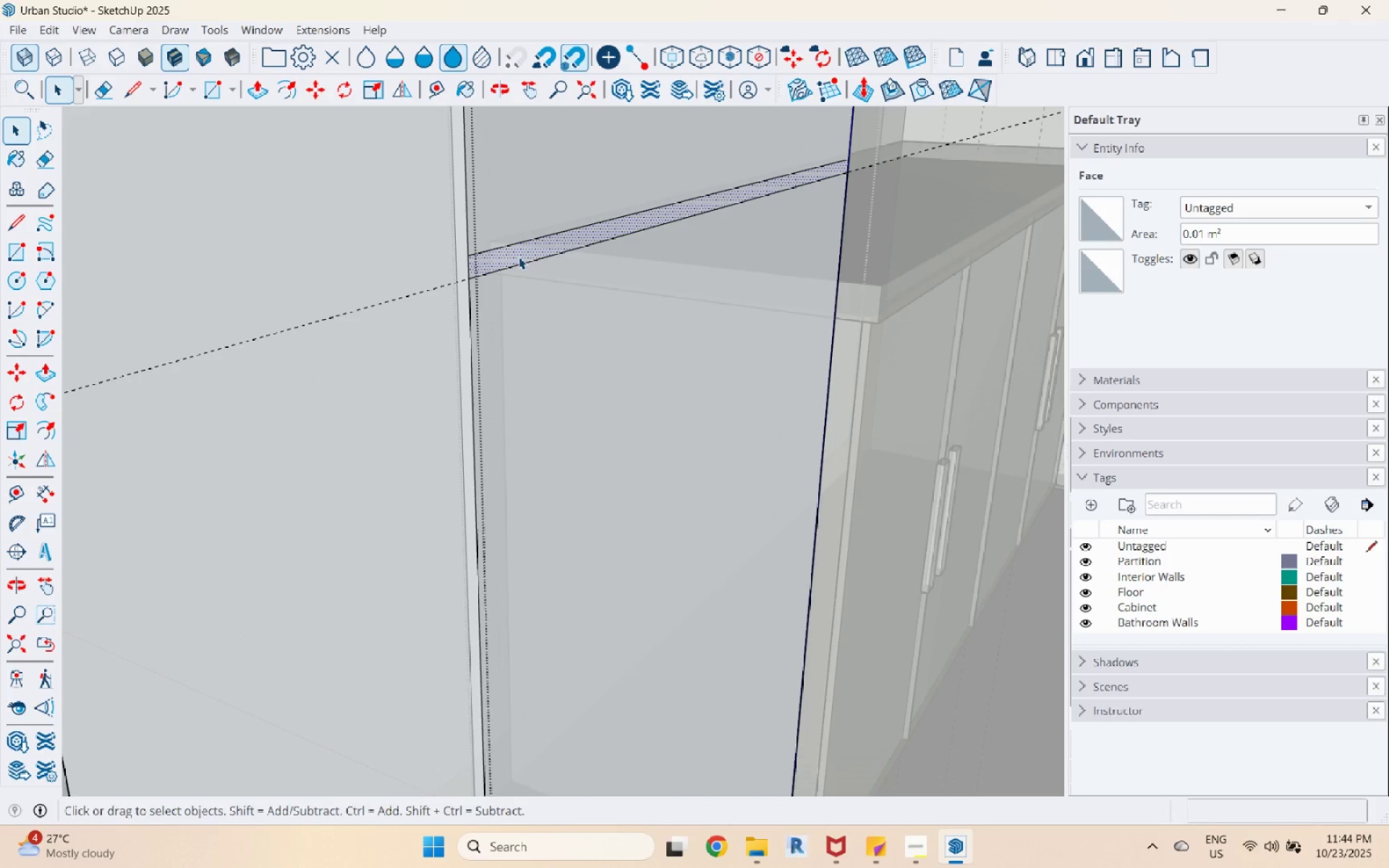 
key(P)
 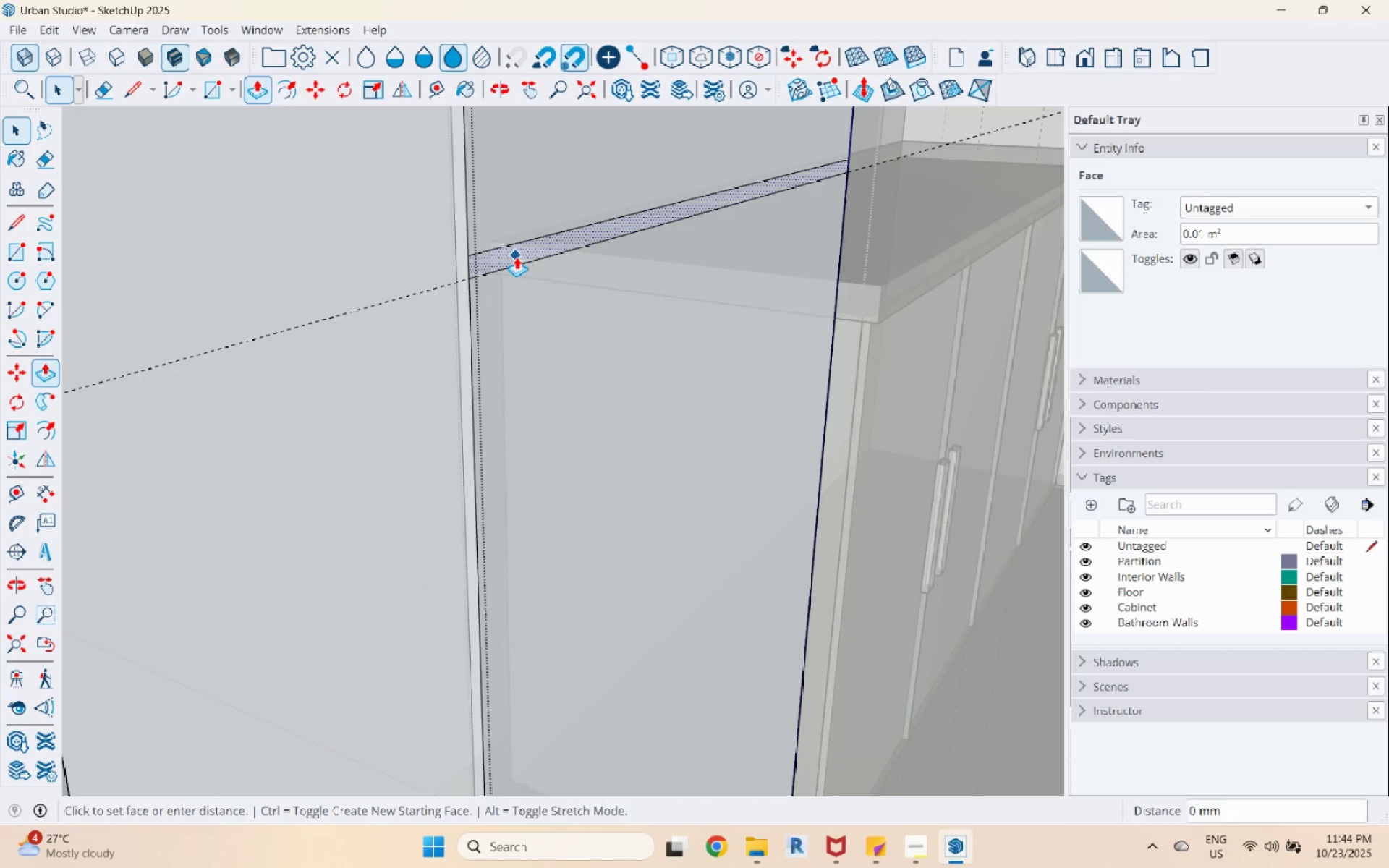 
left_click([517, 257])
 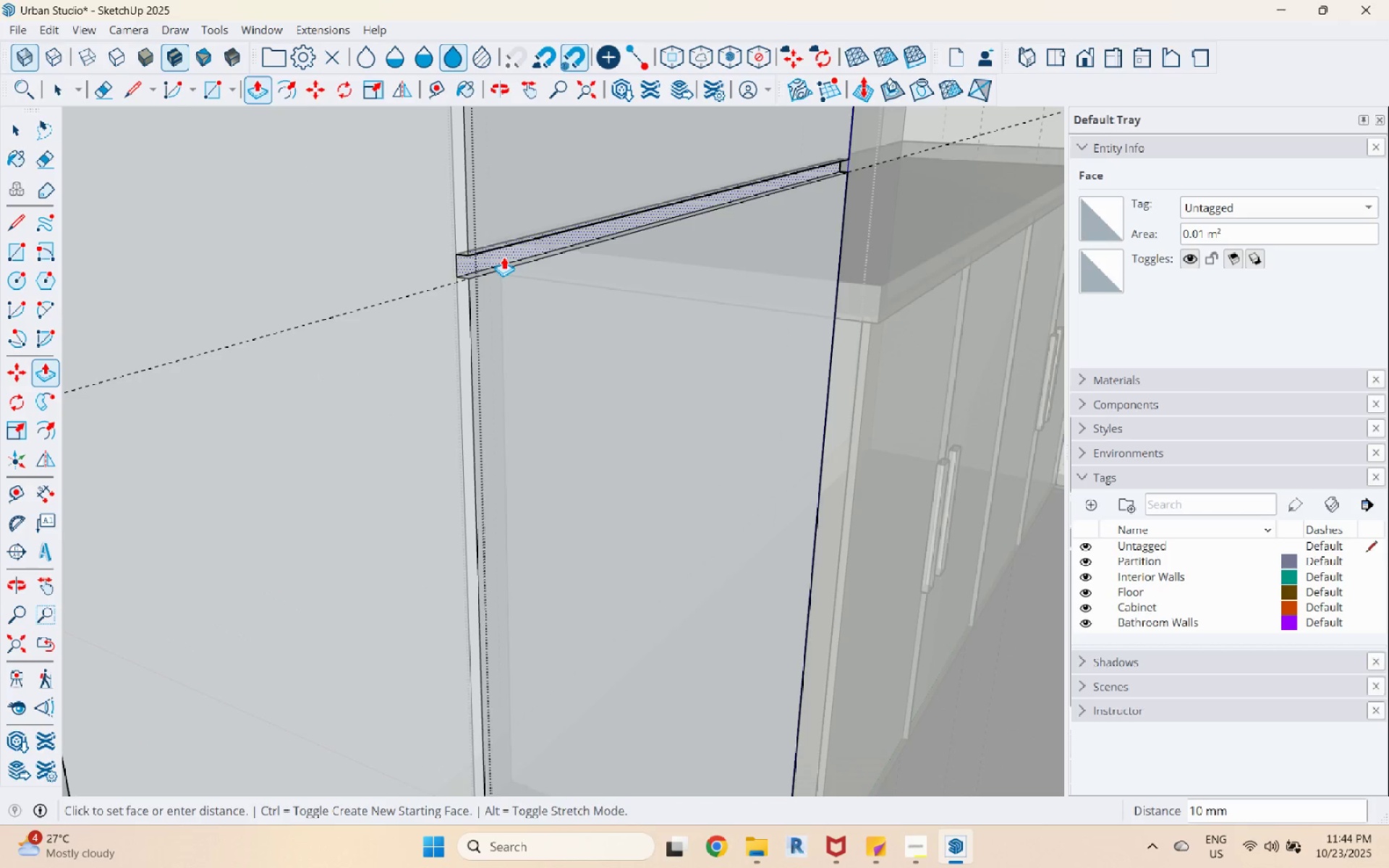 
left_click([501, 257])
 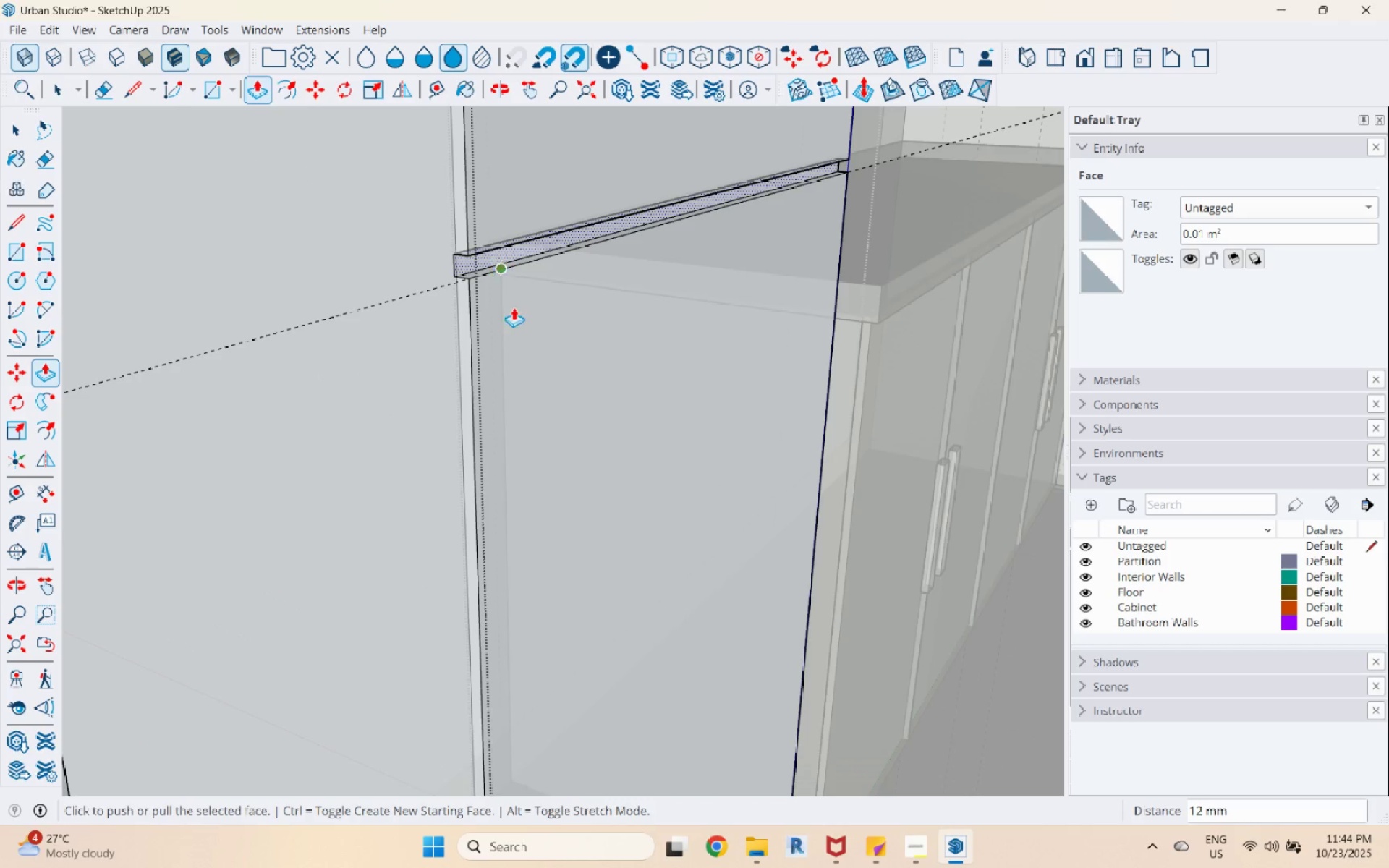 
hold_key(key=Space, duration=0.36)
 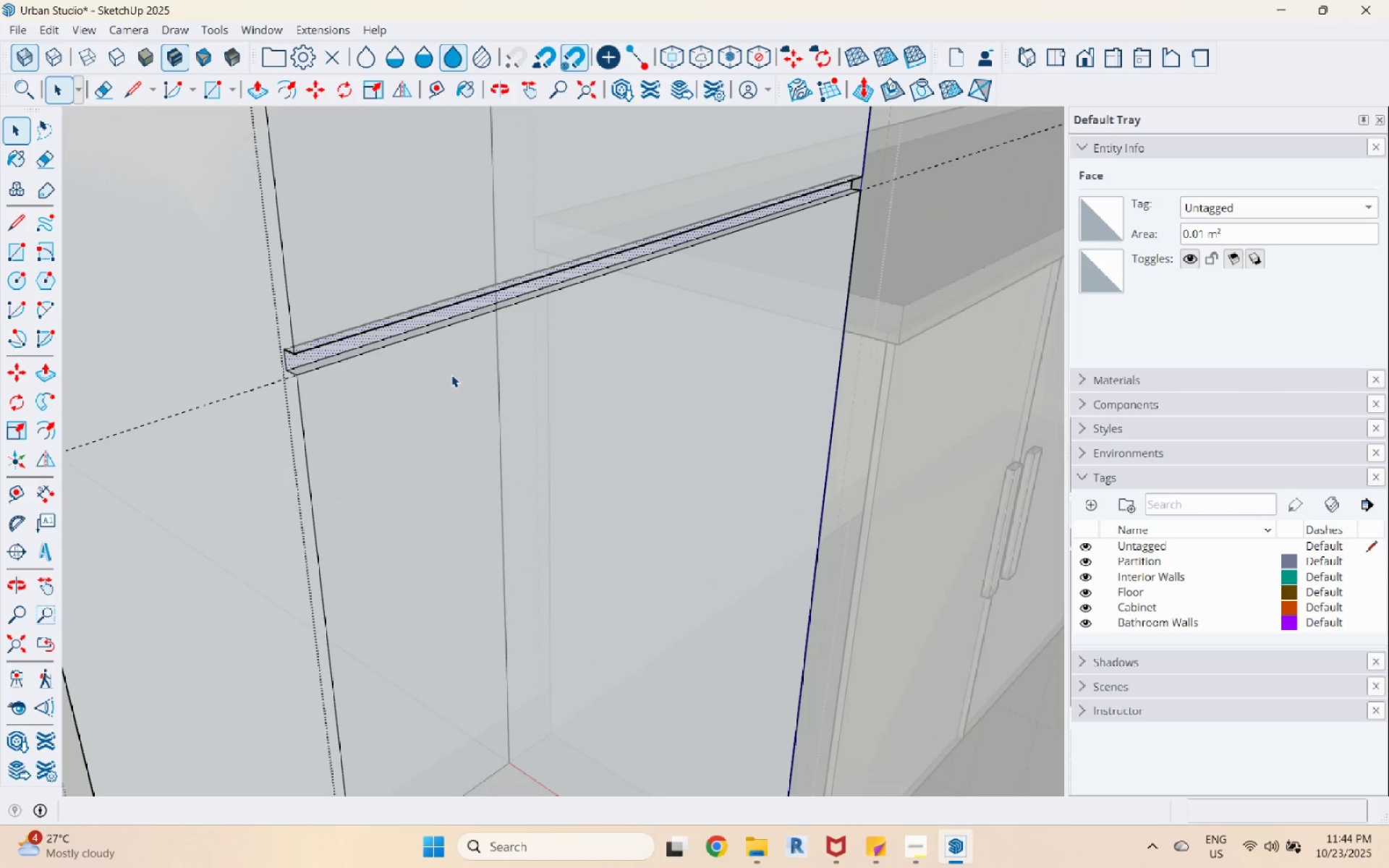 
key(Escape)
 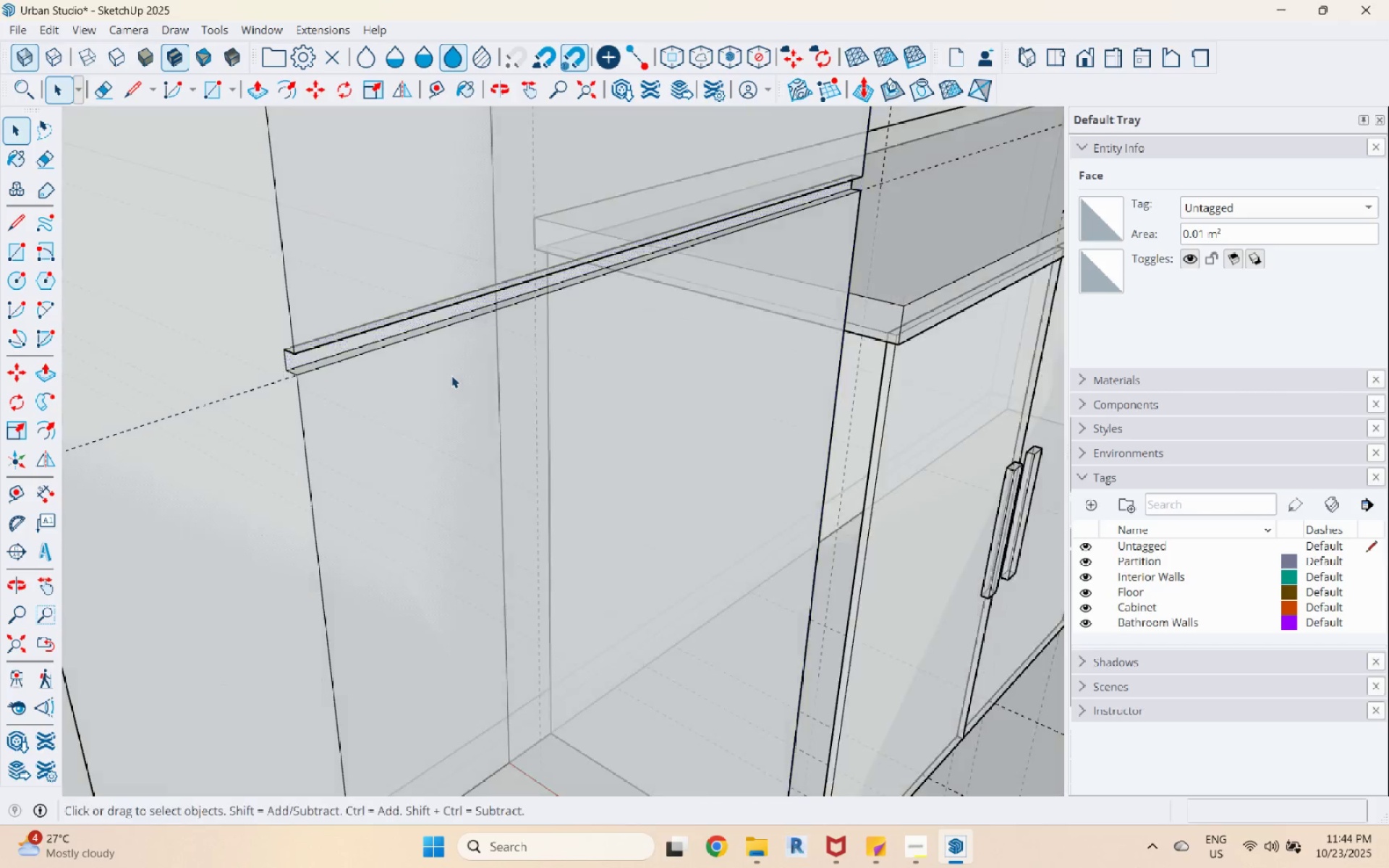 
scroll: coordinate [535, 472], scroll_direction: down, amount: 15.0
 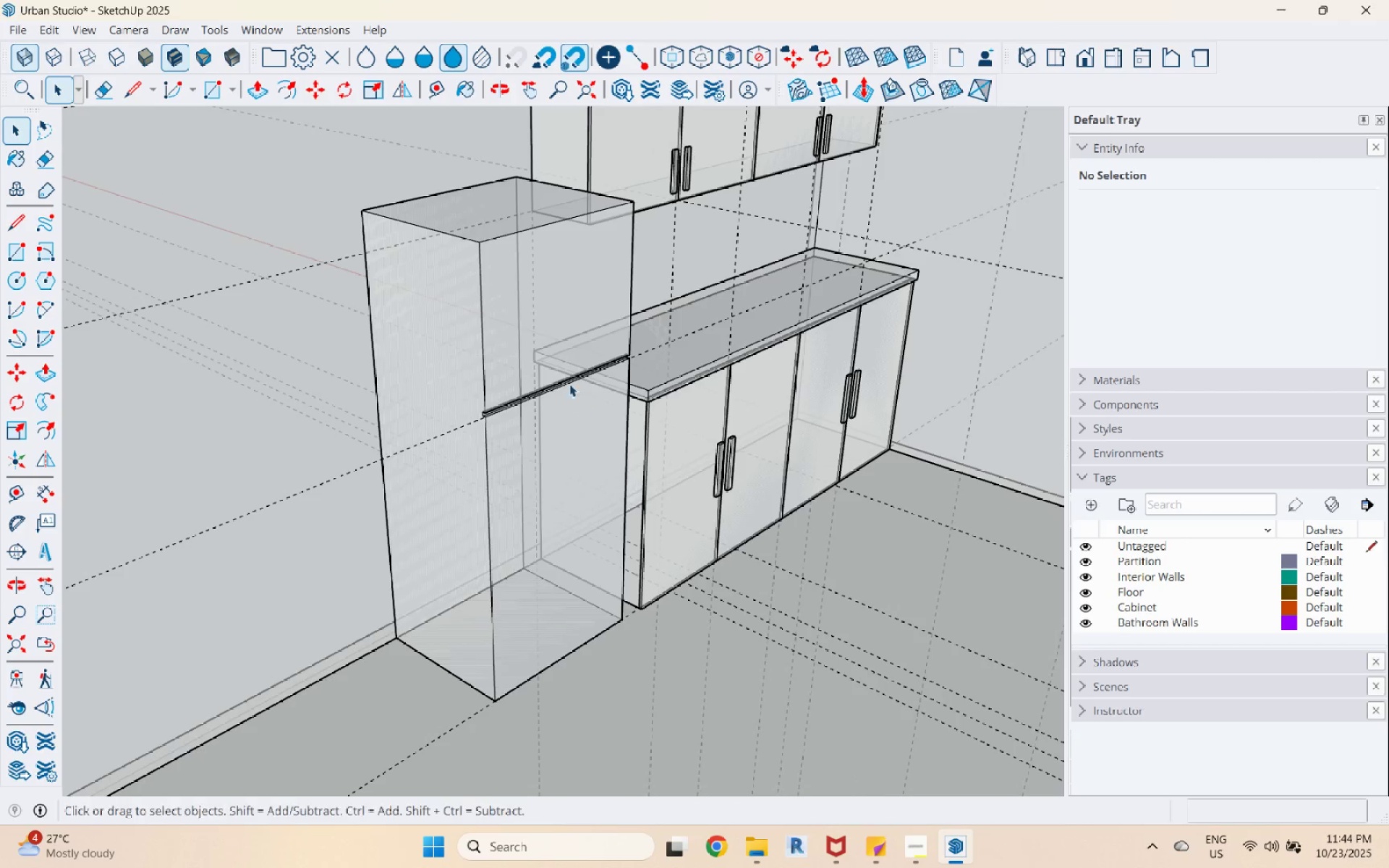 
key(Escape)
 